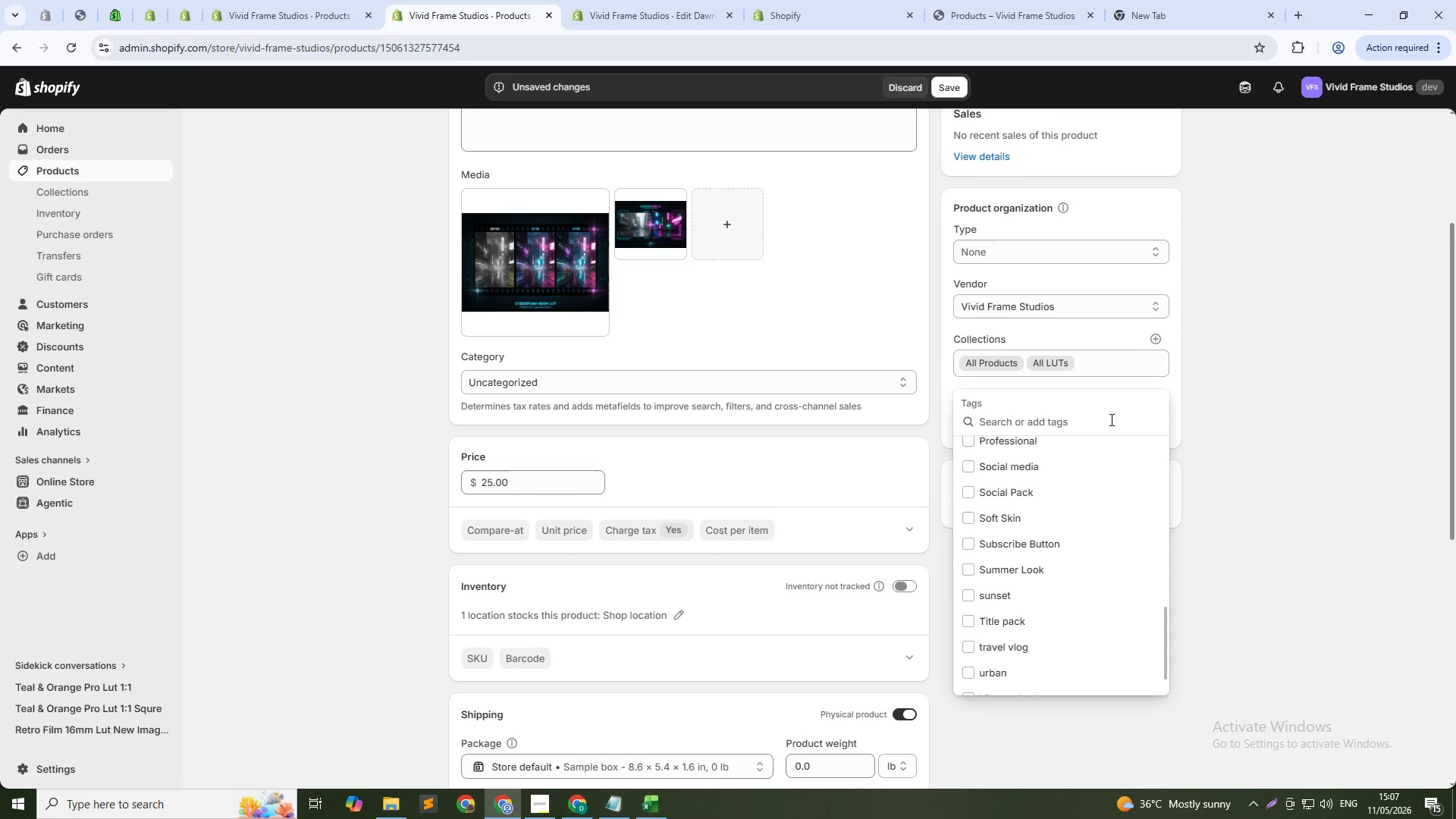 
type(cyberpunk)
 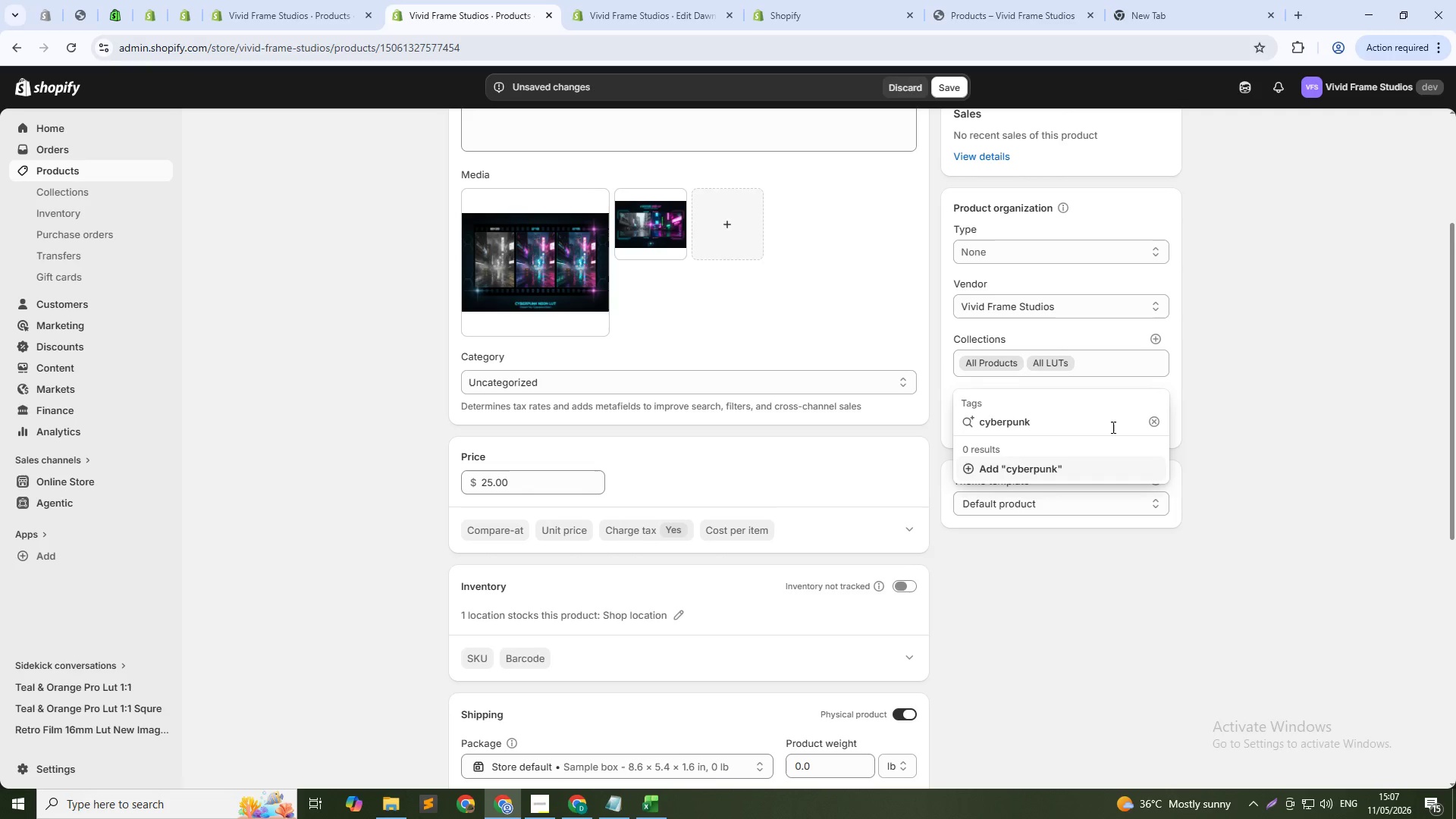 
left_click([1035, 469])
 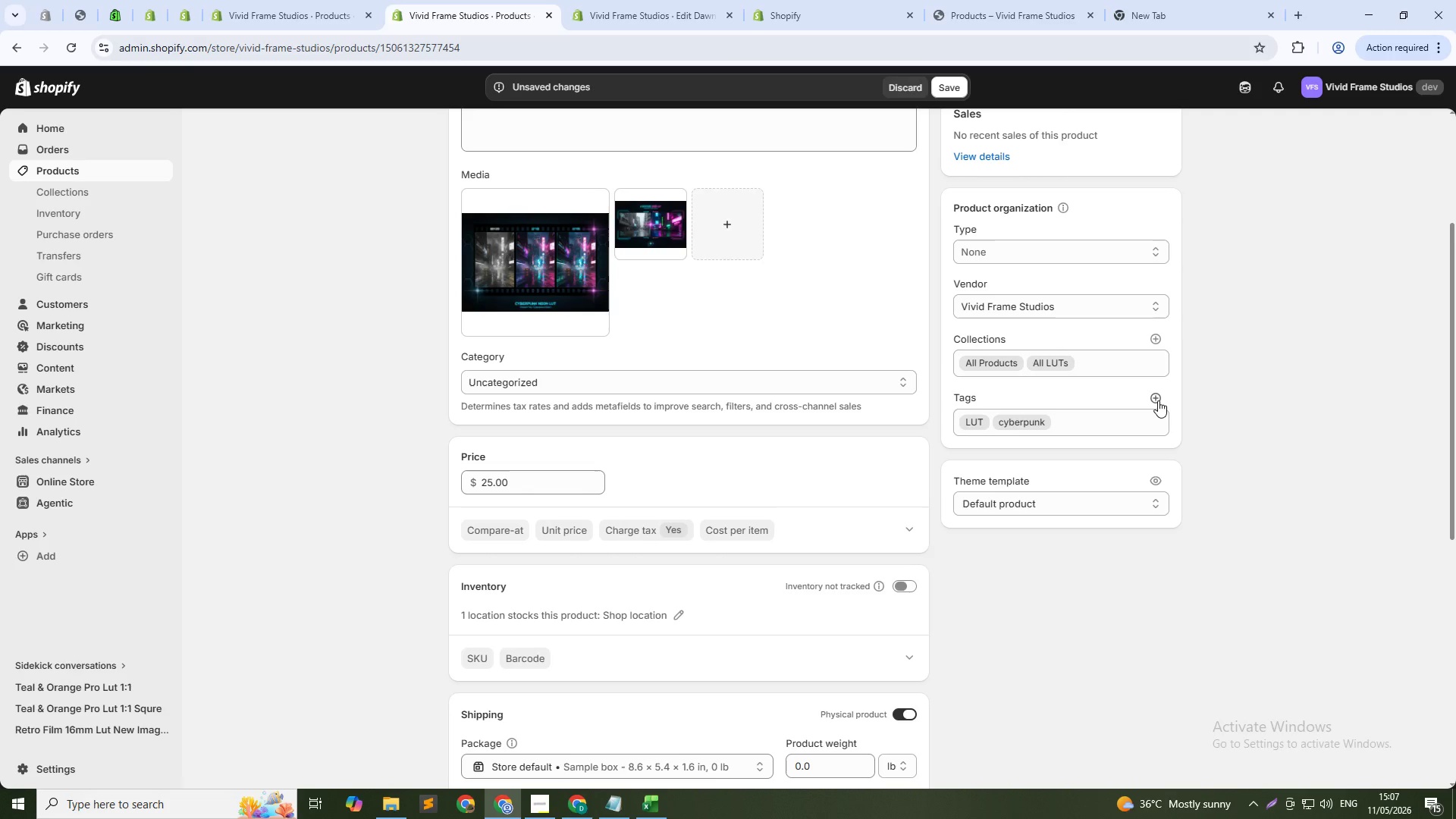 
left_click([1158, 400])
 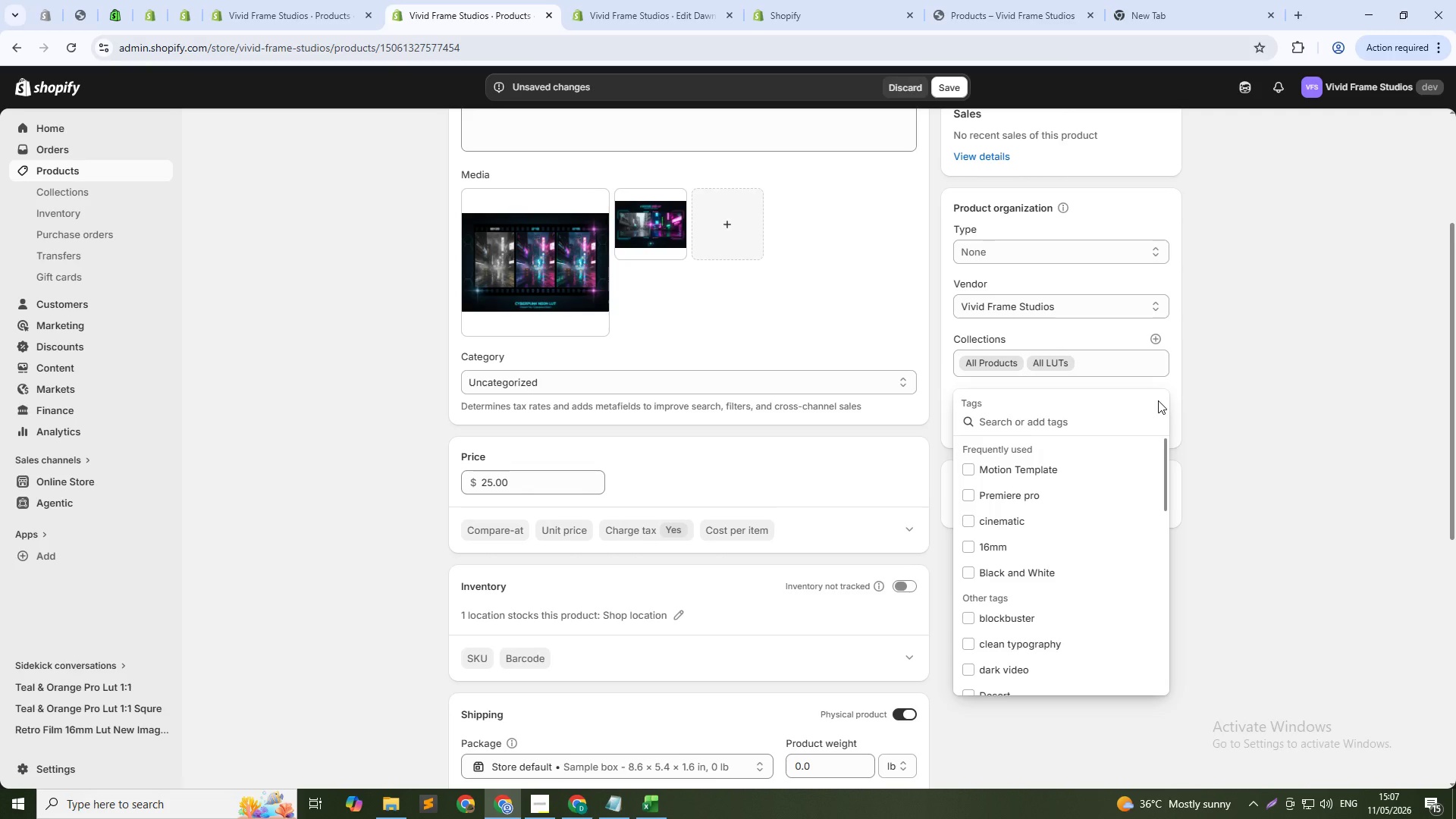 
type(neon)
 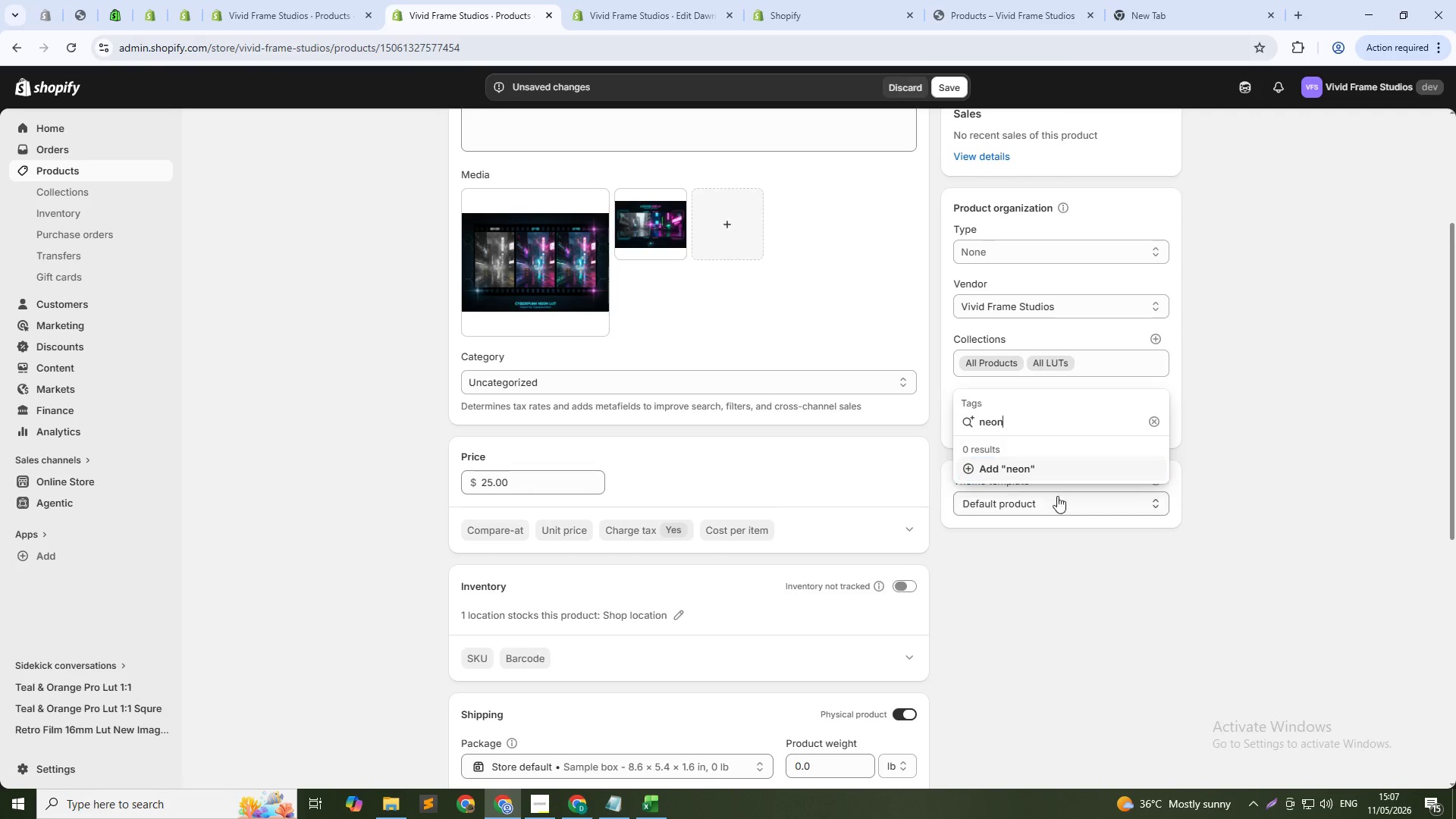 
left_click([1046, 469])
 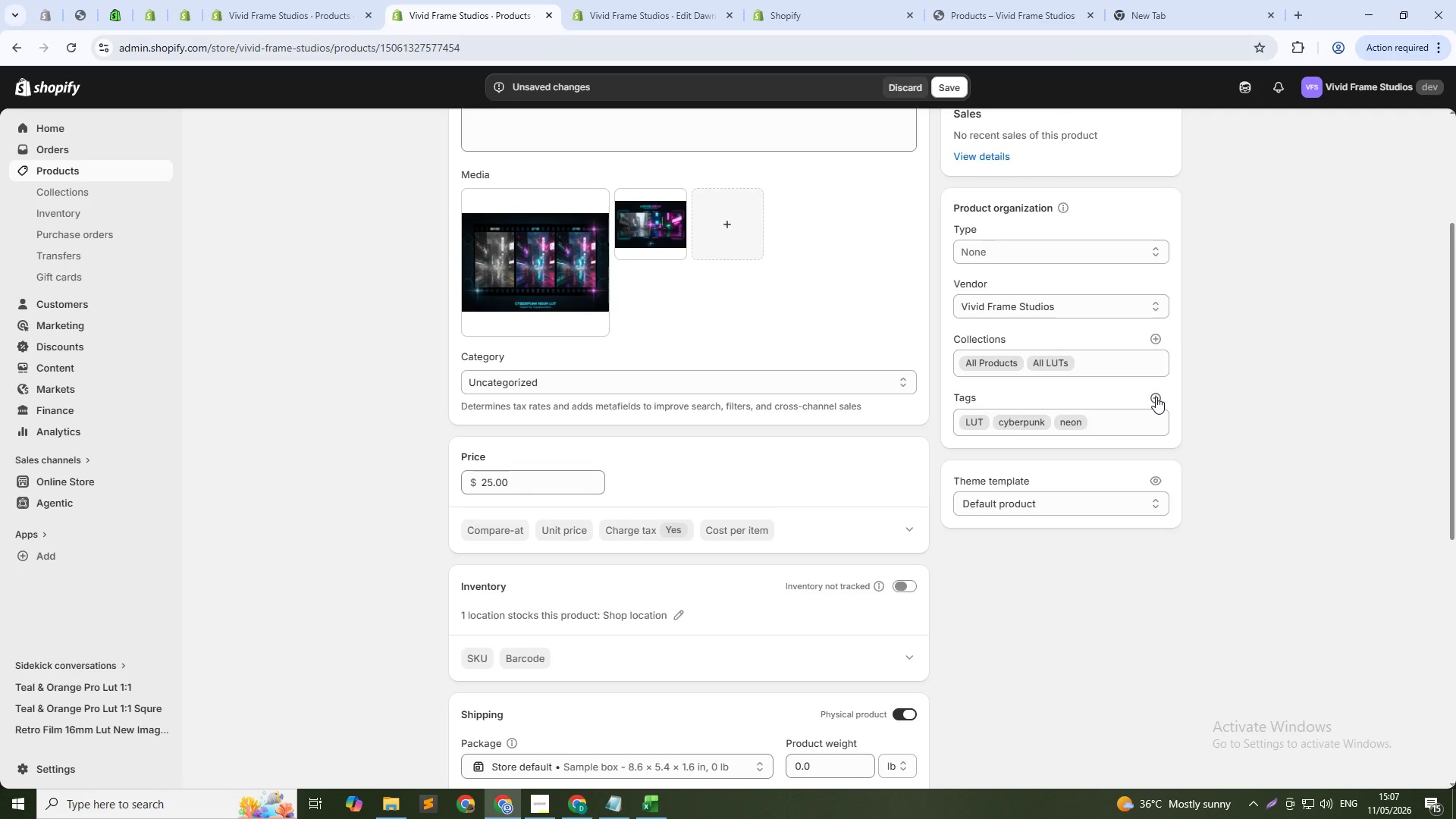 
left_click([1156, 397])
 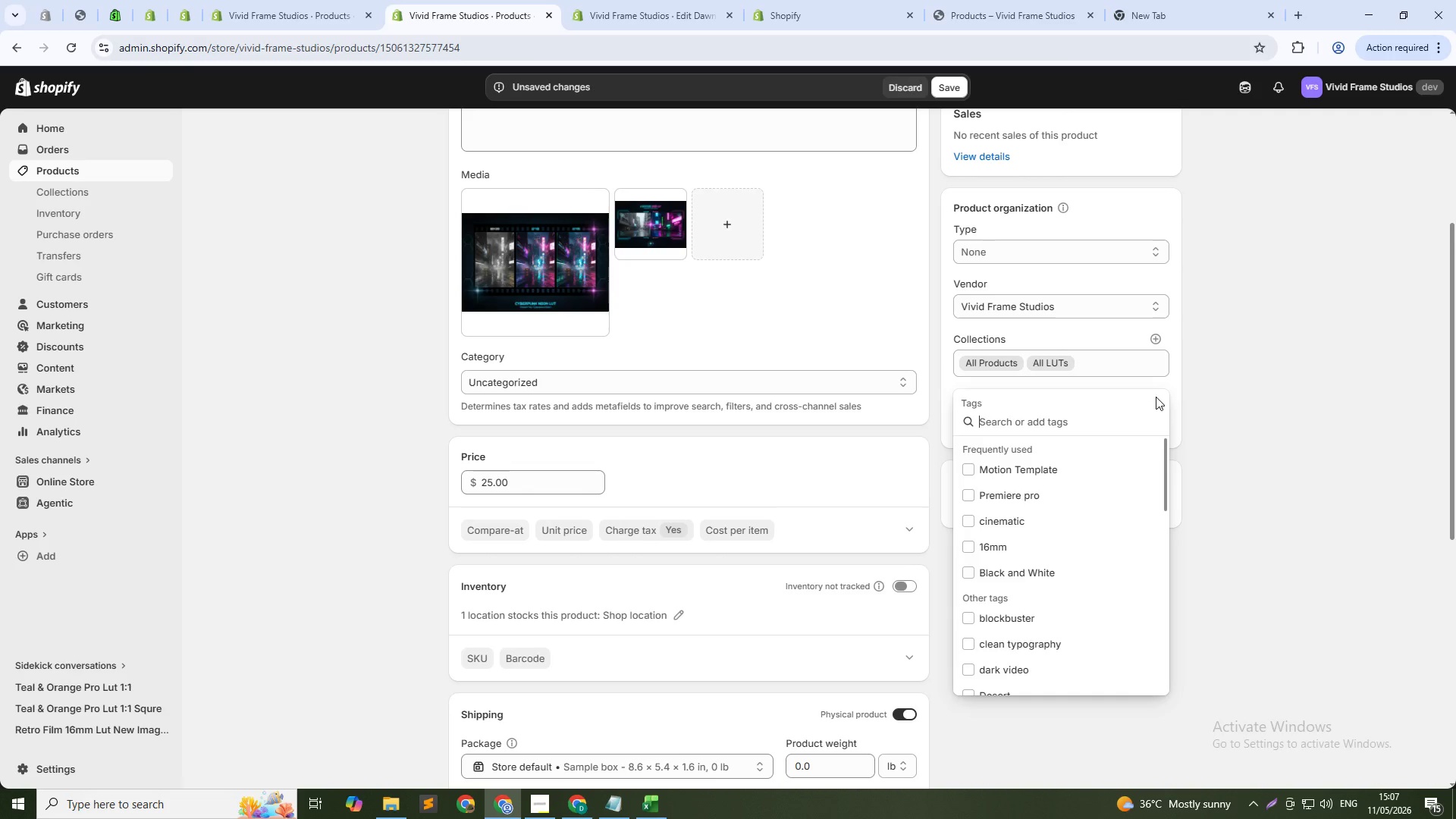 
type(purple)
 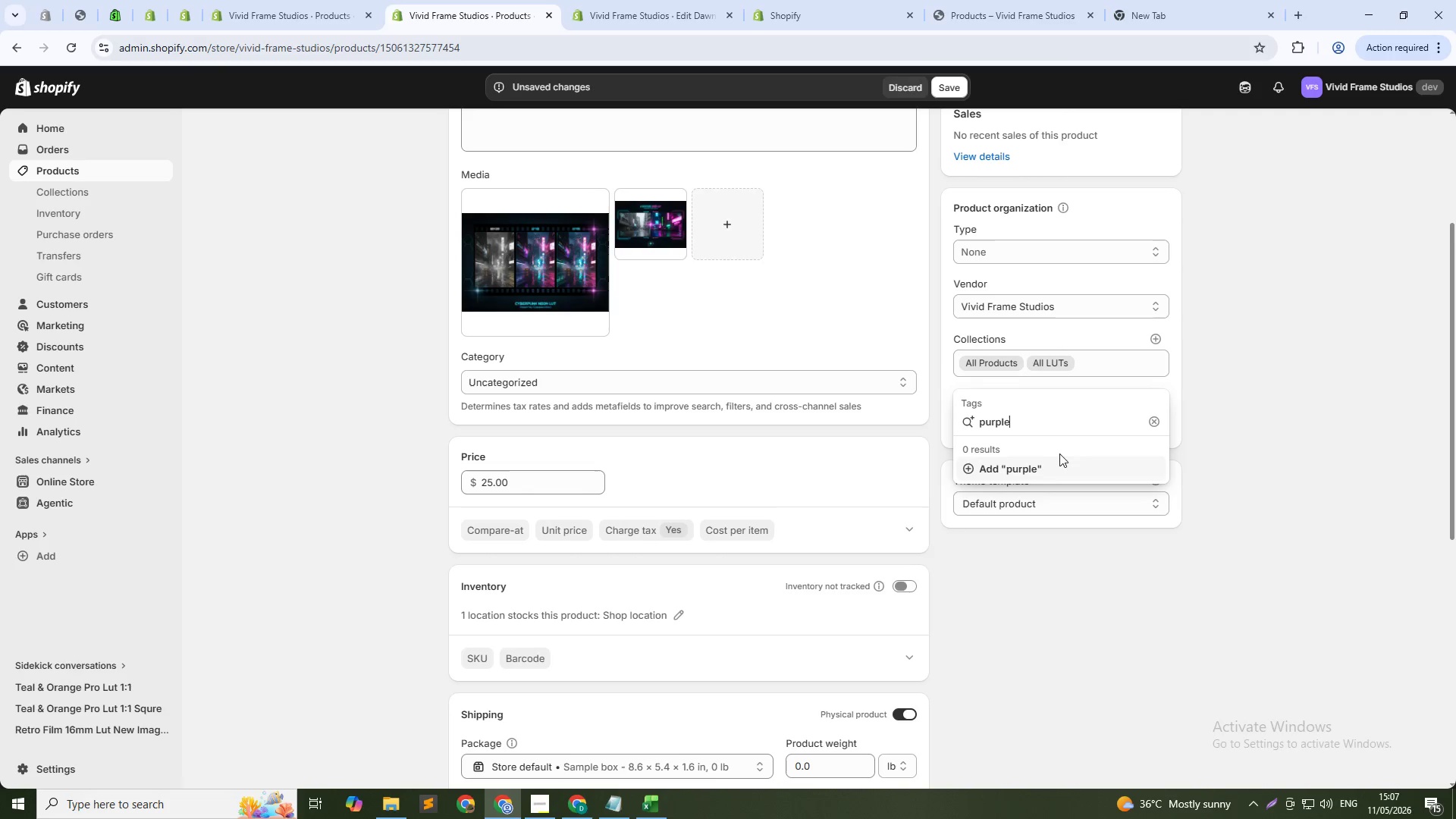 
left_click([1023, 468])
 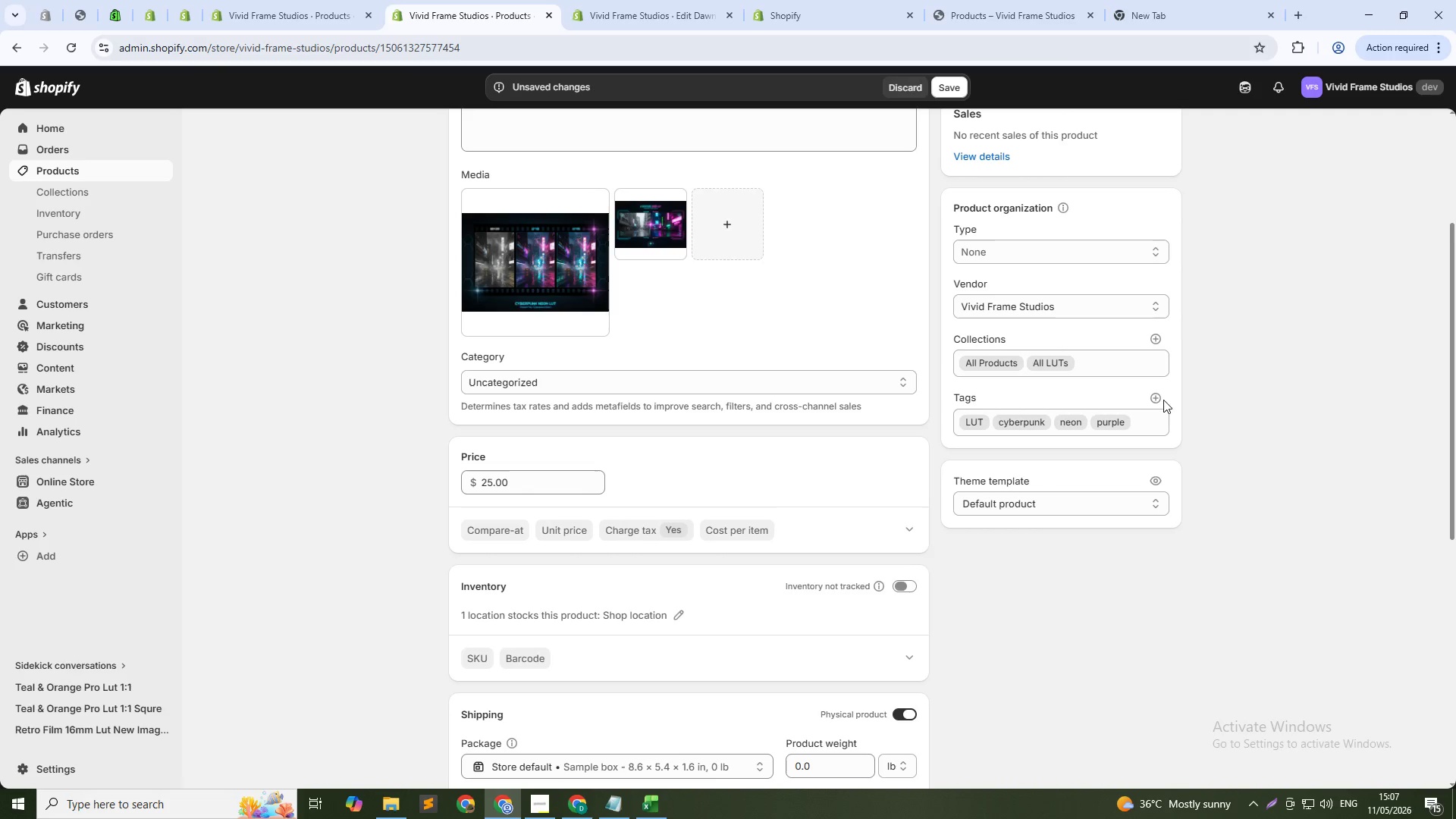 
left_click([1155, 400])
 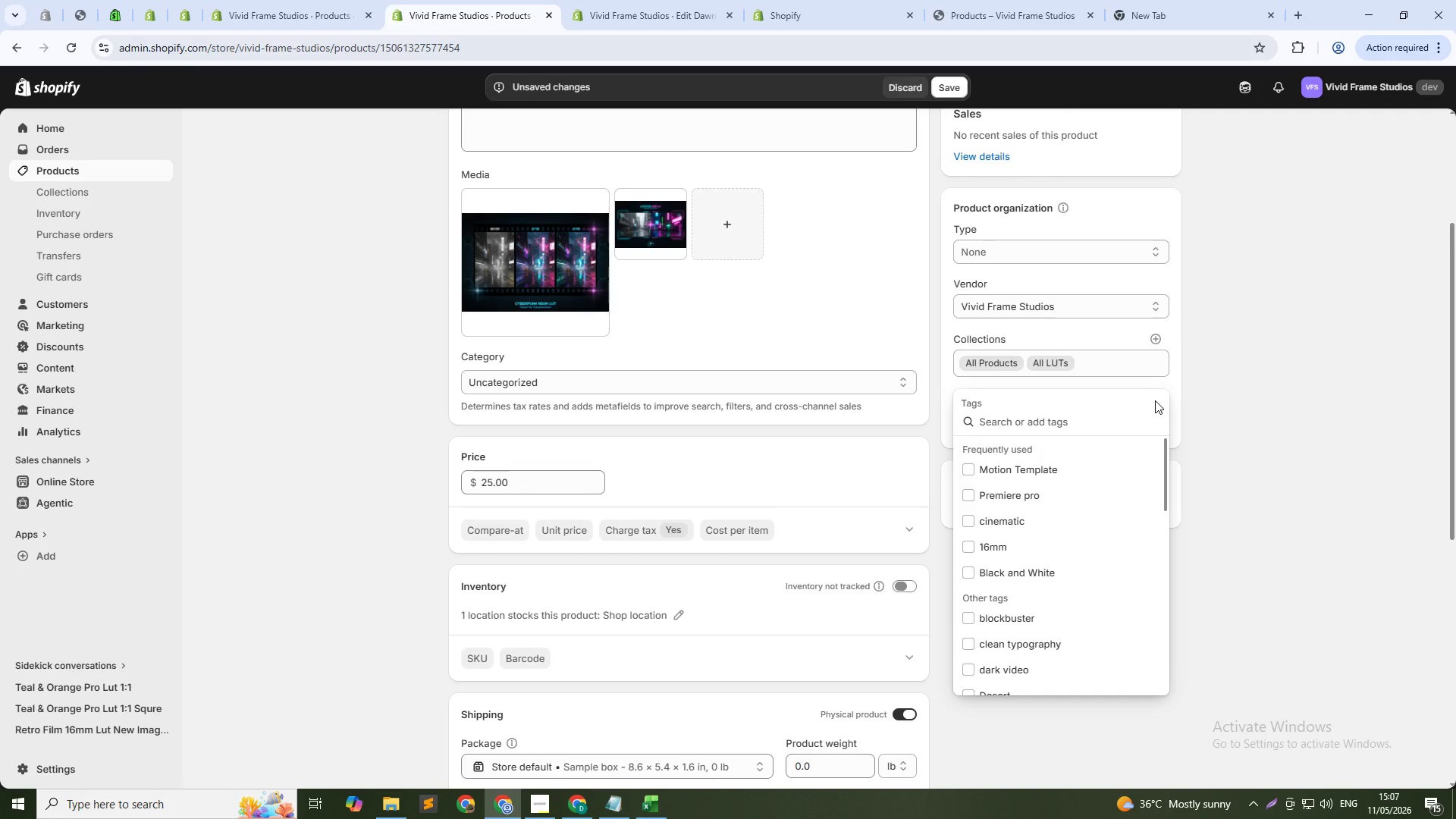 
type(cyan)
 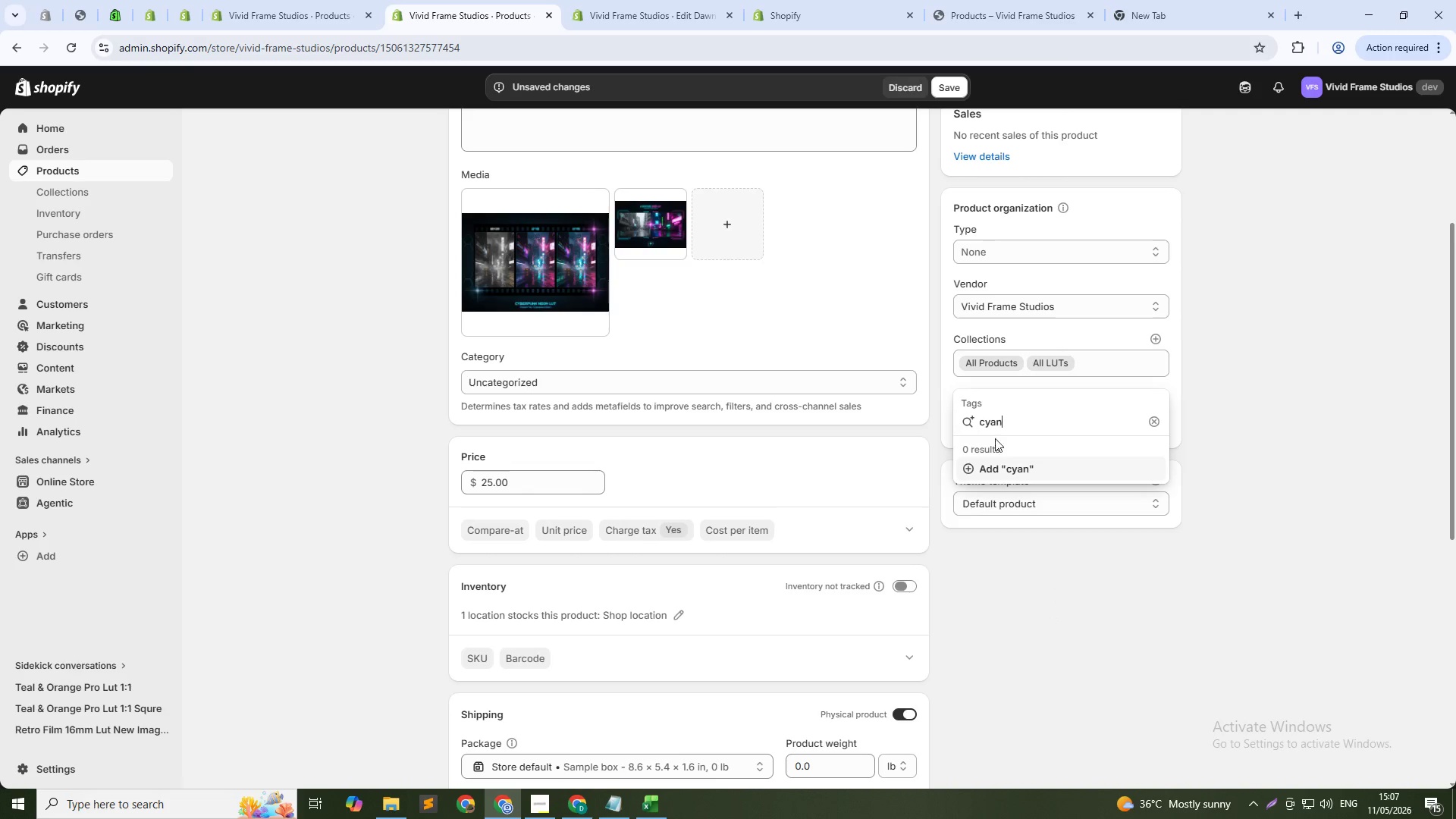 
left_click([999, 478])
 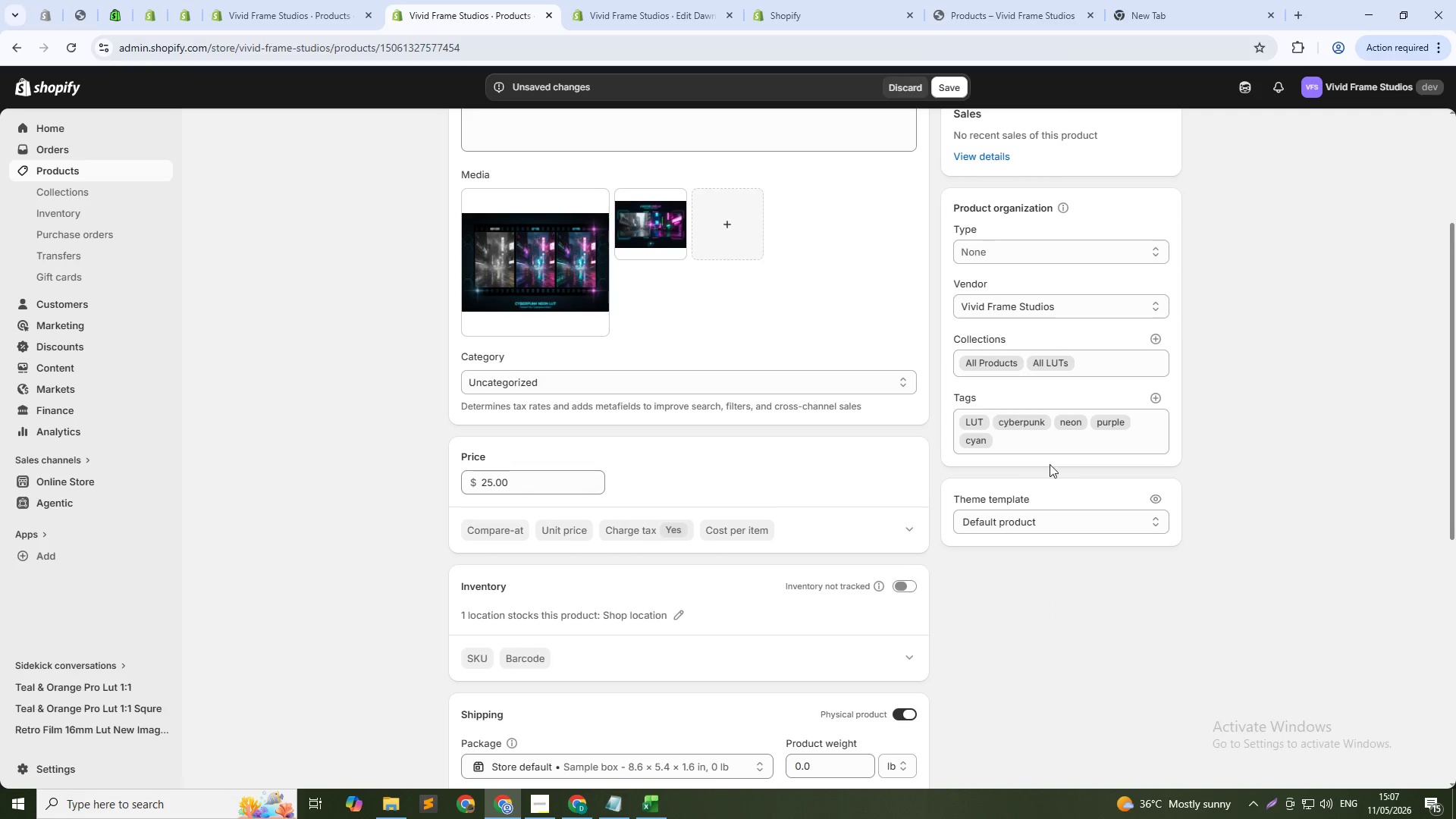 
scroll: coordinate [888, 586], scroll_direction: down, amount: 8.0
 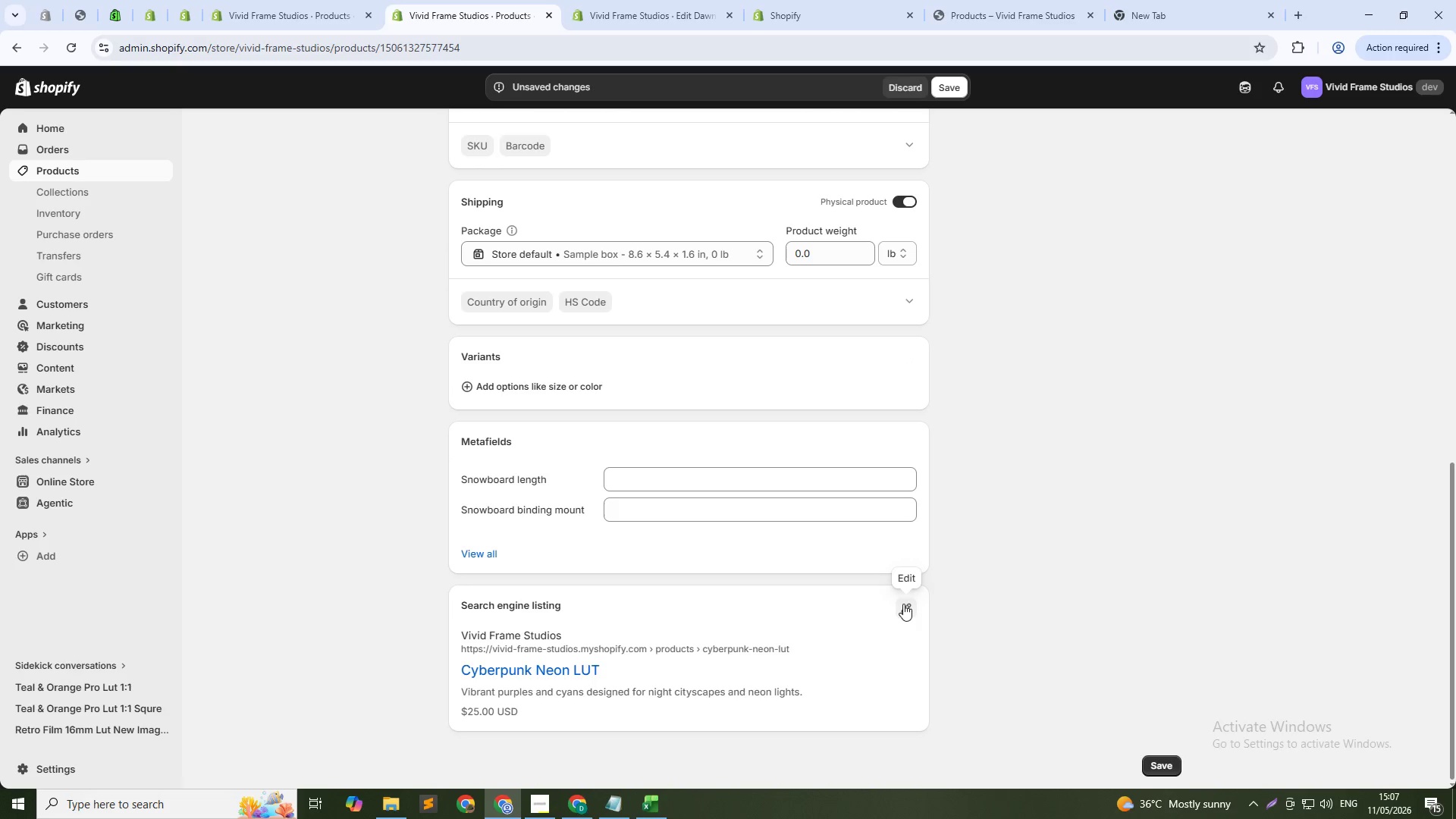 
left_click([901, 604])
 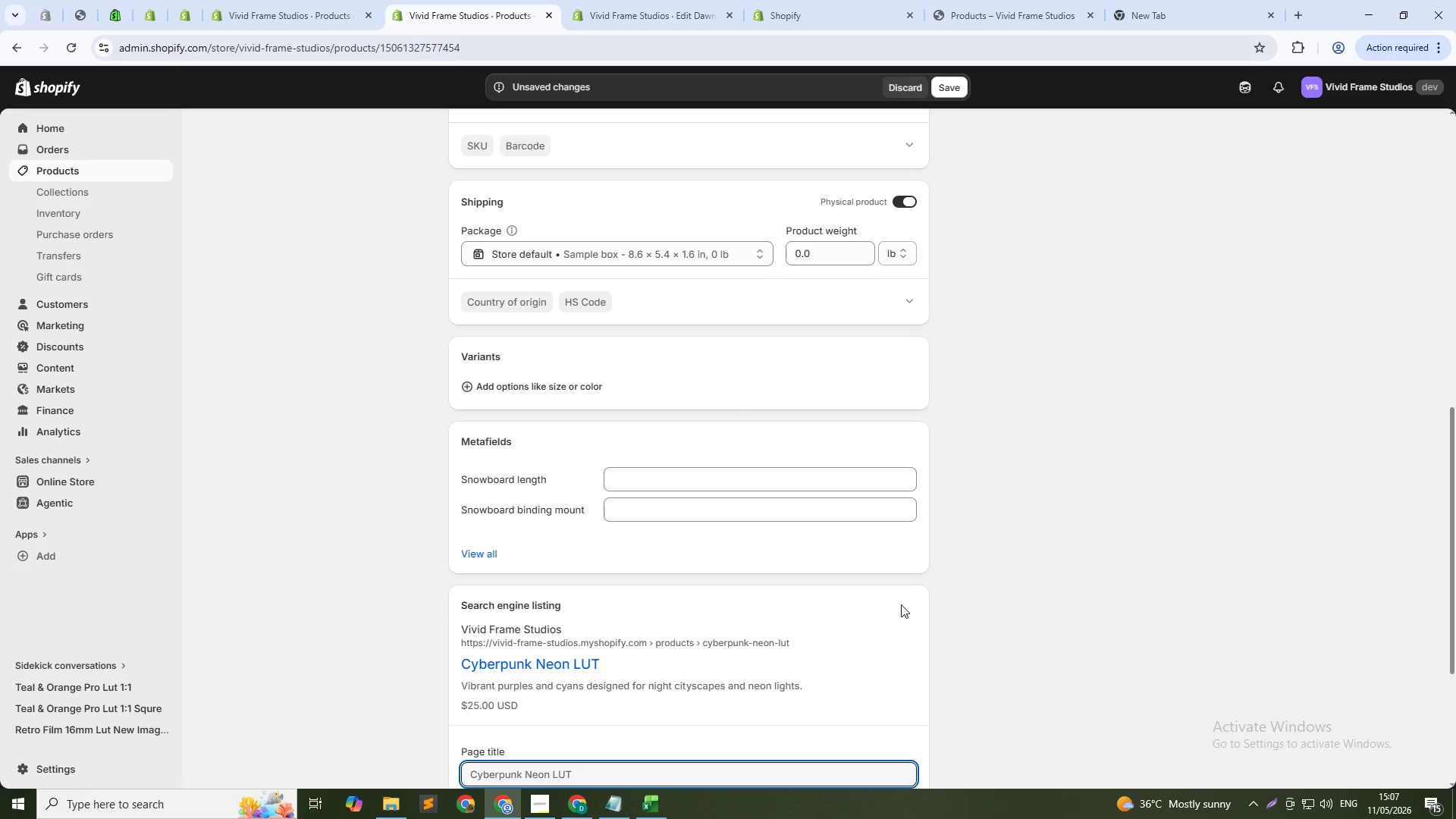 
scroll: coordinate [901, 604], scroll_direction: down, amount: 6.0
 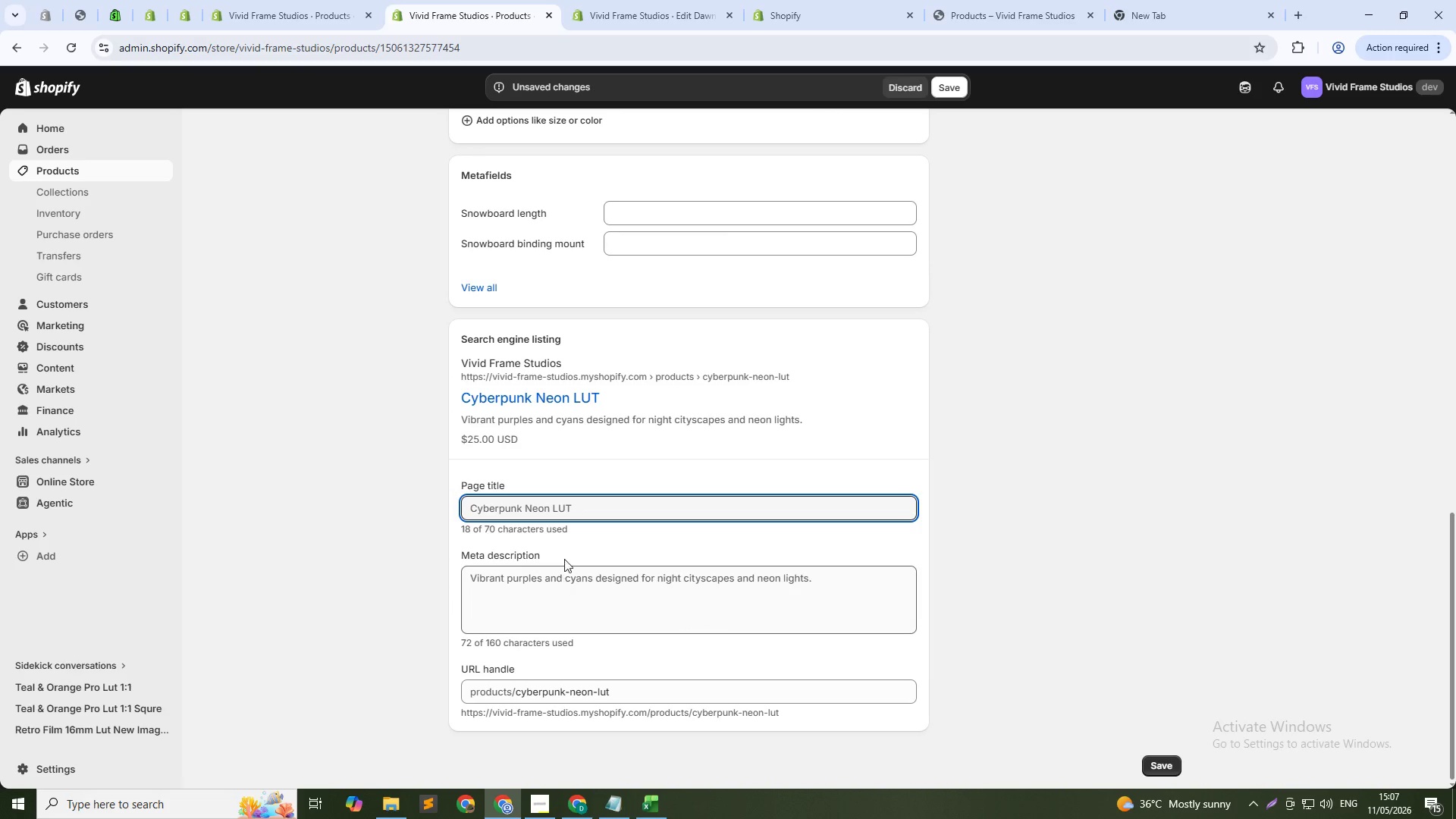 
left_click([592, 519])
 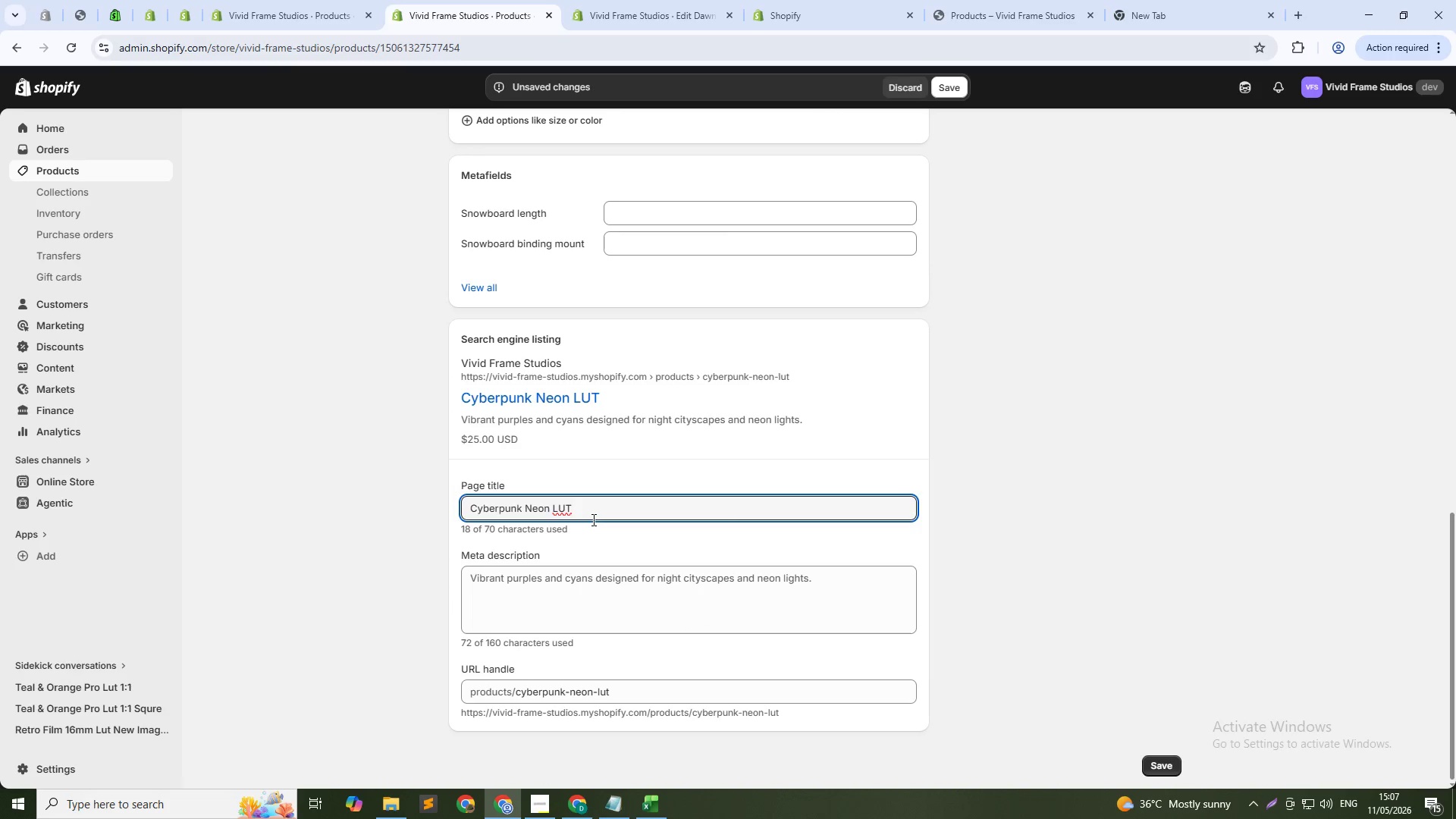 
type( - Vib)
 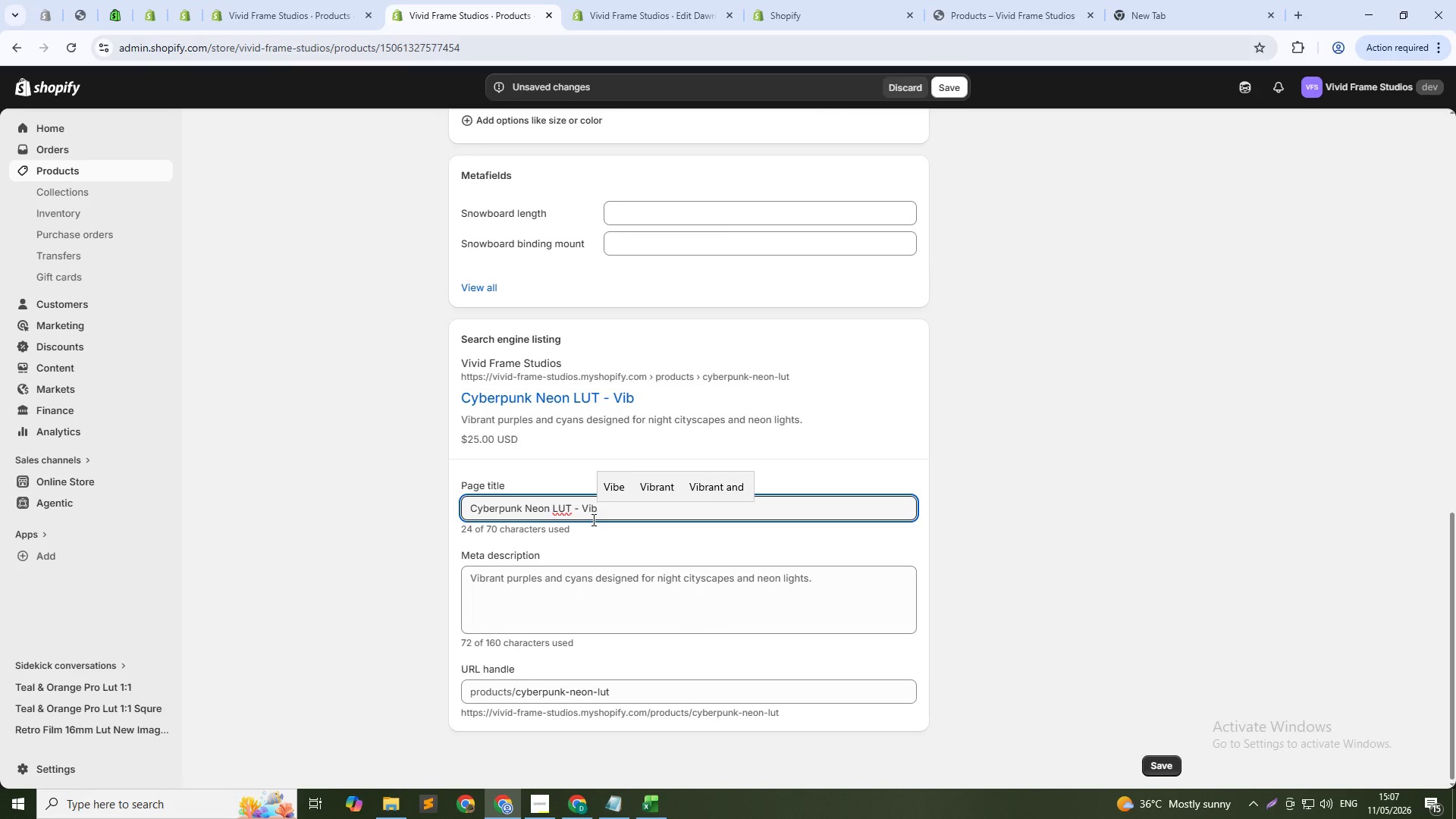 
hold_key(key=CapsLock, duration=0.41)
 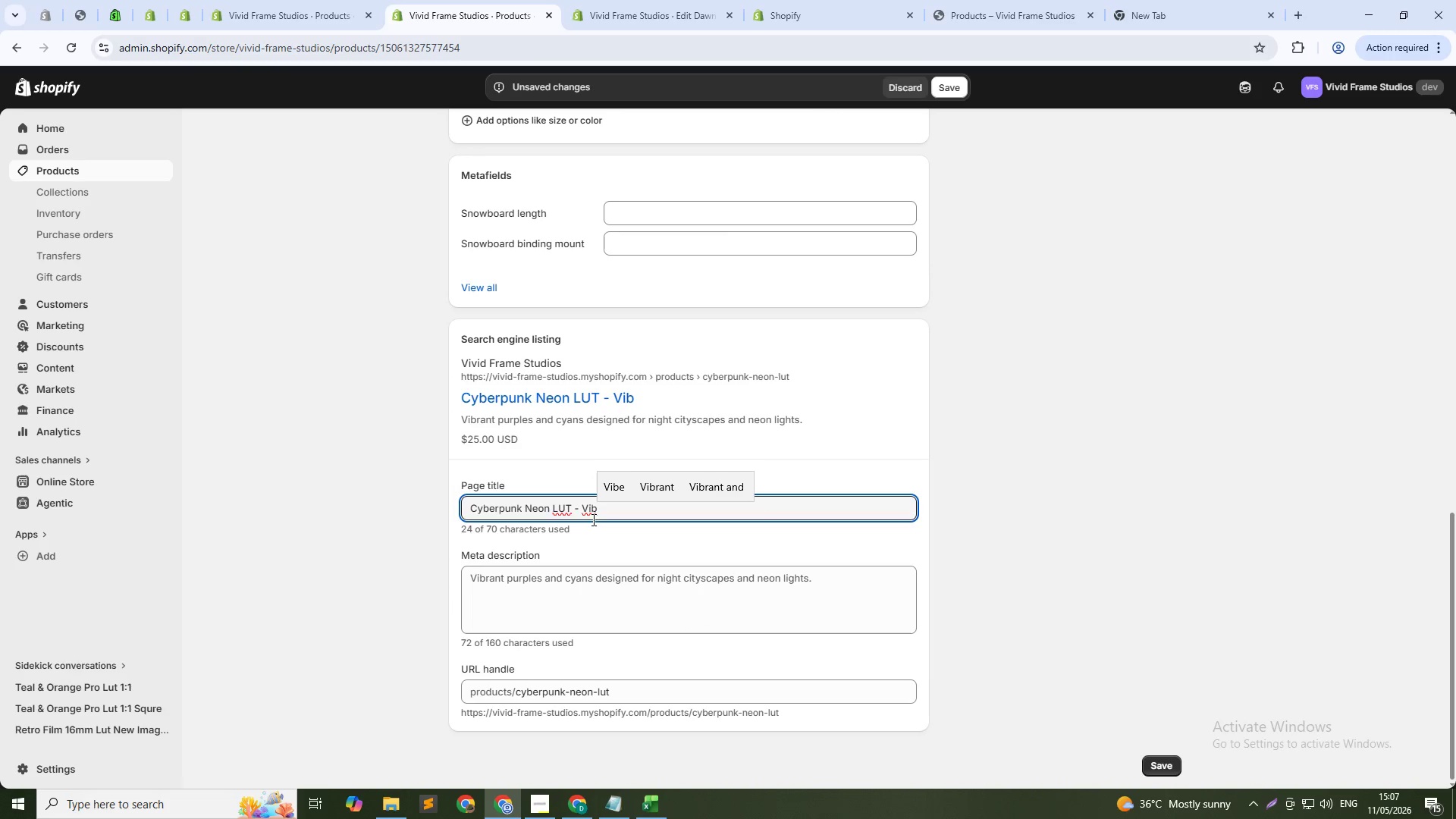 
type(rant Purle & Cyan Color gRADNG)
 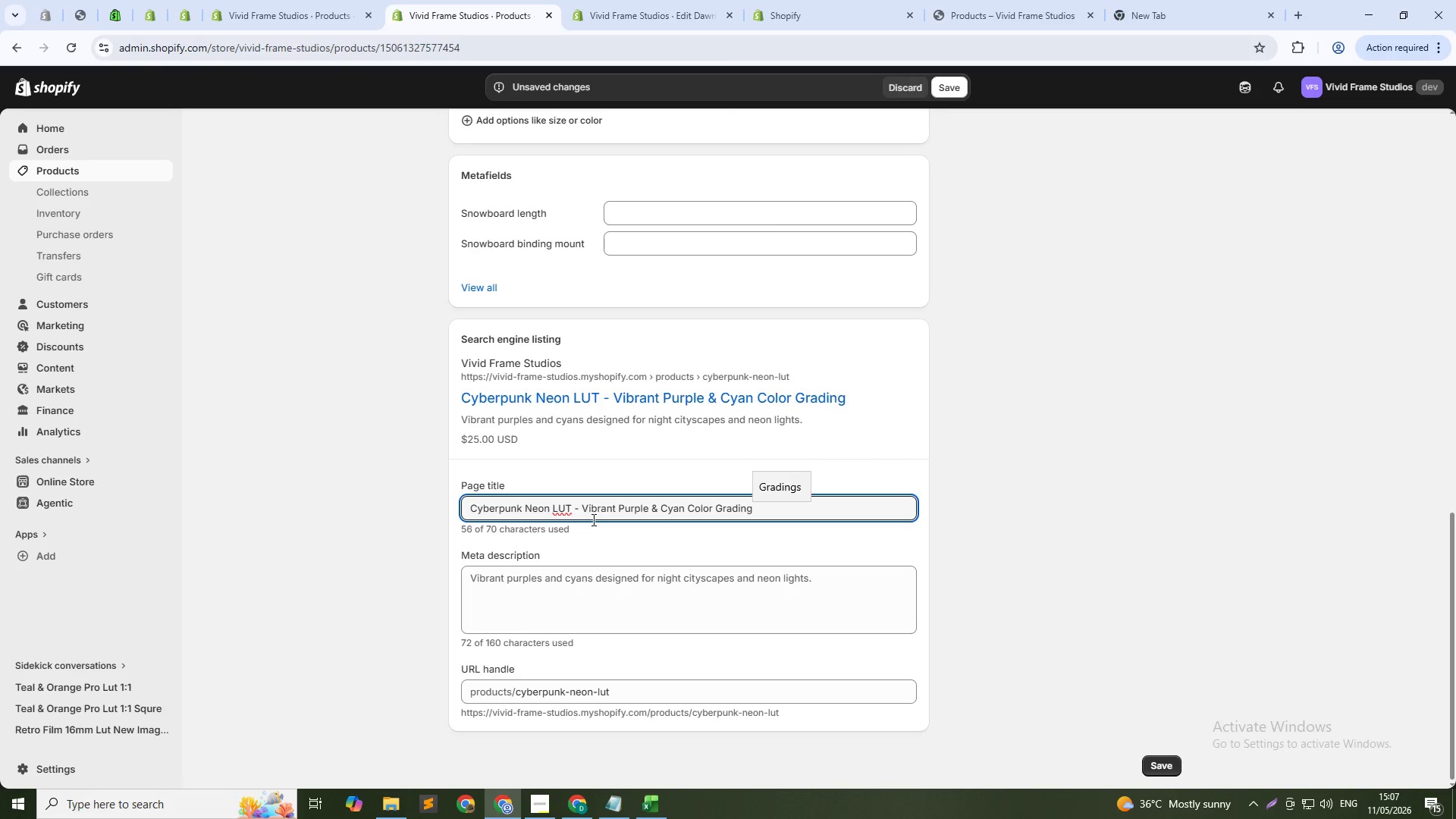 
hold_key(key=CapsLock, duration=0.33)
 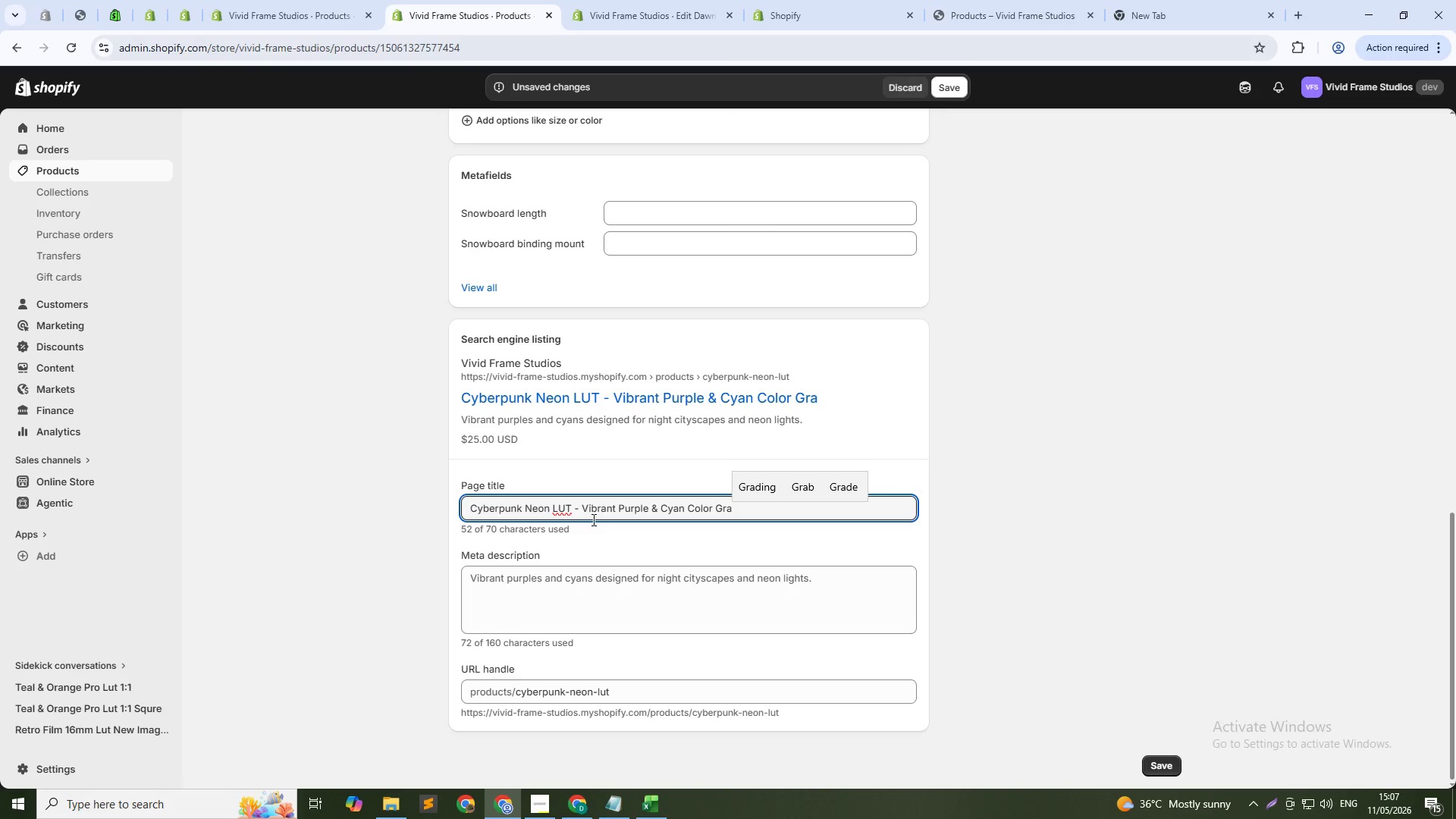 
hold_key(key=I, duration=0.31)
 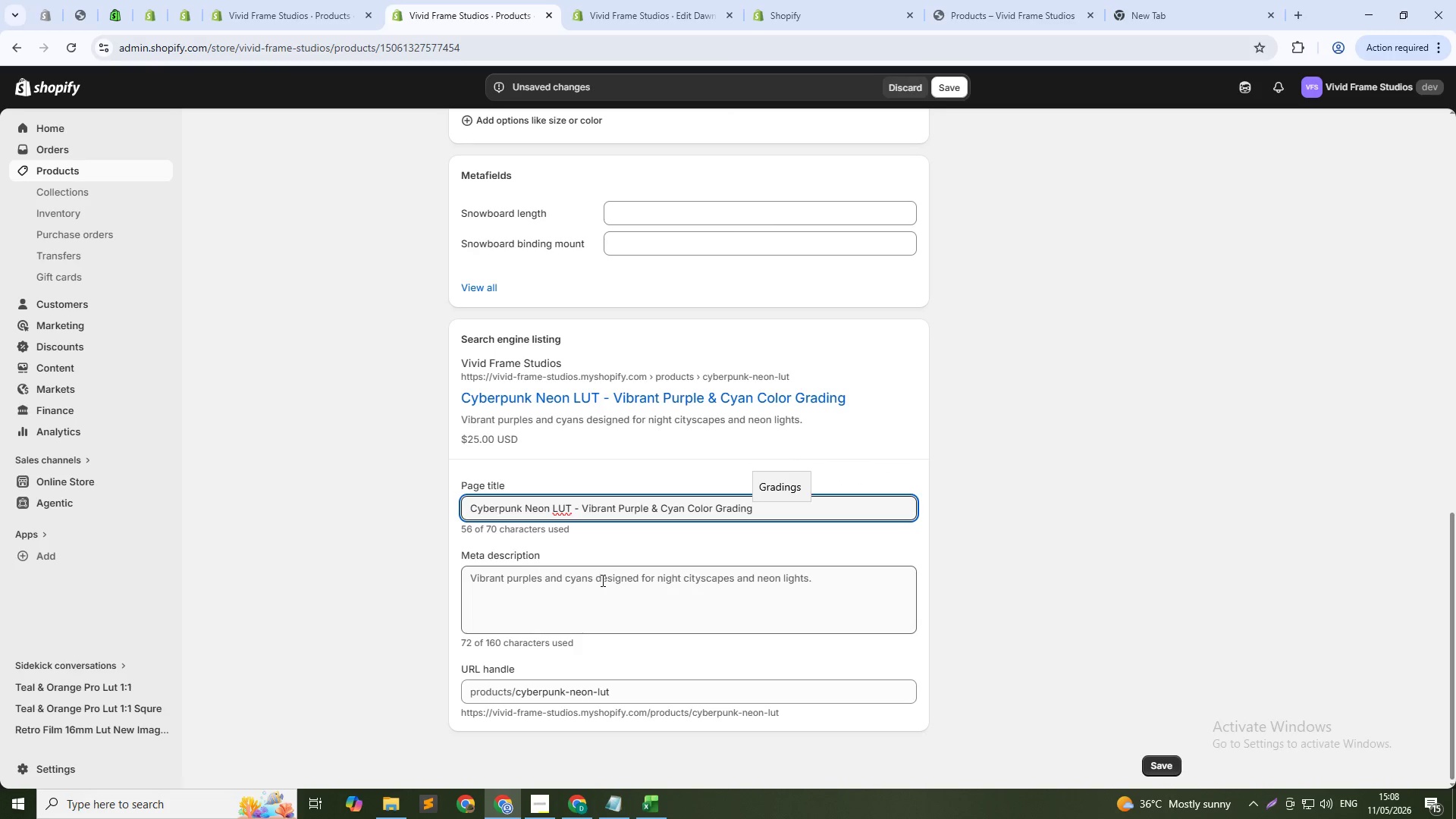 
left_click([601, 580])
 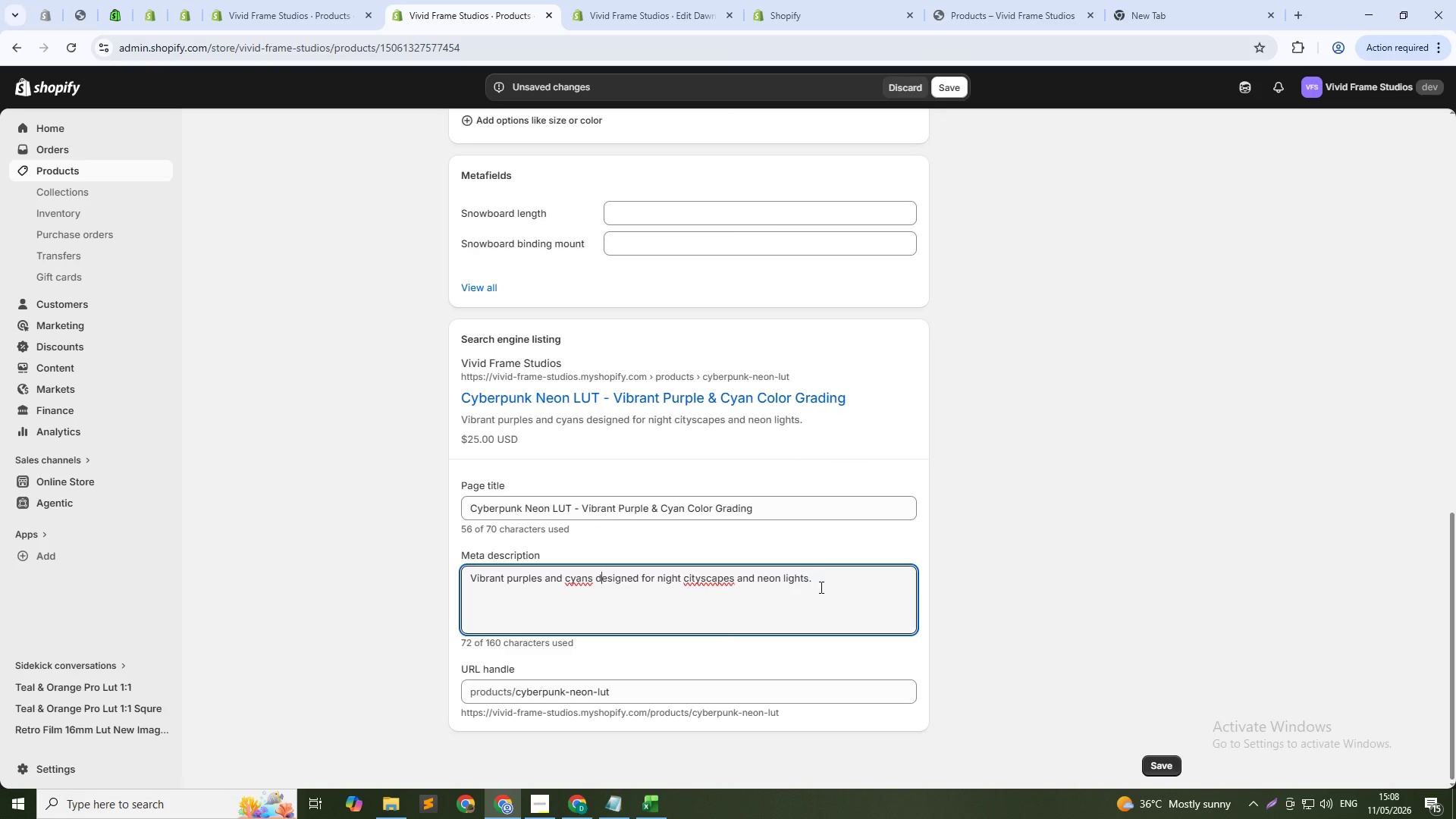 
left_click([833, 587])
 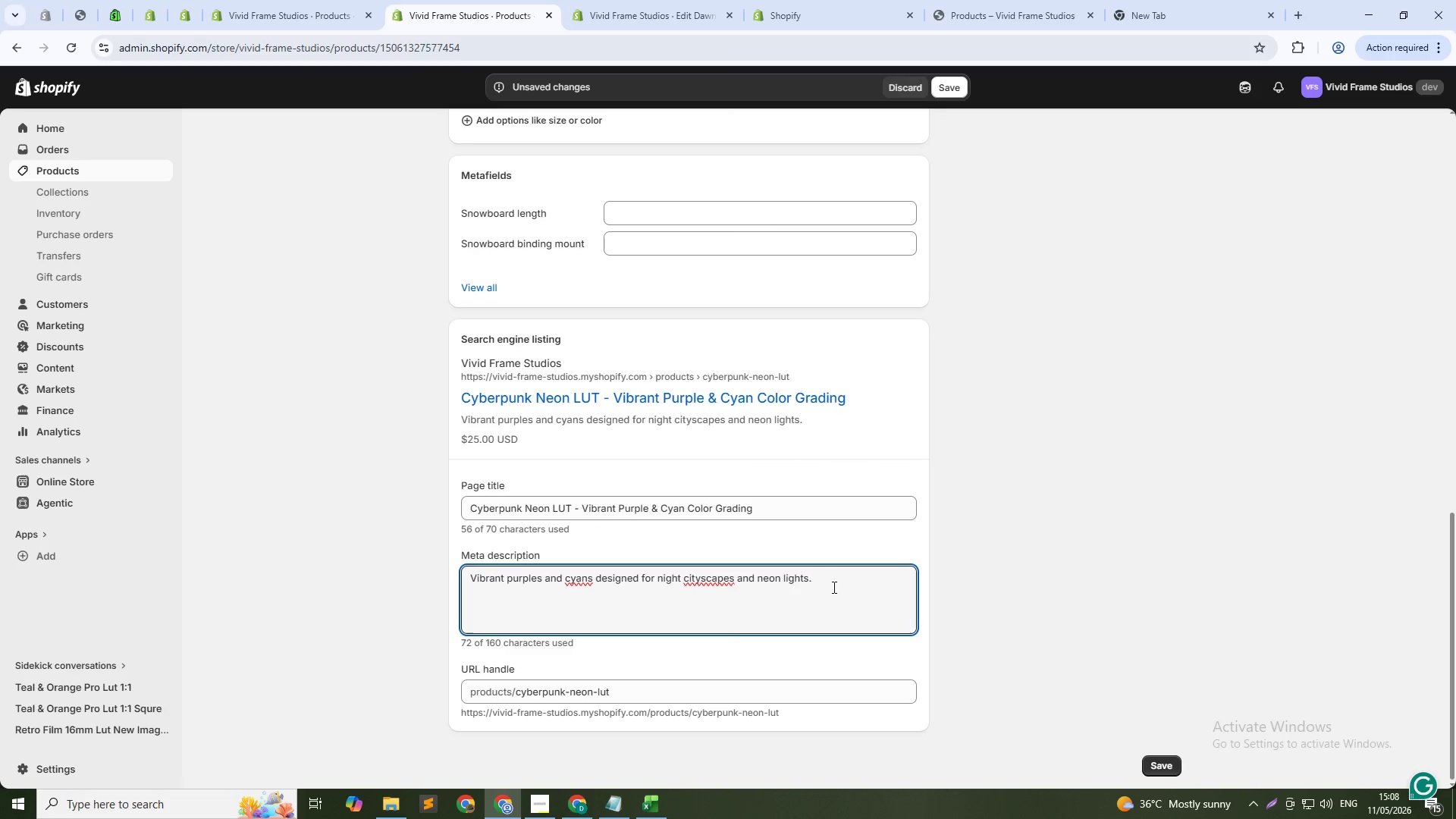 
type( Perefct)
key(Backspace)
key(Backspace)
type(ect for cyberpunk, synthwave, and futuristic videos.)
 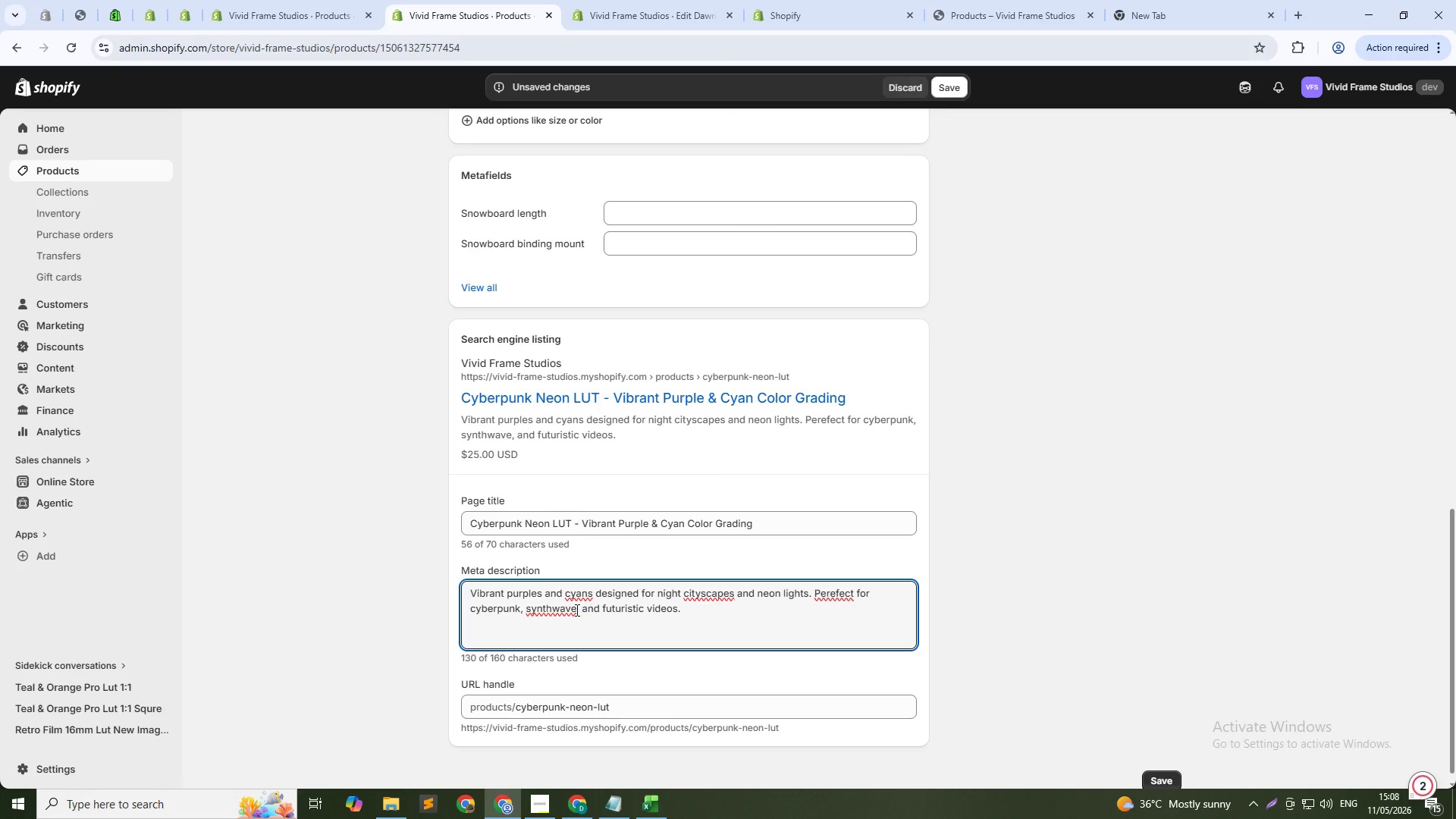 
wait(13.23)
 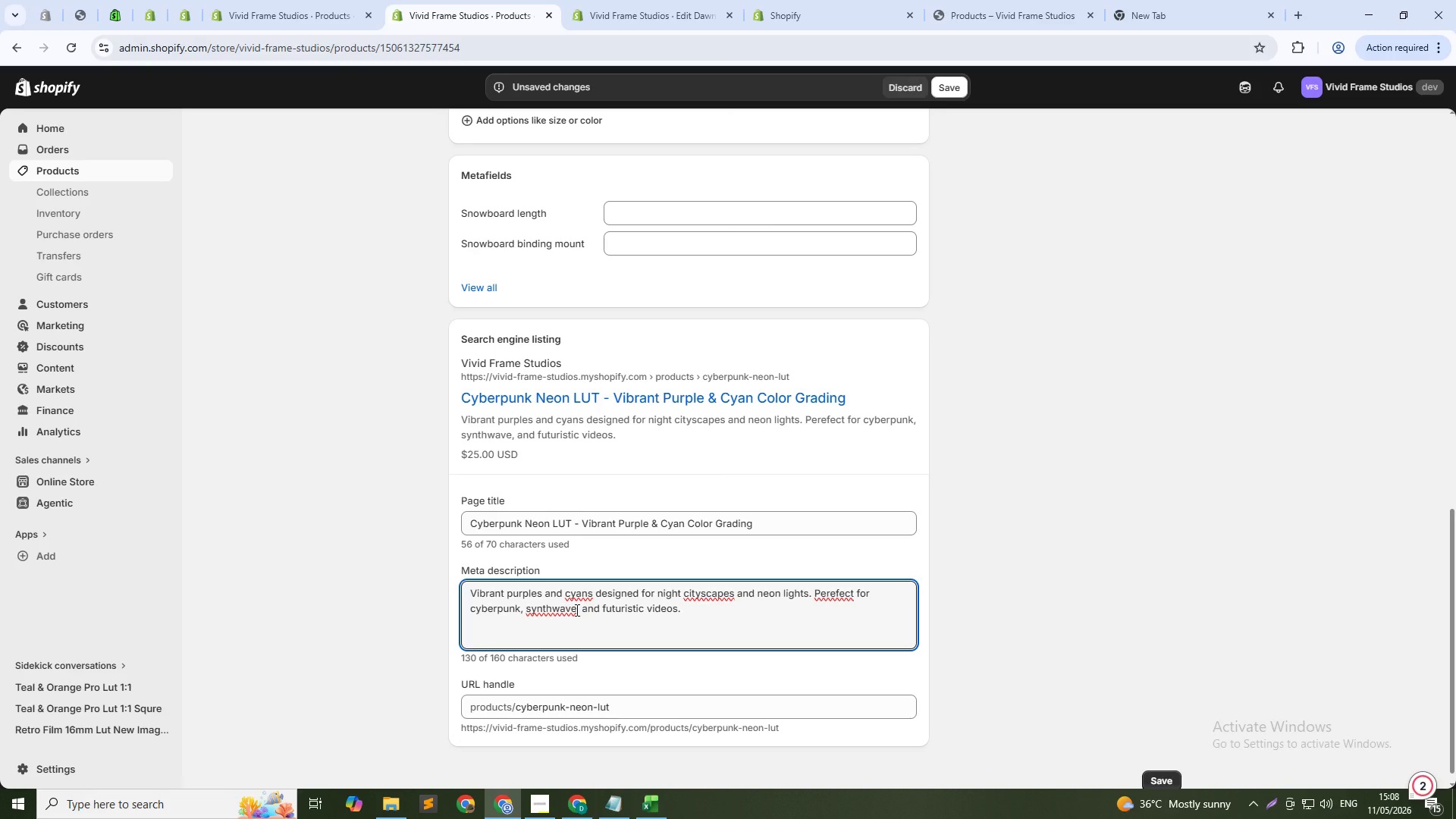 
left_click([846, 593])
 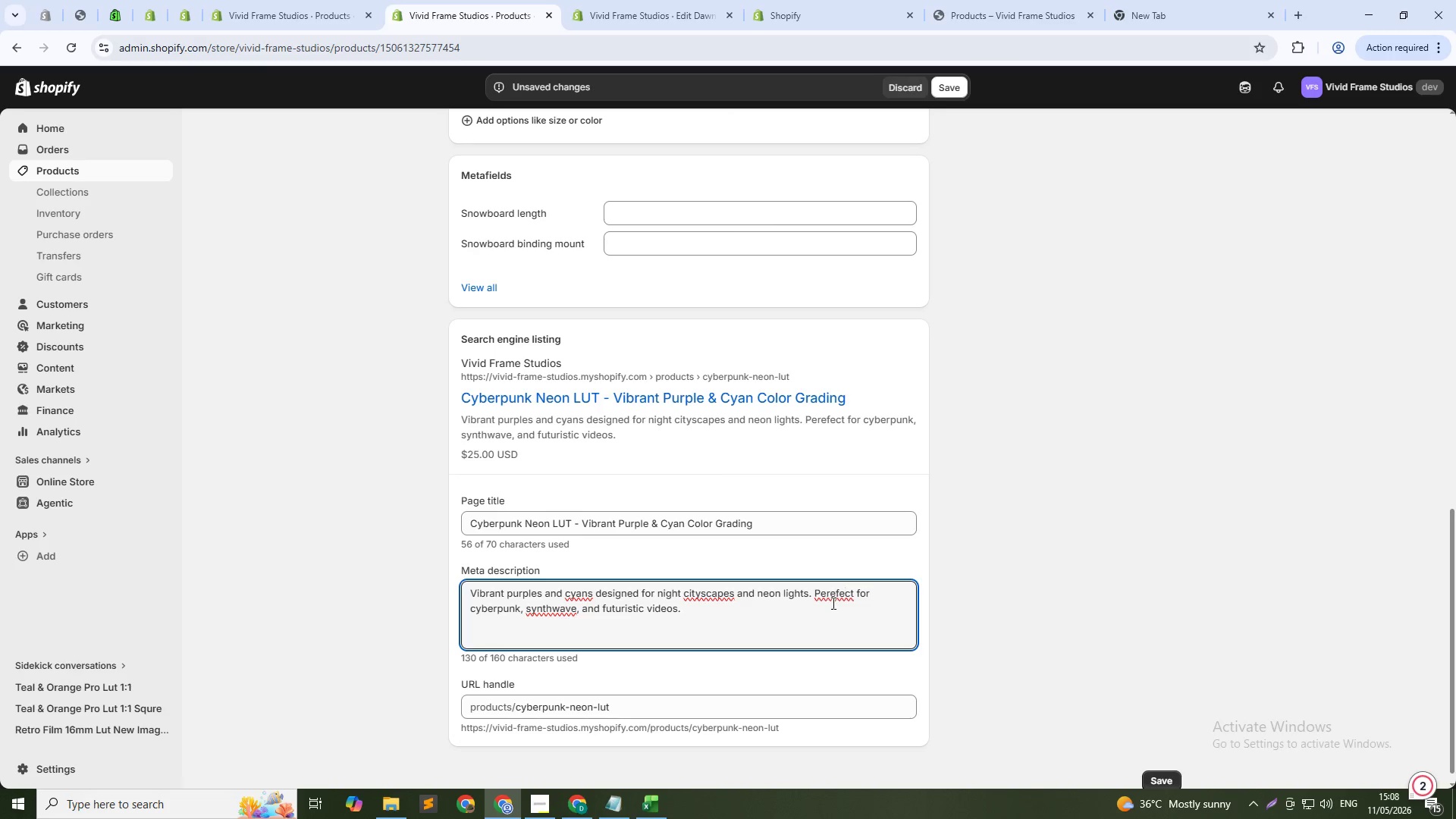 
left_click([832, 597])
 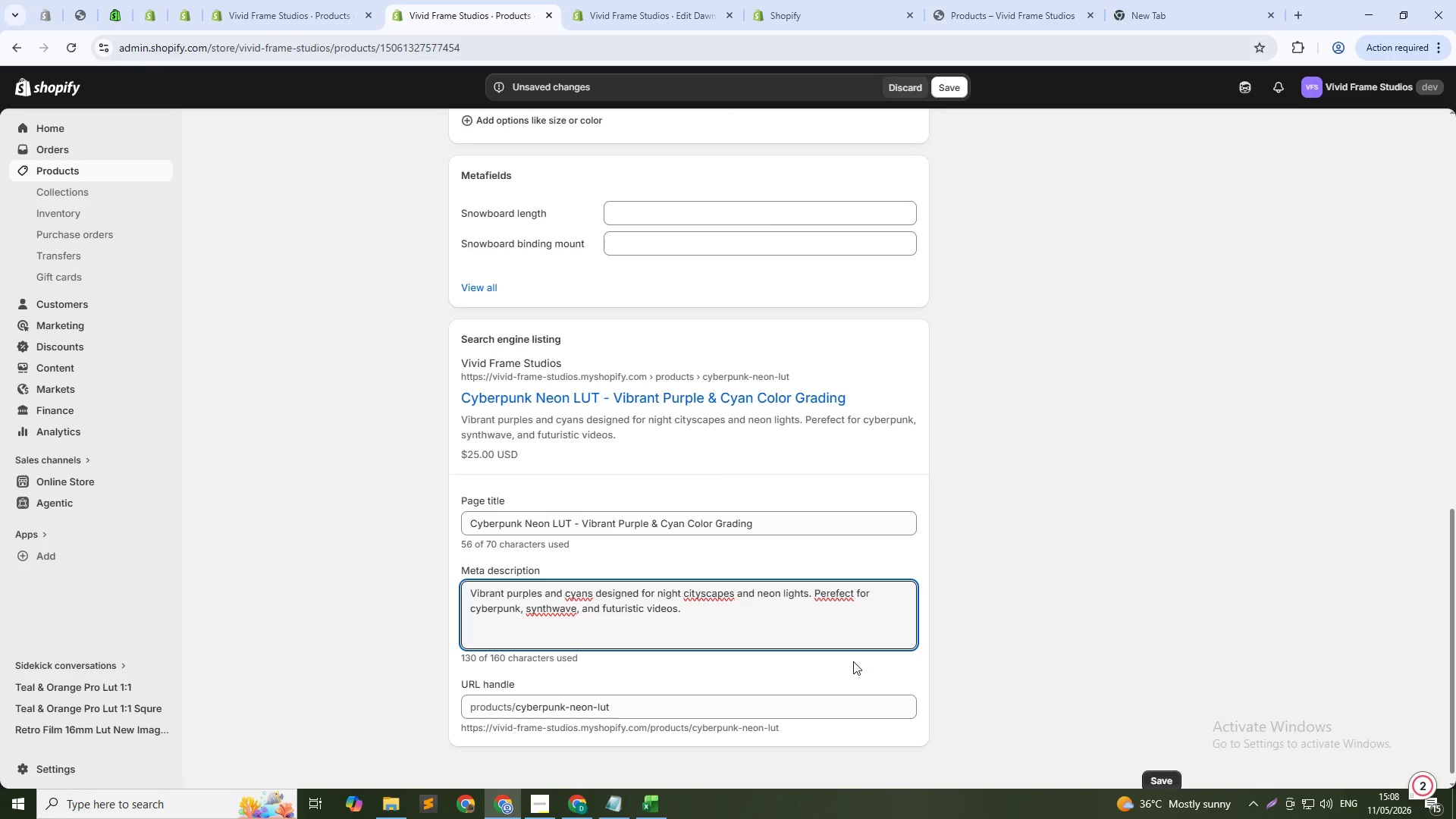 
key(ArrowRight)
 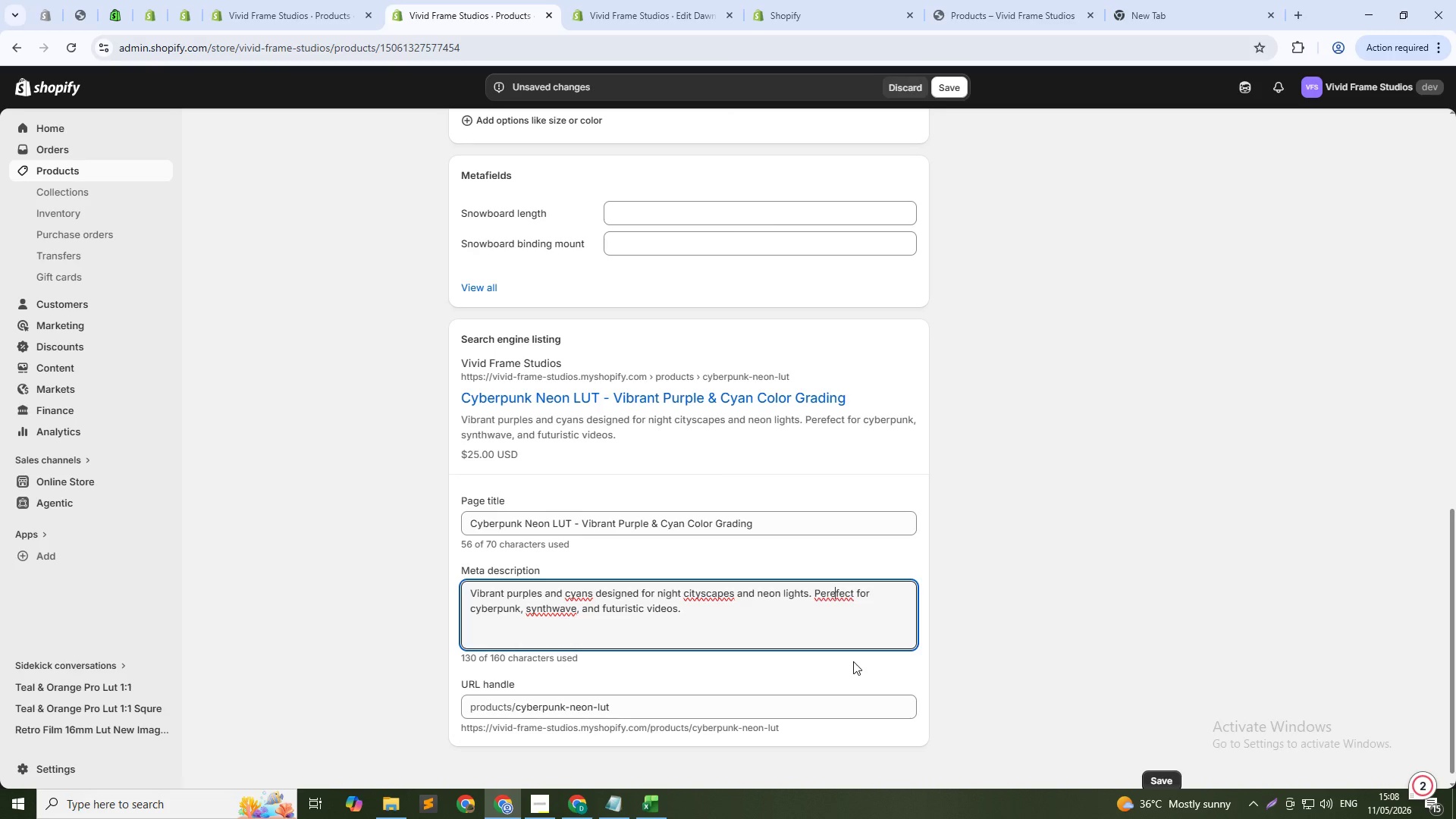 
key(Backspace)
 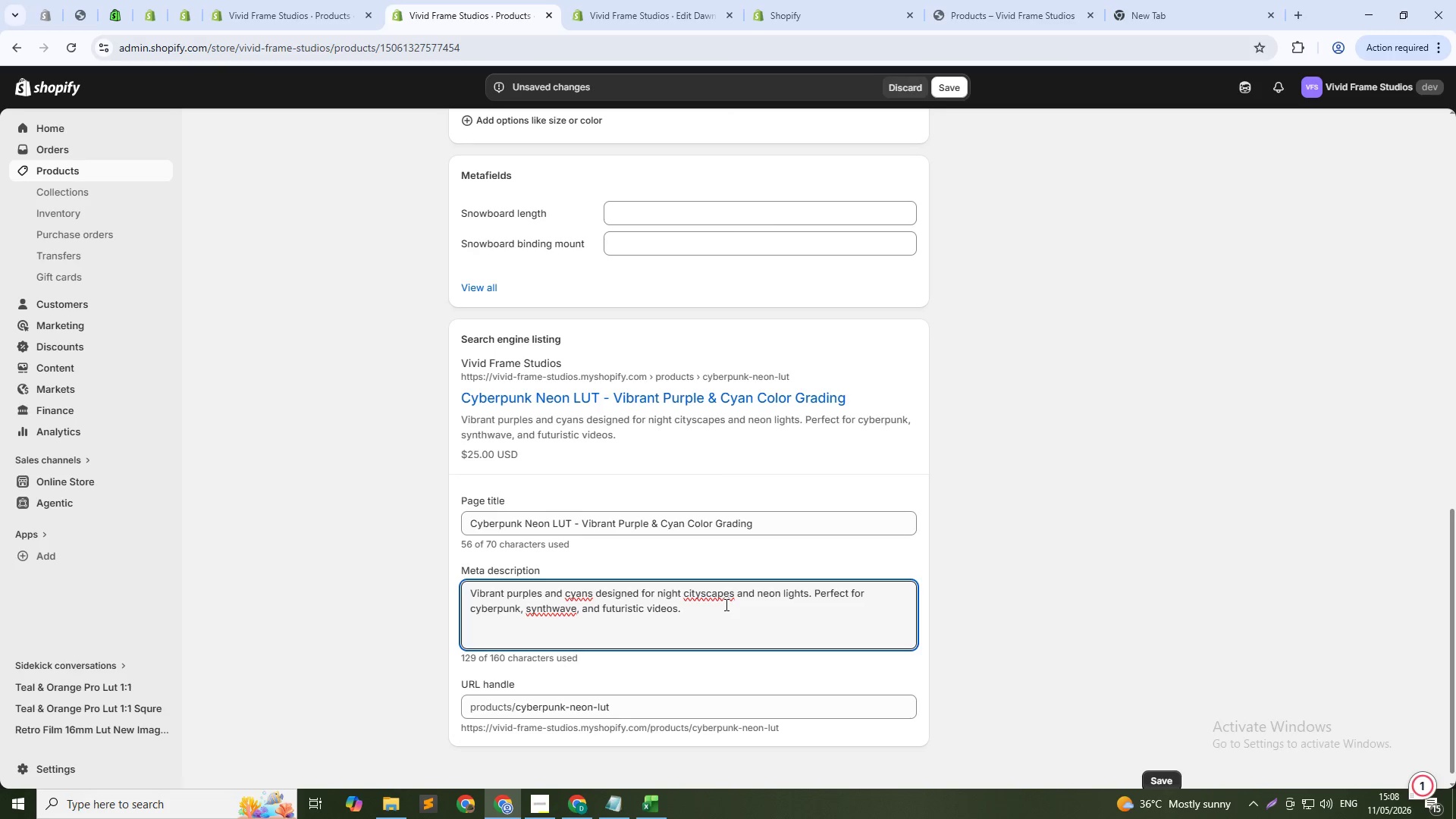 
left_click([703, 590])
 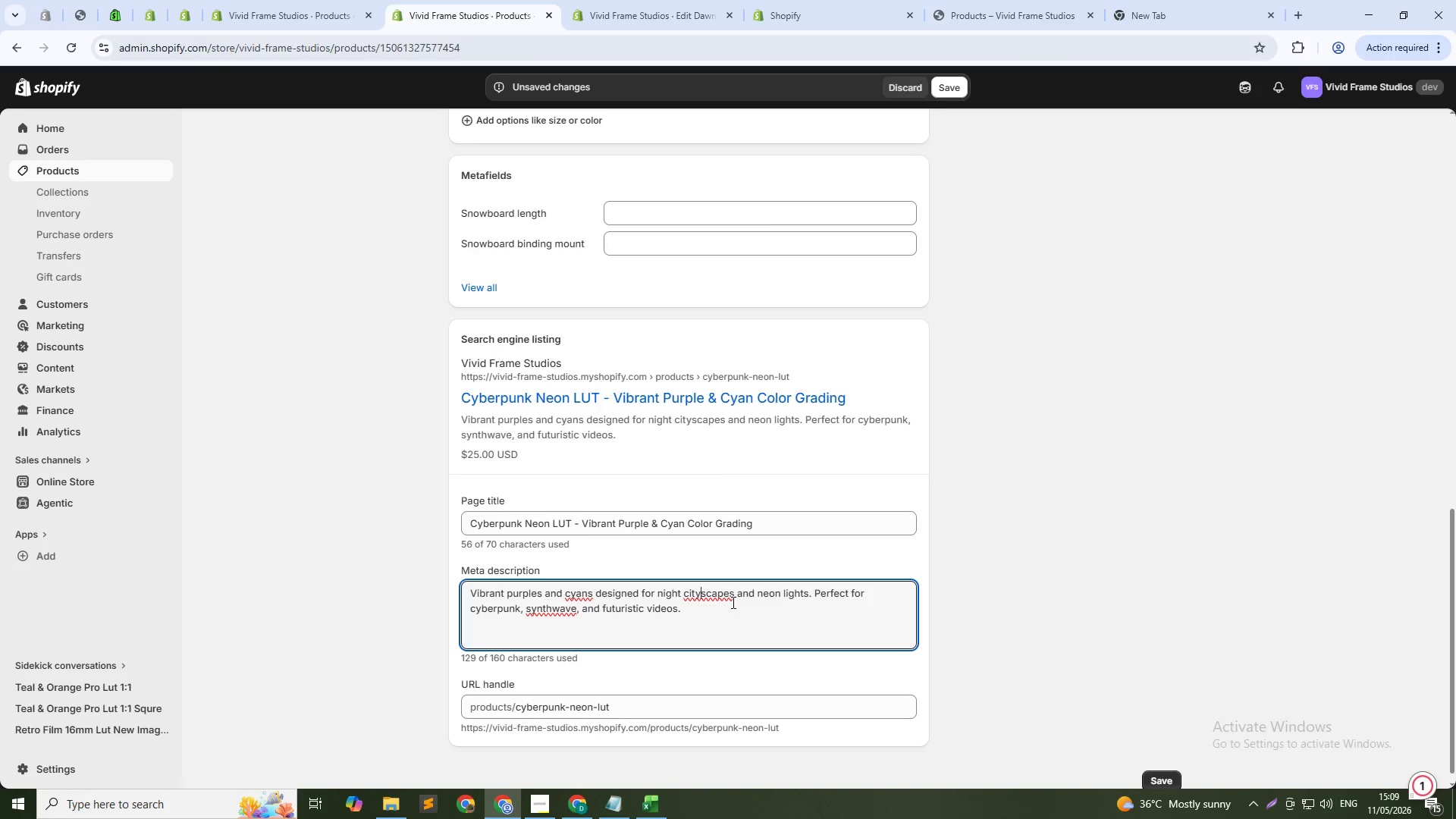 
scroll: coordinate [660, 579], scroll_direction: down, amount: 2.0
 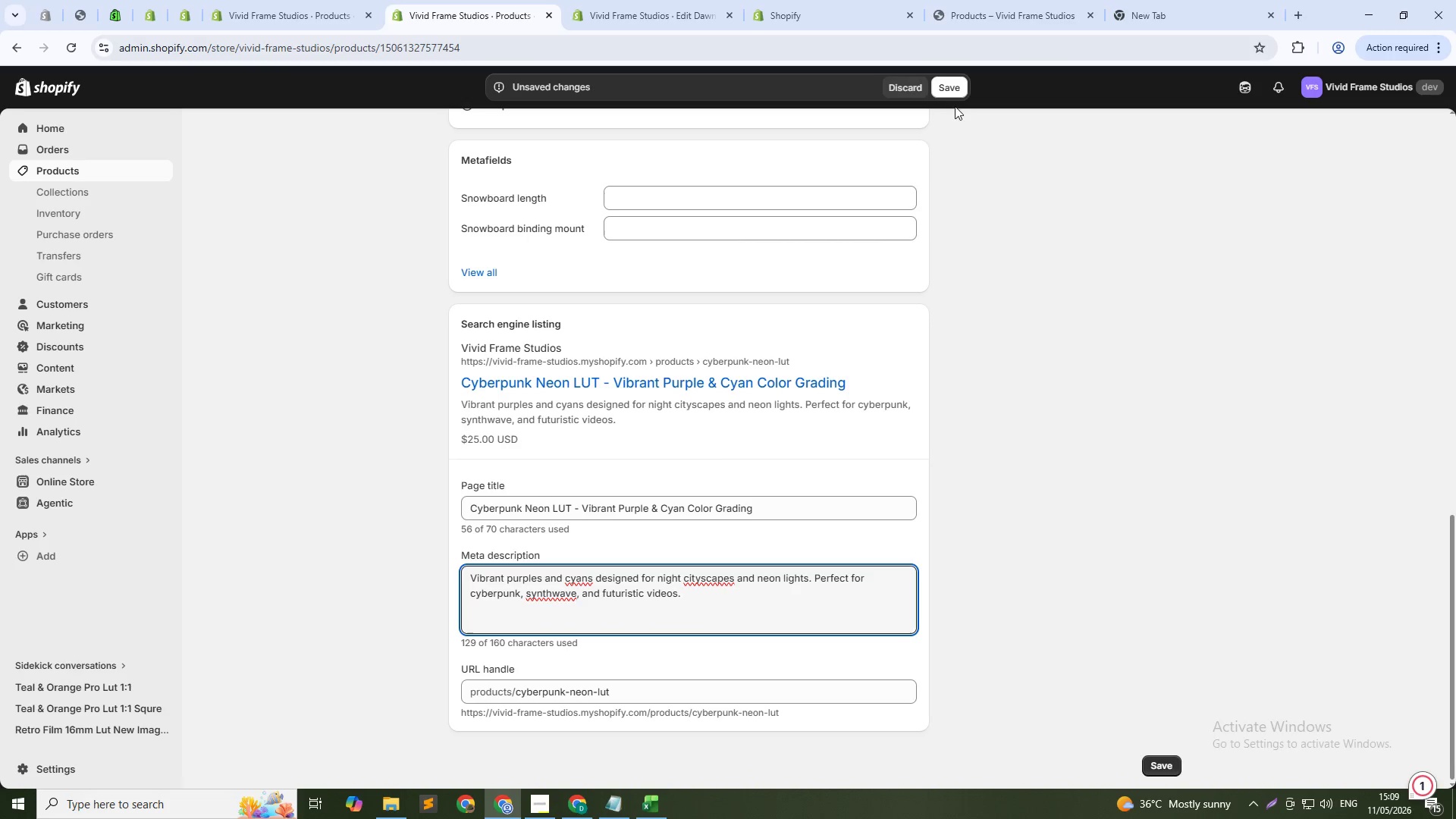 
left_click([951, 88])
 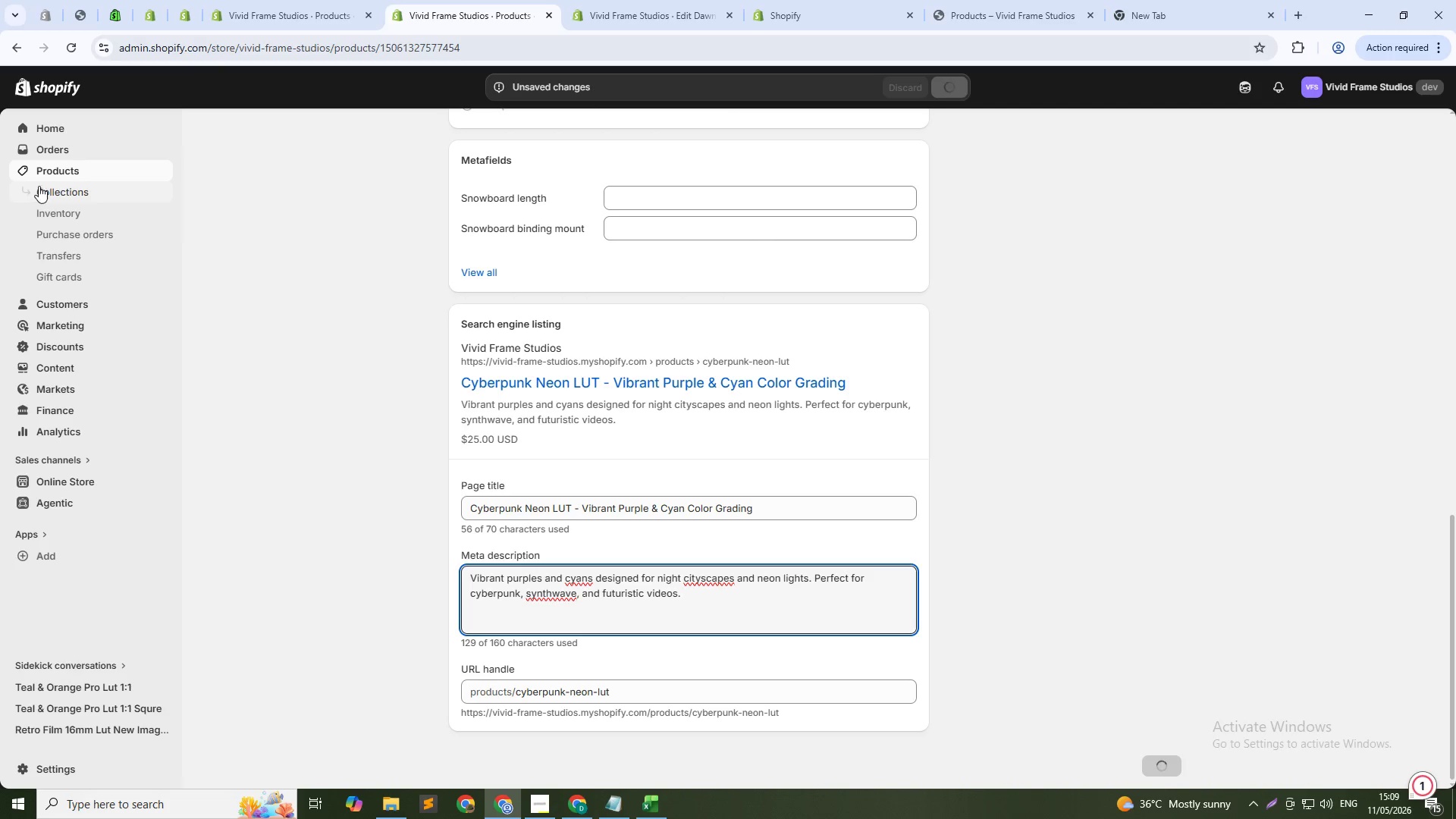 
wait(5.14)
 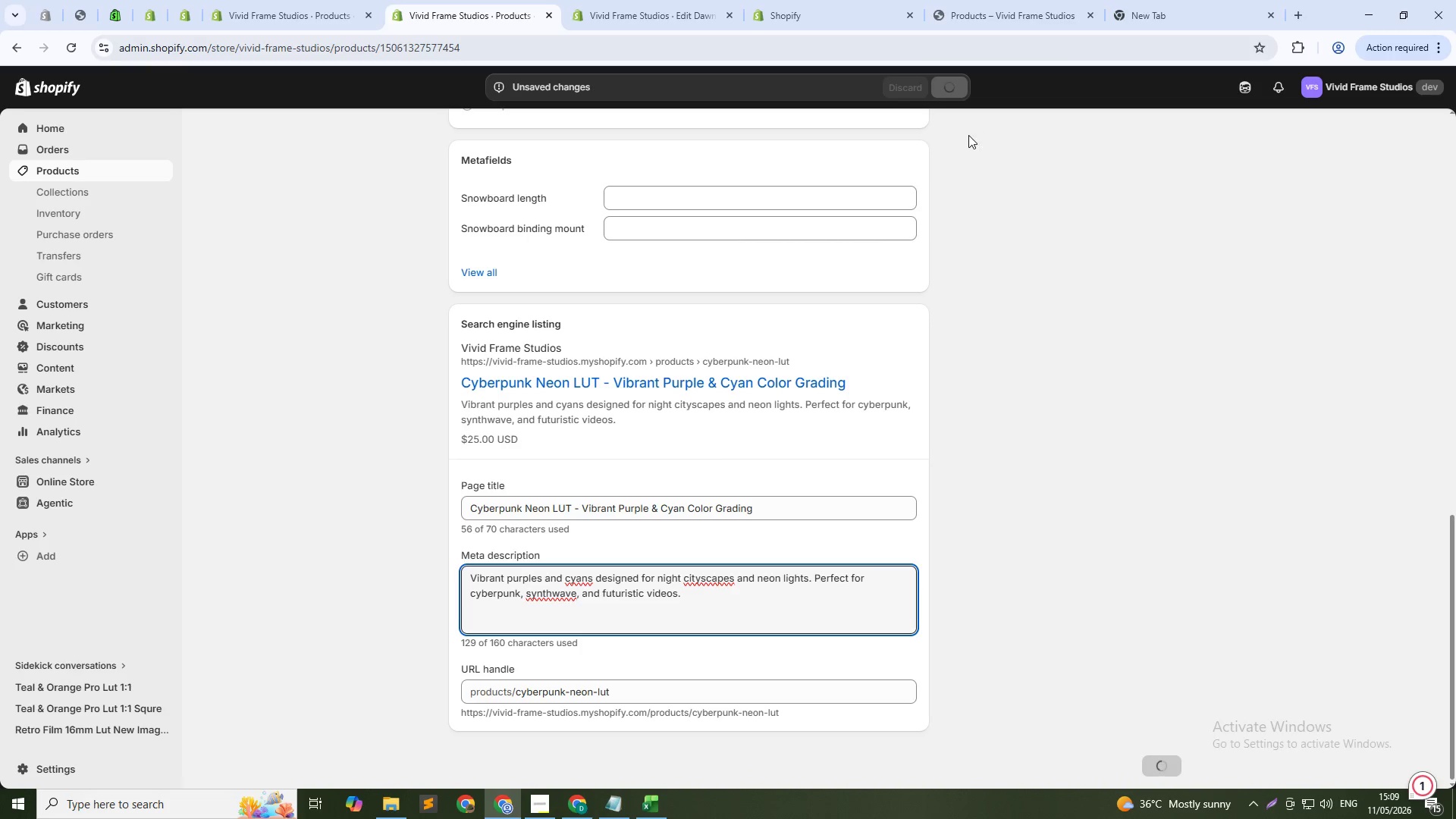 
left_click([54, 169])
 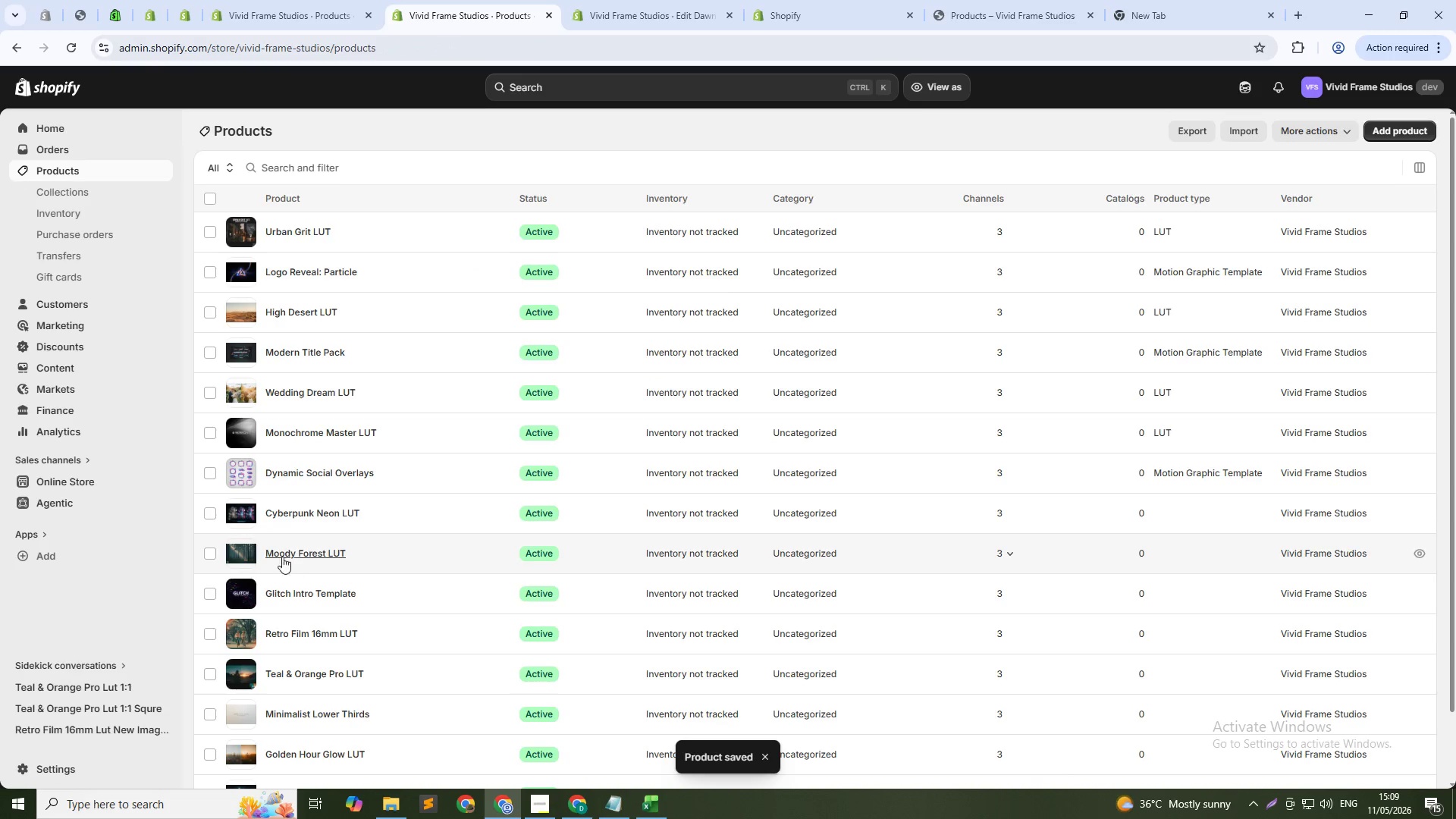 
wait(5.45)
 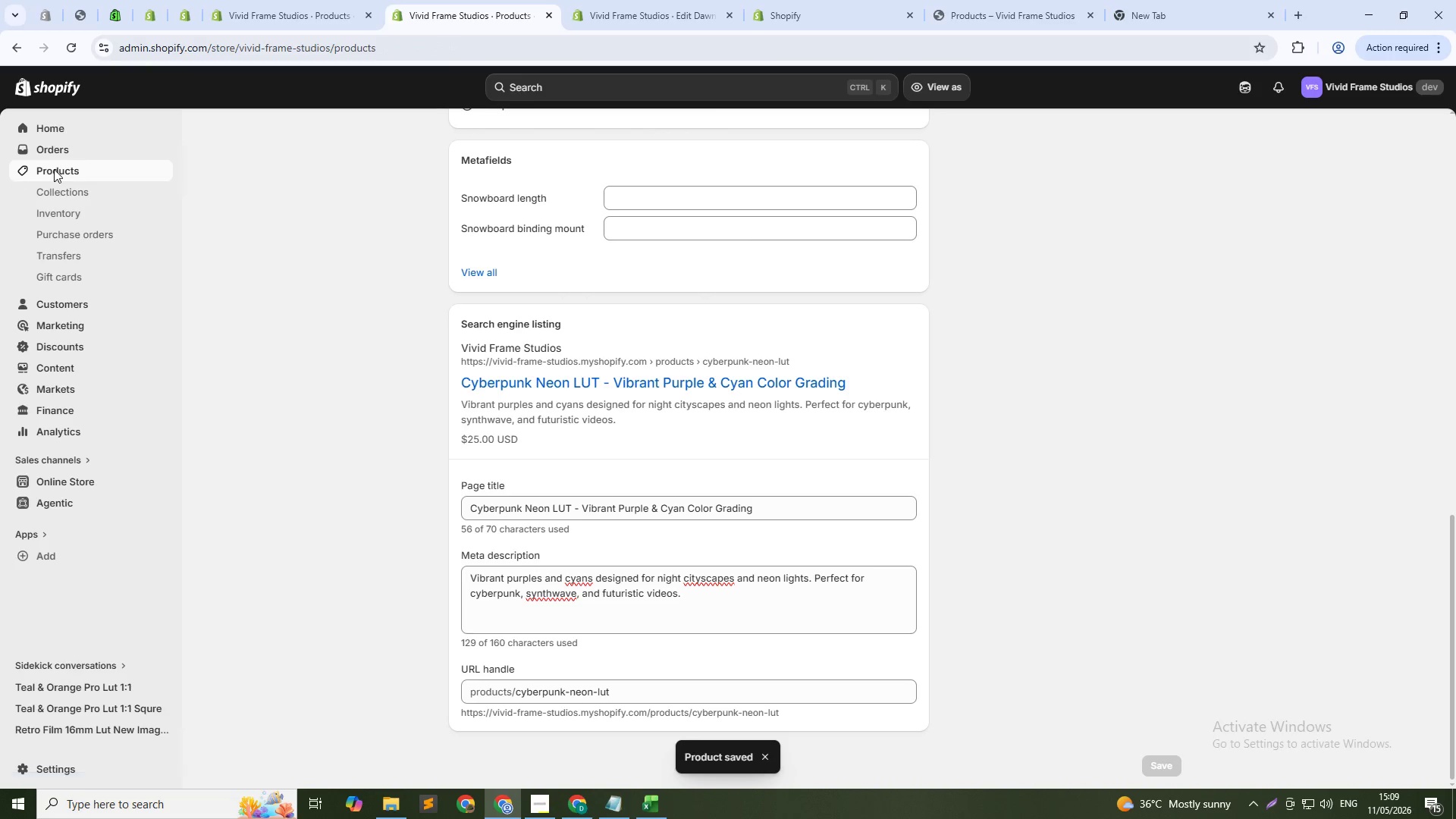 
left_click([296, 472])
 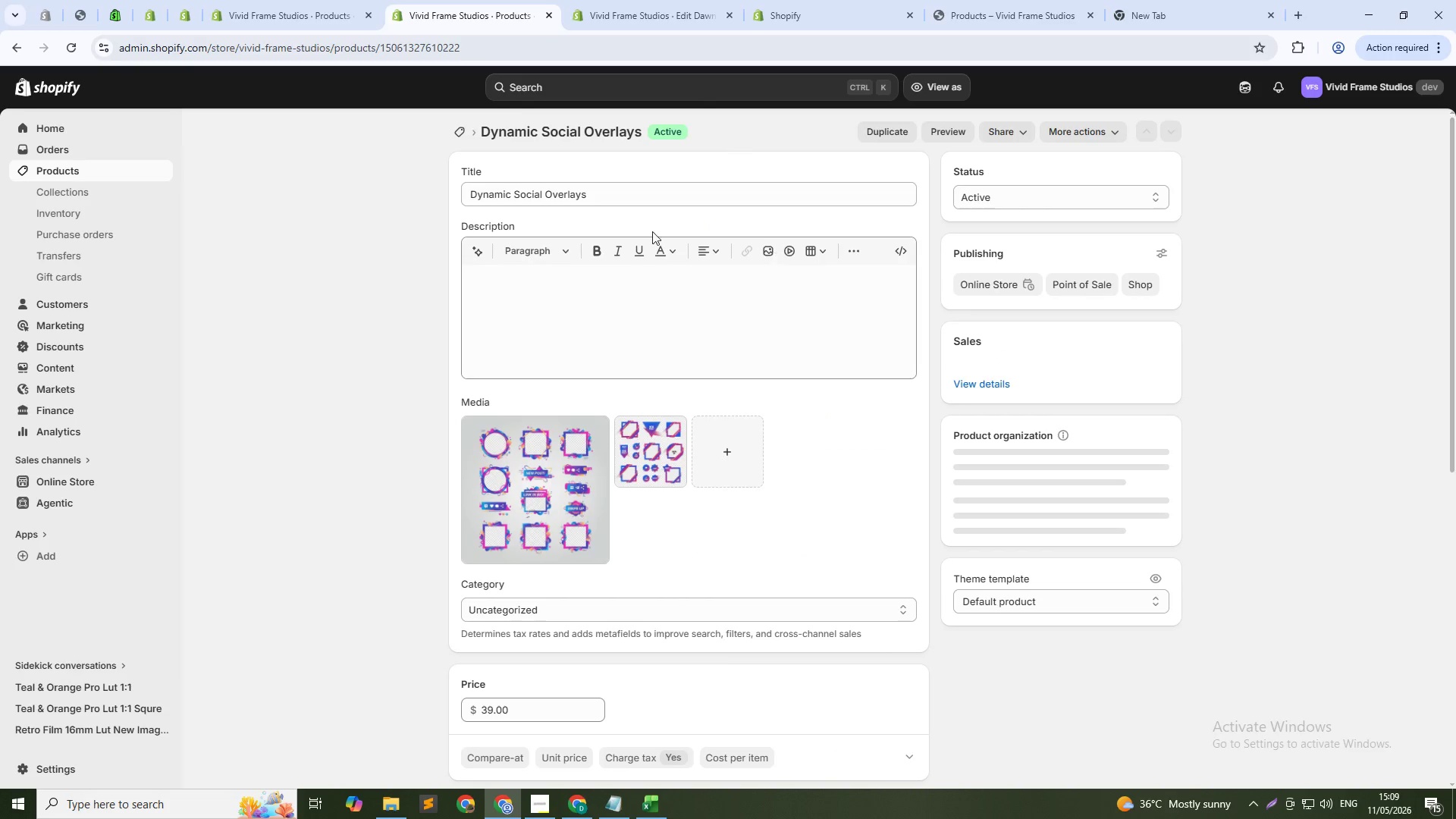 
scroll: coordinate [583, 422], scroll_direction: down, amount: 19.0
 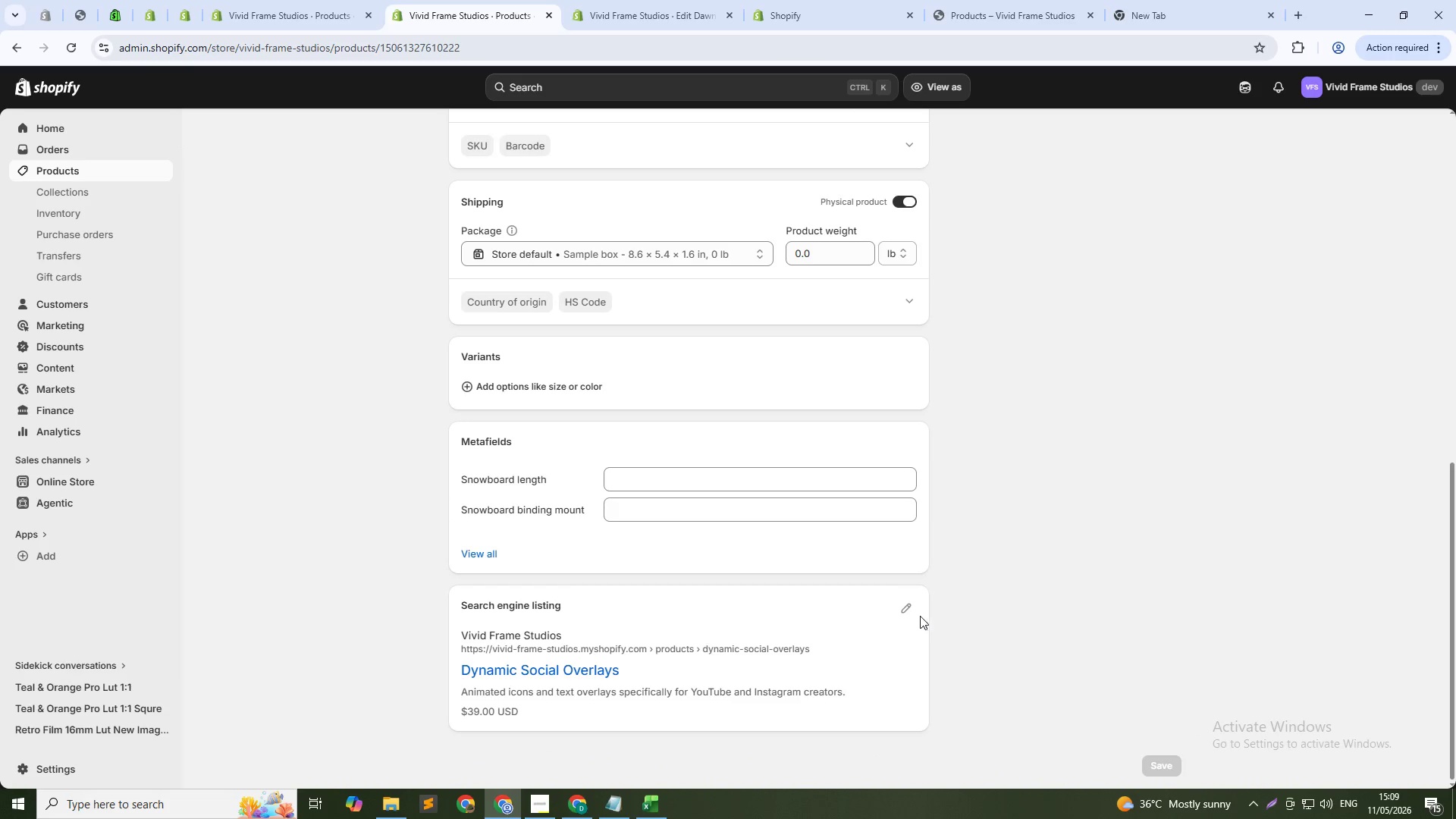 
left_click([911, 610])
 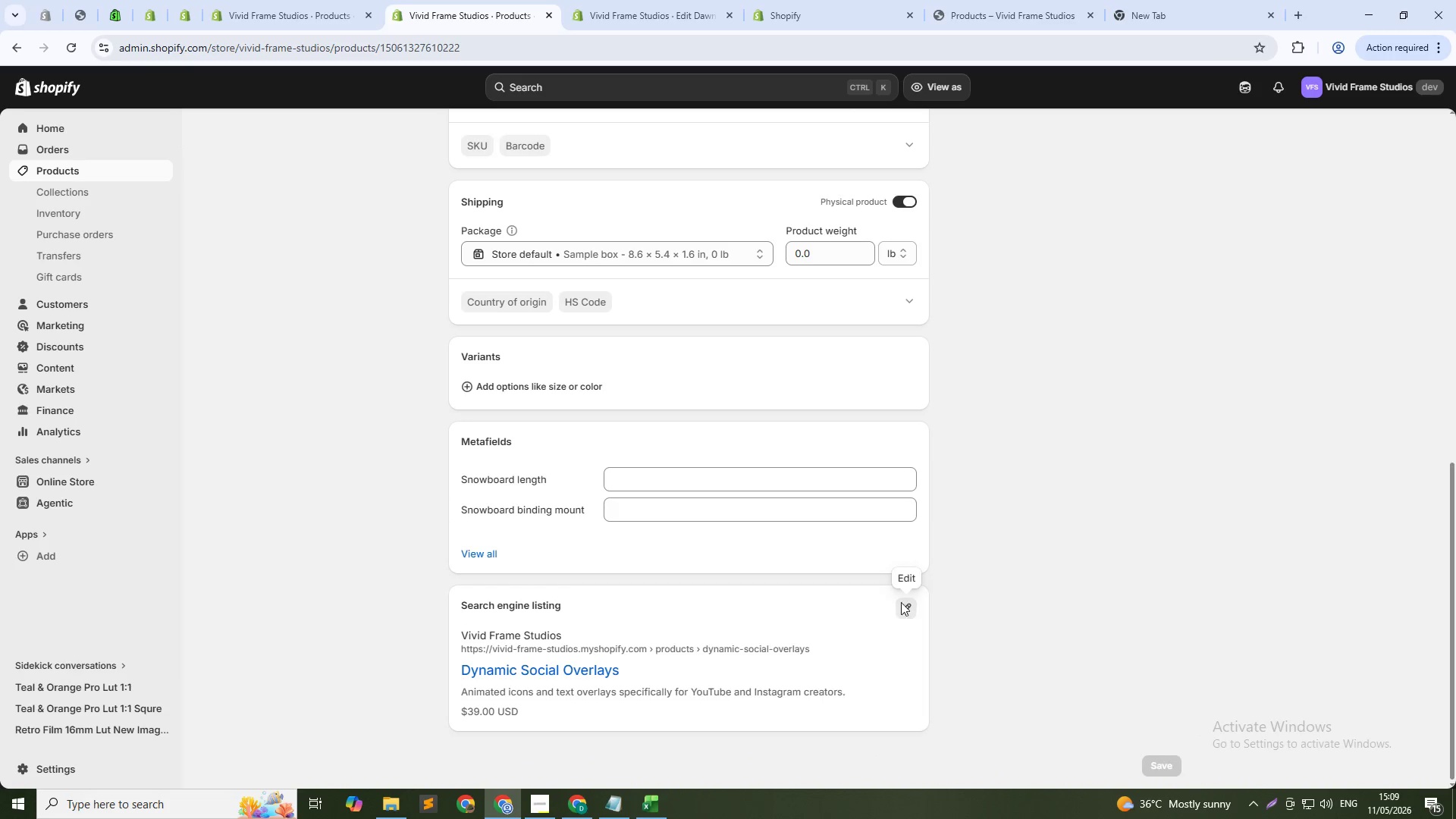 
scroll: coordinate [900, 595], scroll_direction: down, amount: 12.0
 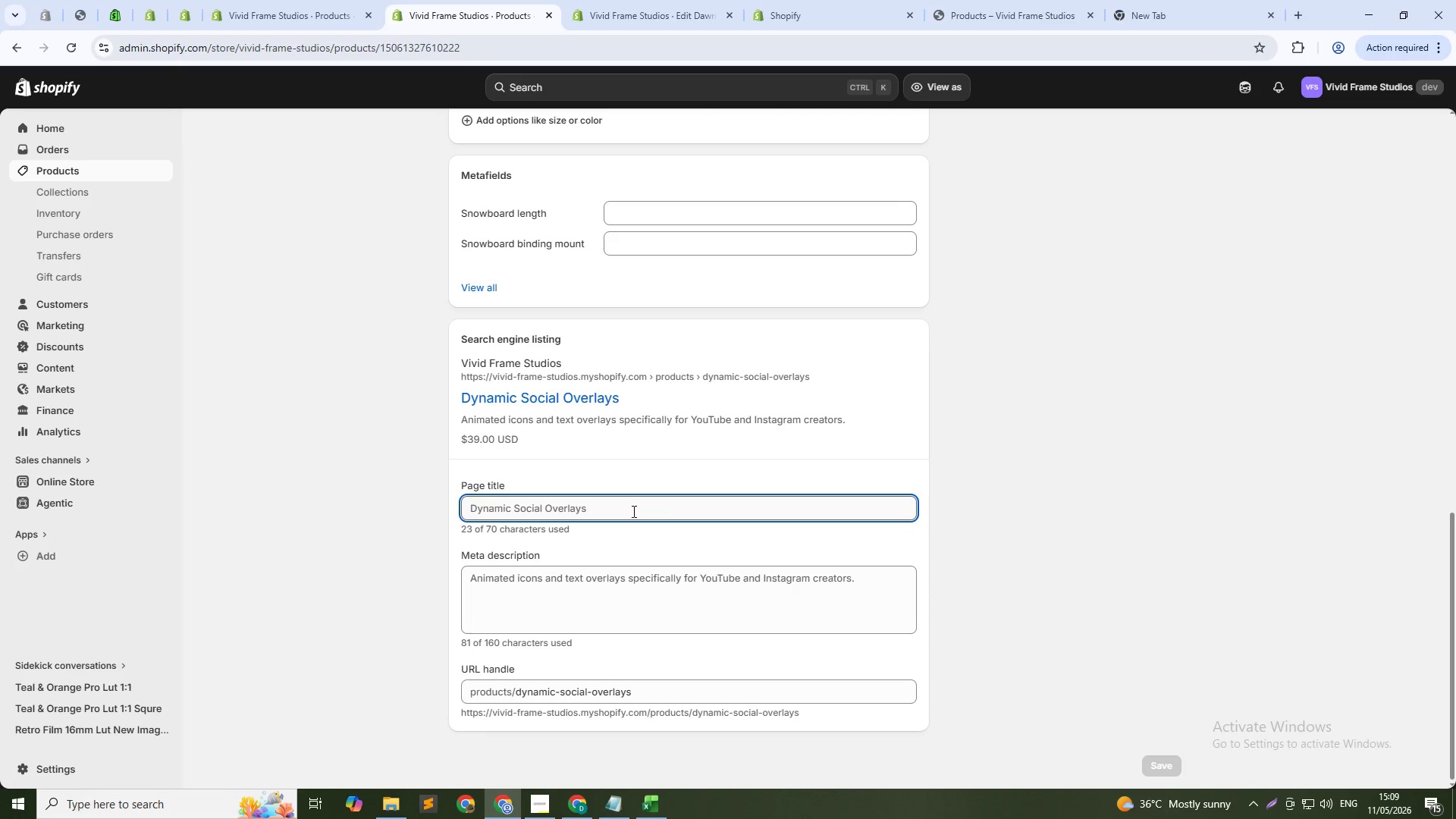 
left_click([632, 511])
 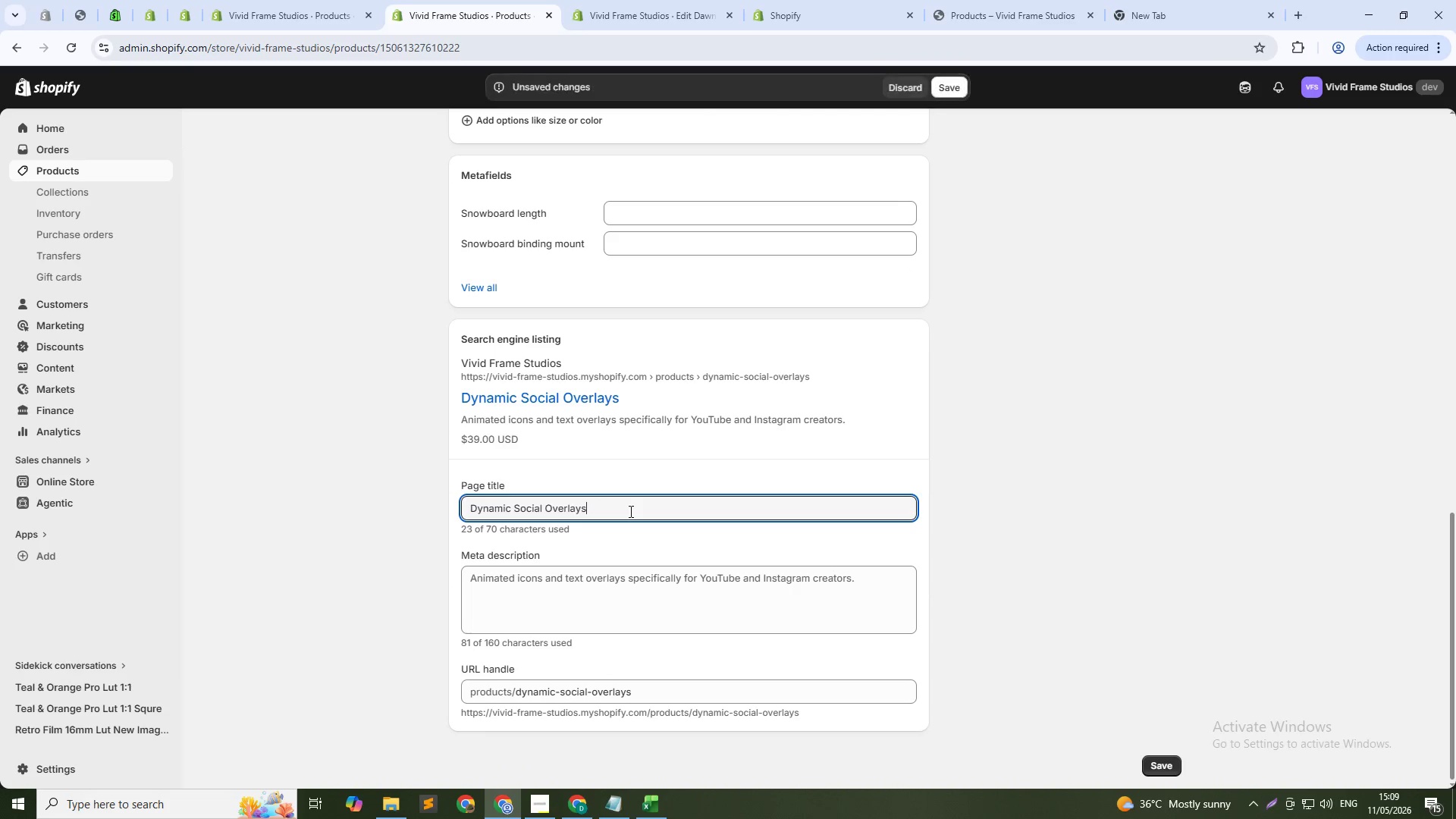 
type( - Animated YOU)
key(Backspace)
key(Backspace)
type(ouTube & Instagram Graphics)
 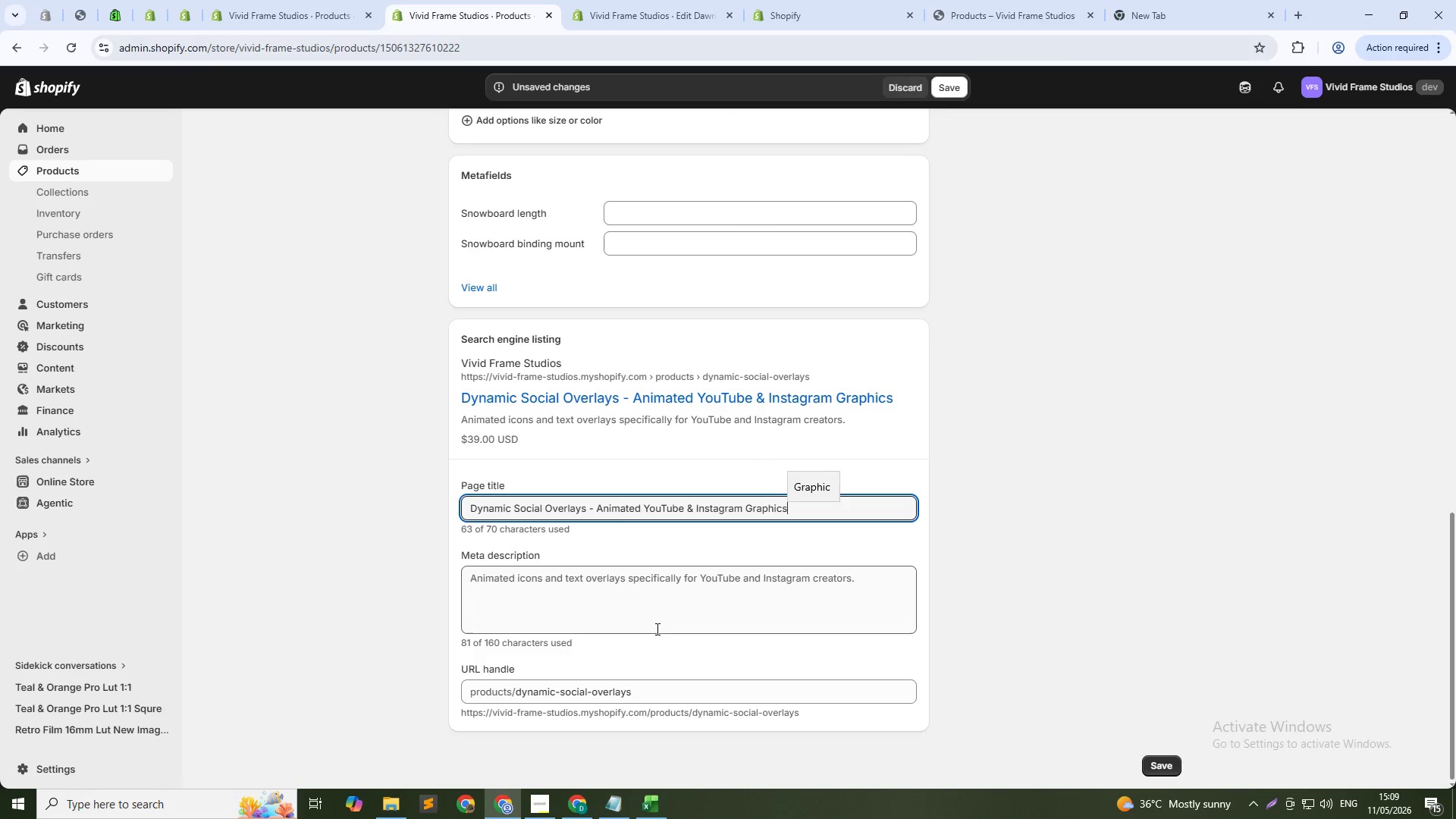 
left_click([675, 582])
 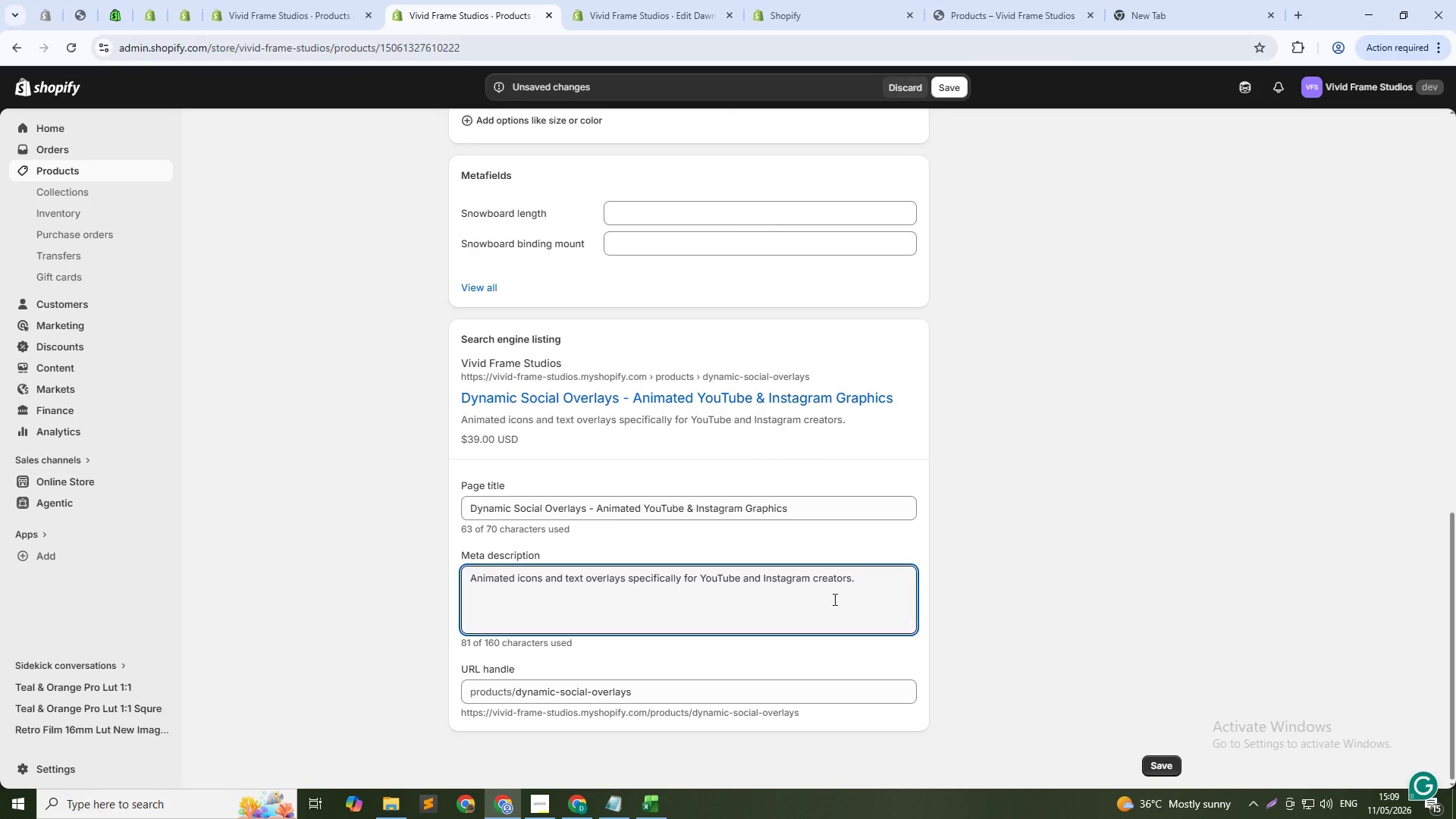 
left_click([876, 574])
 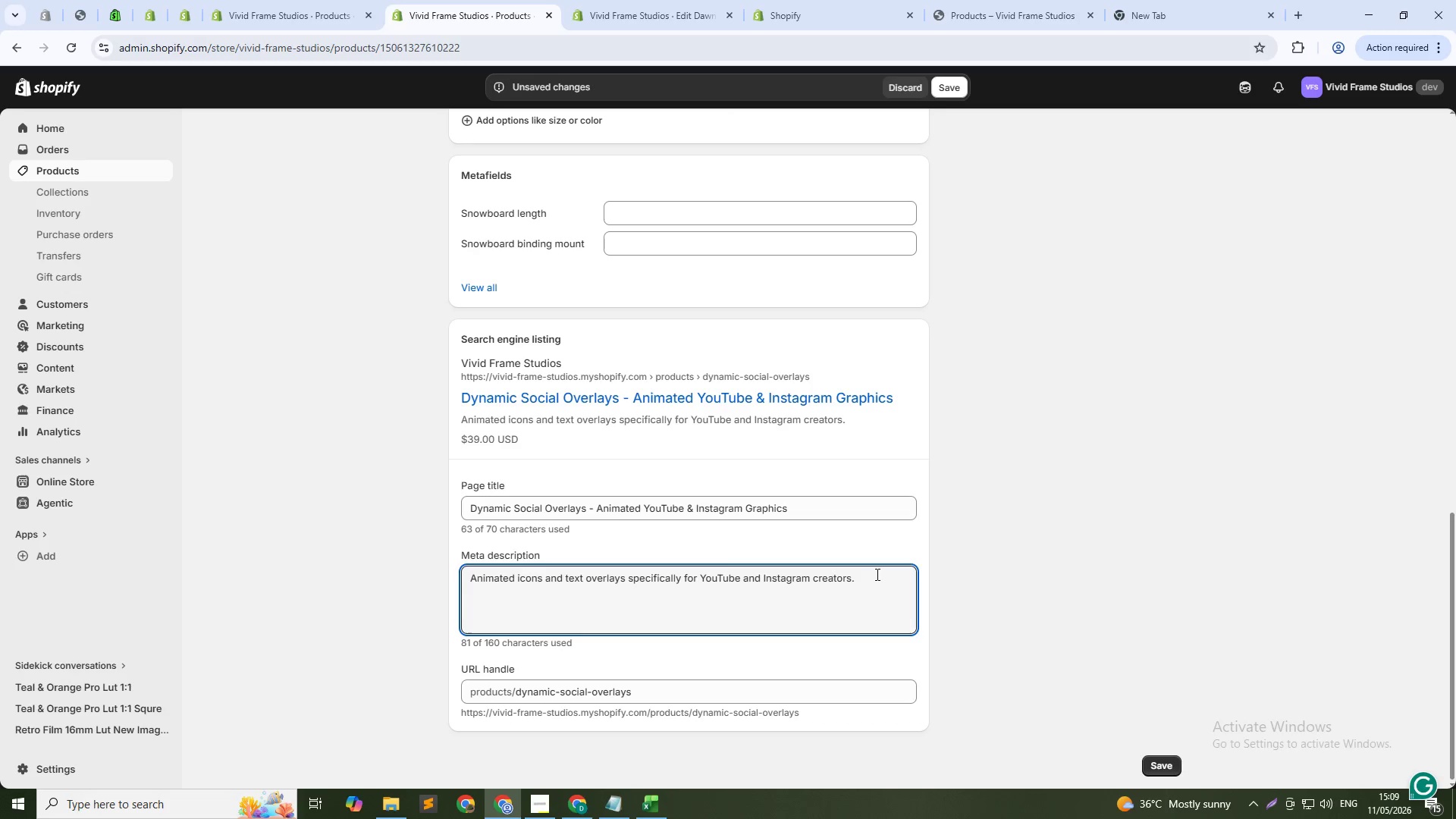 
type( Includes subscribe buttons, like animations, and call-to-action)
 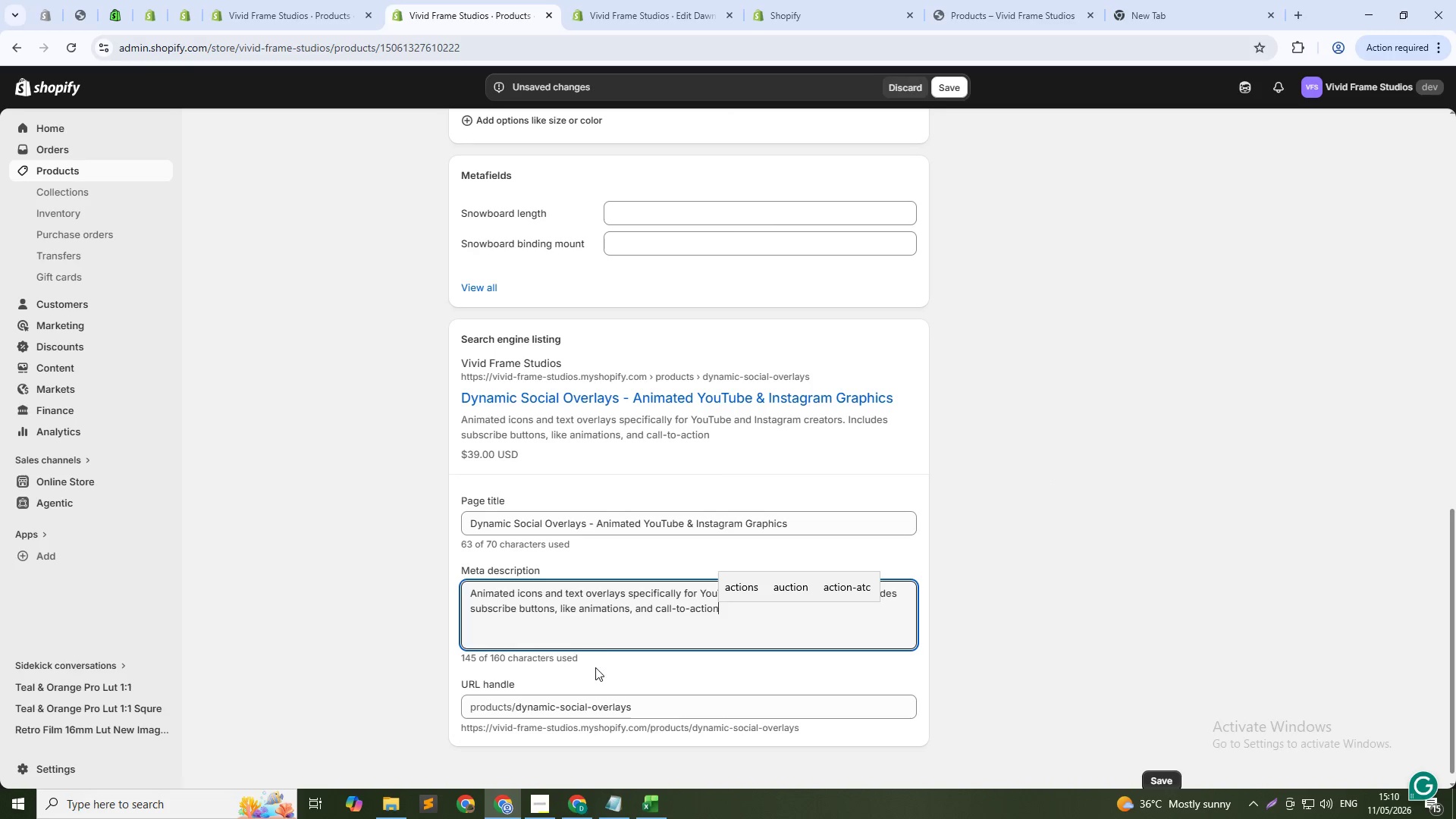 
left_click([947, 87])
 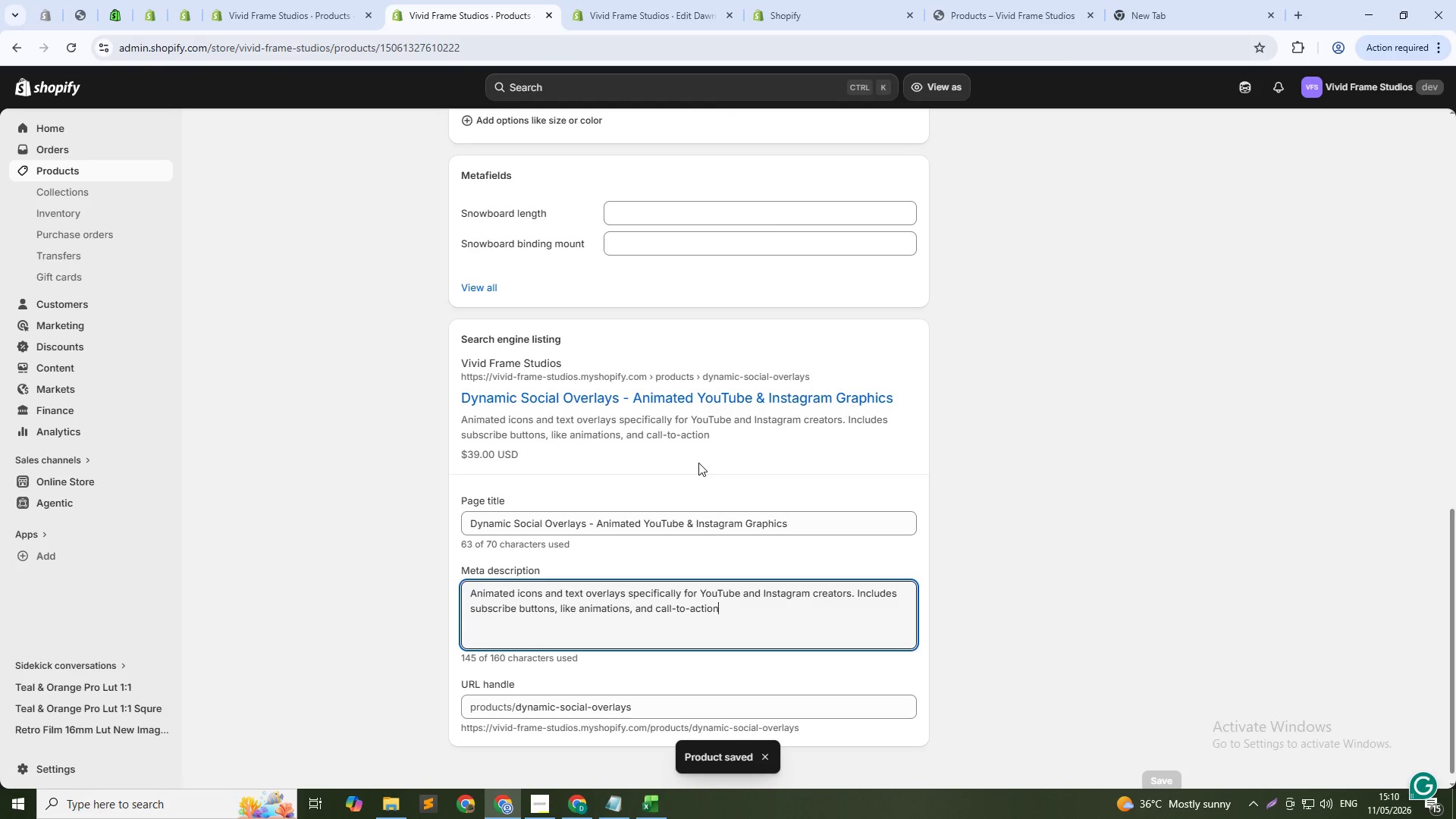 
wait(6.91)
 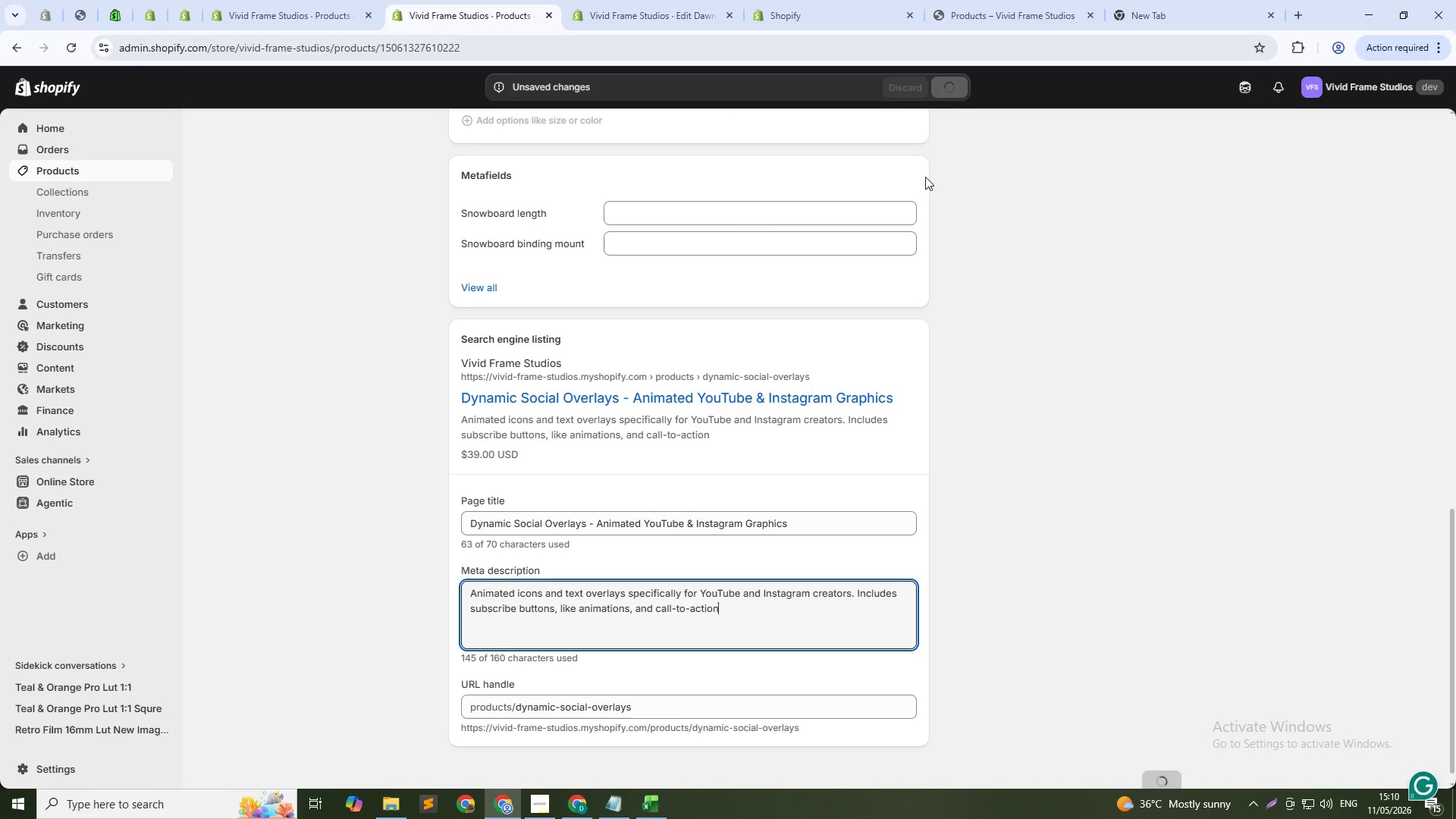 
left_click([64, 173])
 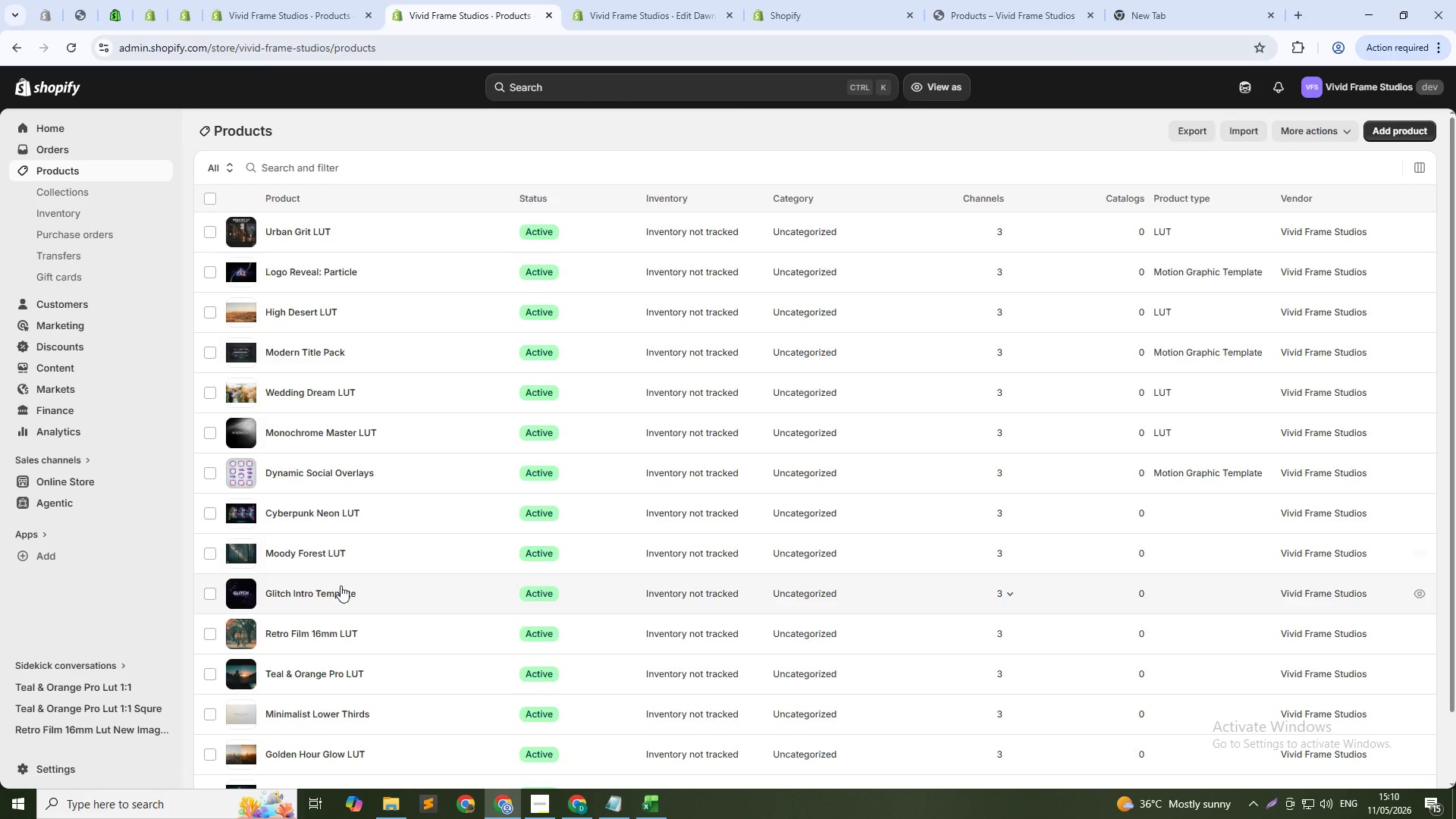 
wait(5.42)
 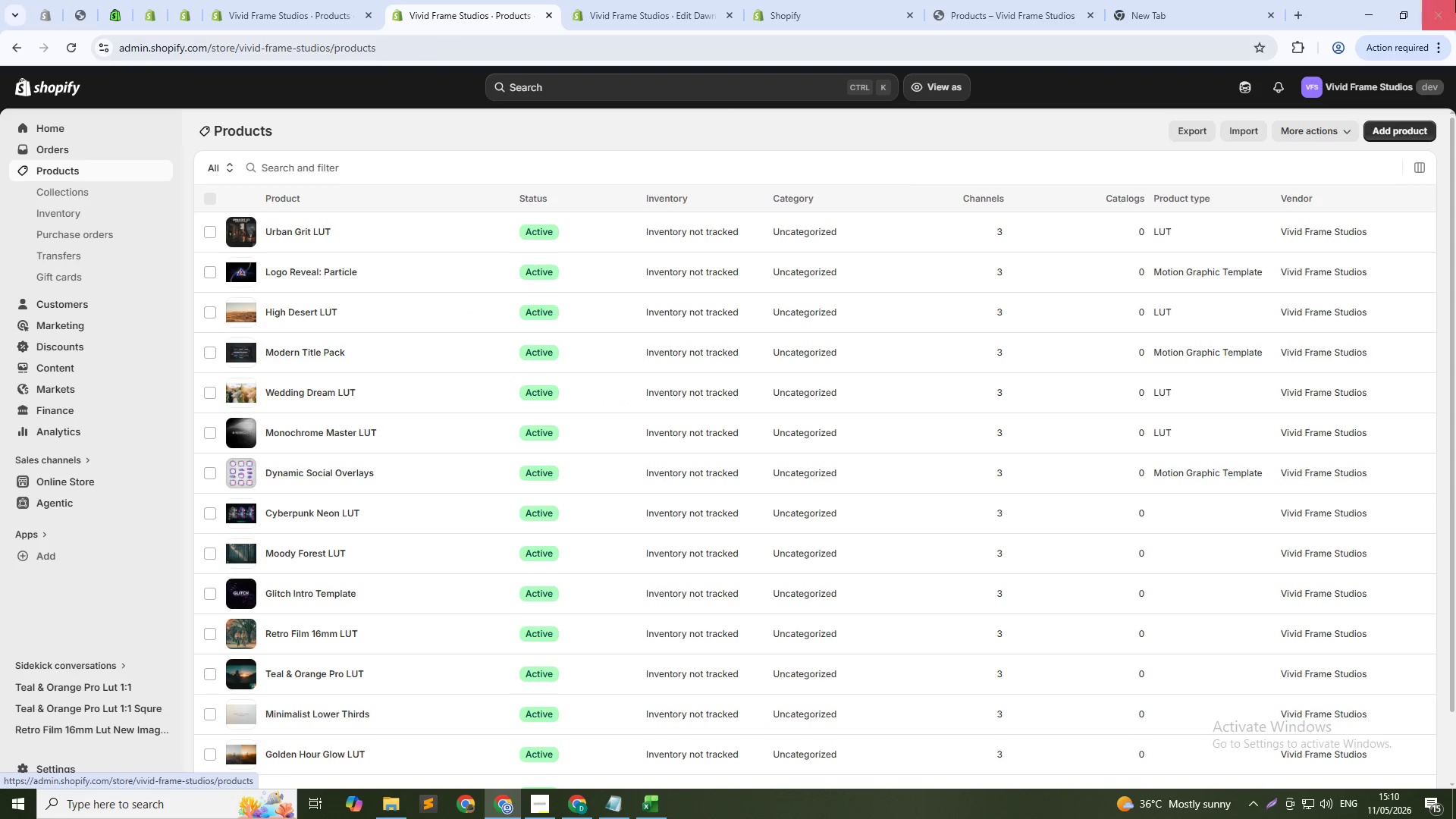 
left_click([290, 434])
 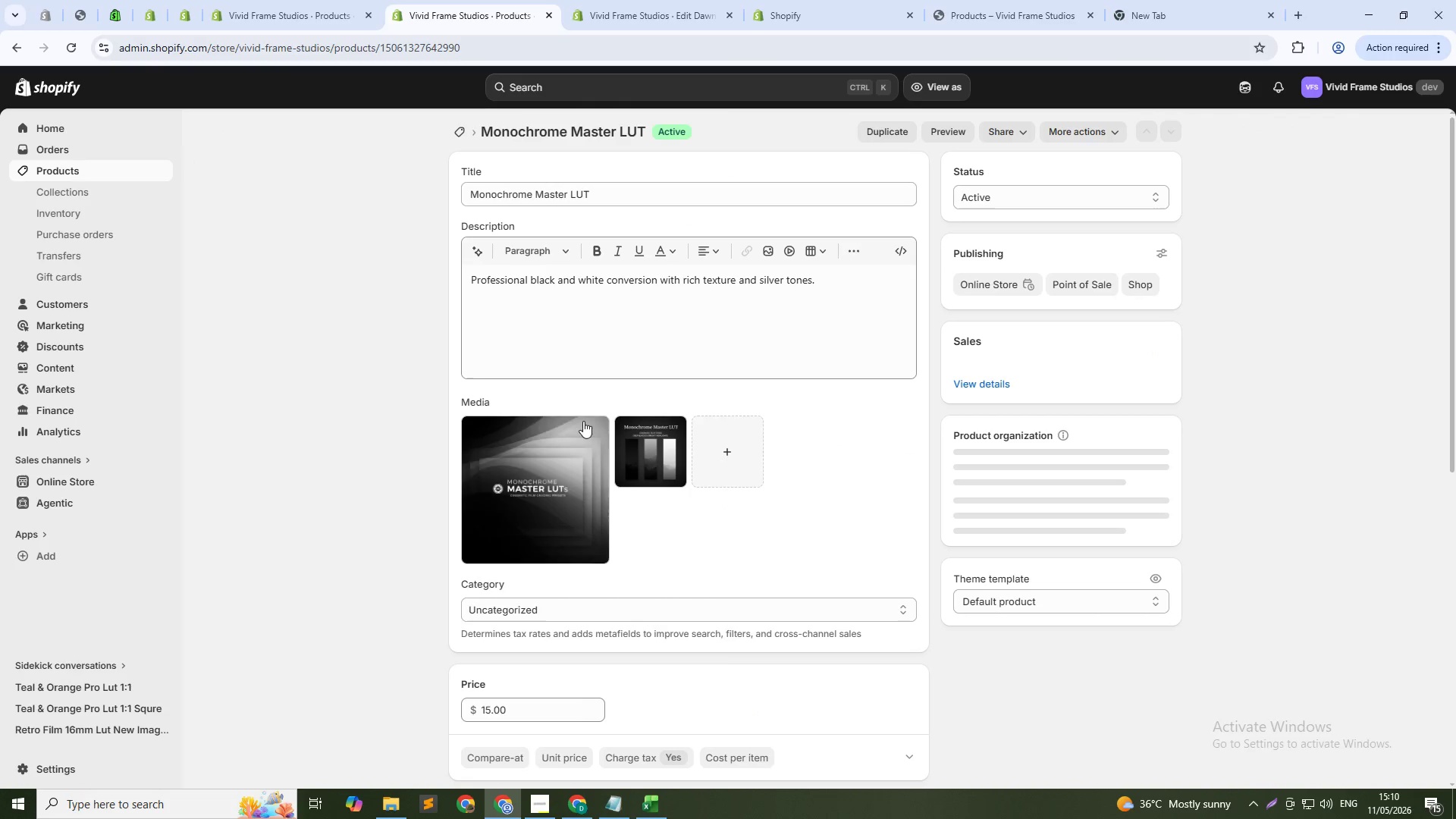 
scroll: coordinate [680, 448], scroll_direction: down, amount: 14.0
 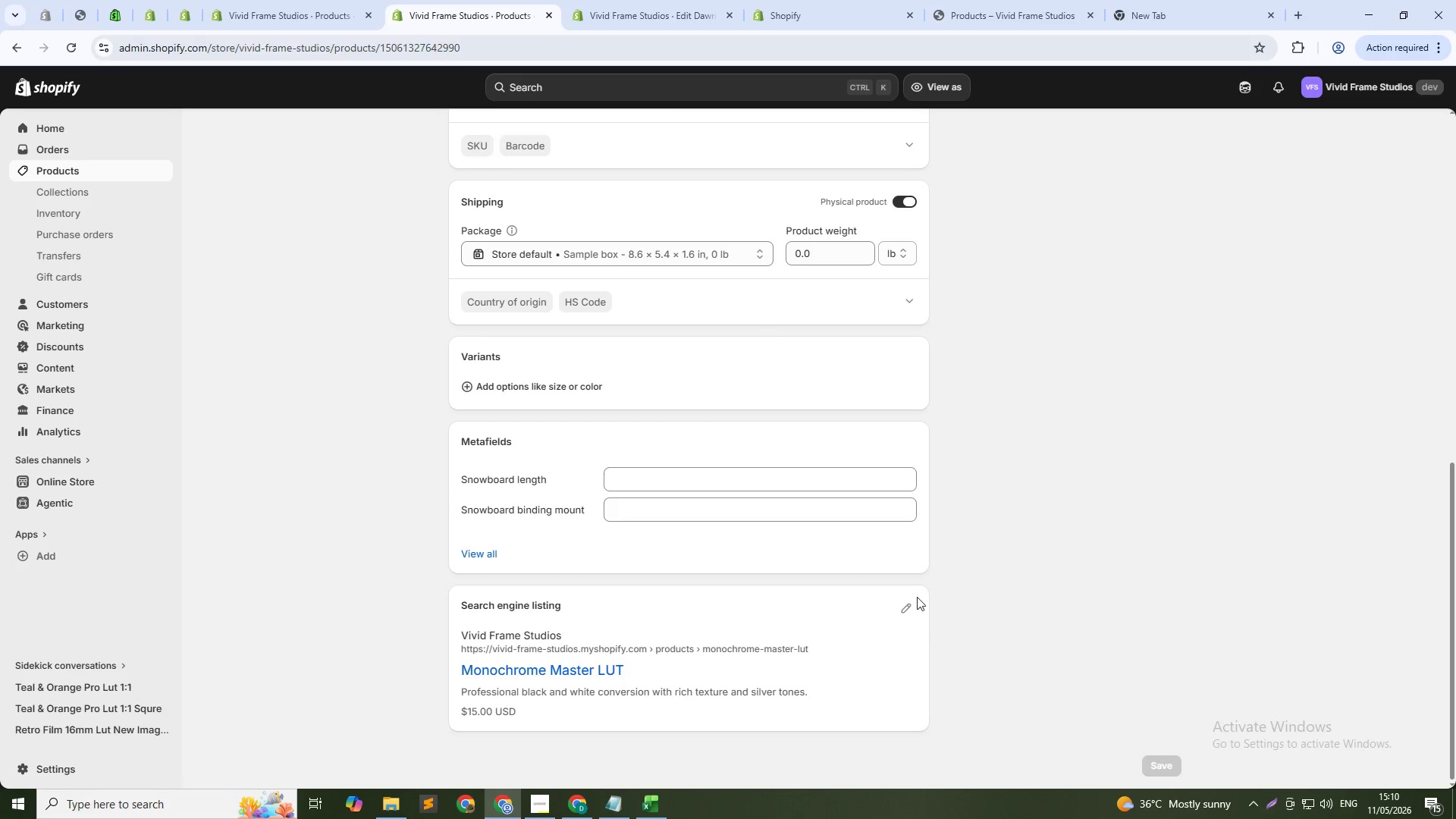 
left_click([912, 605])
 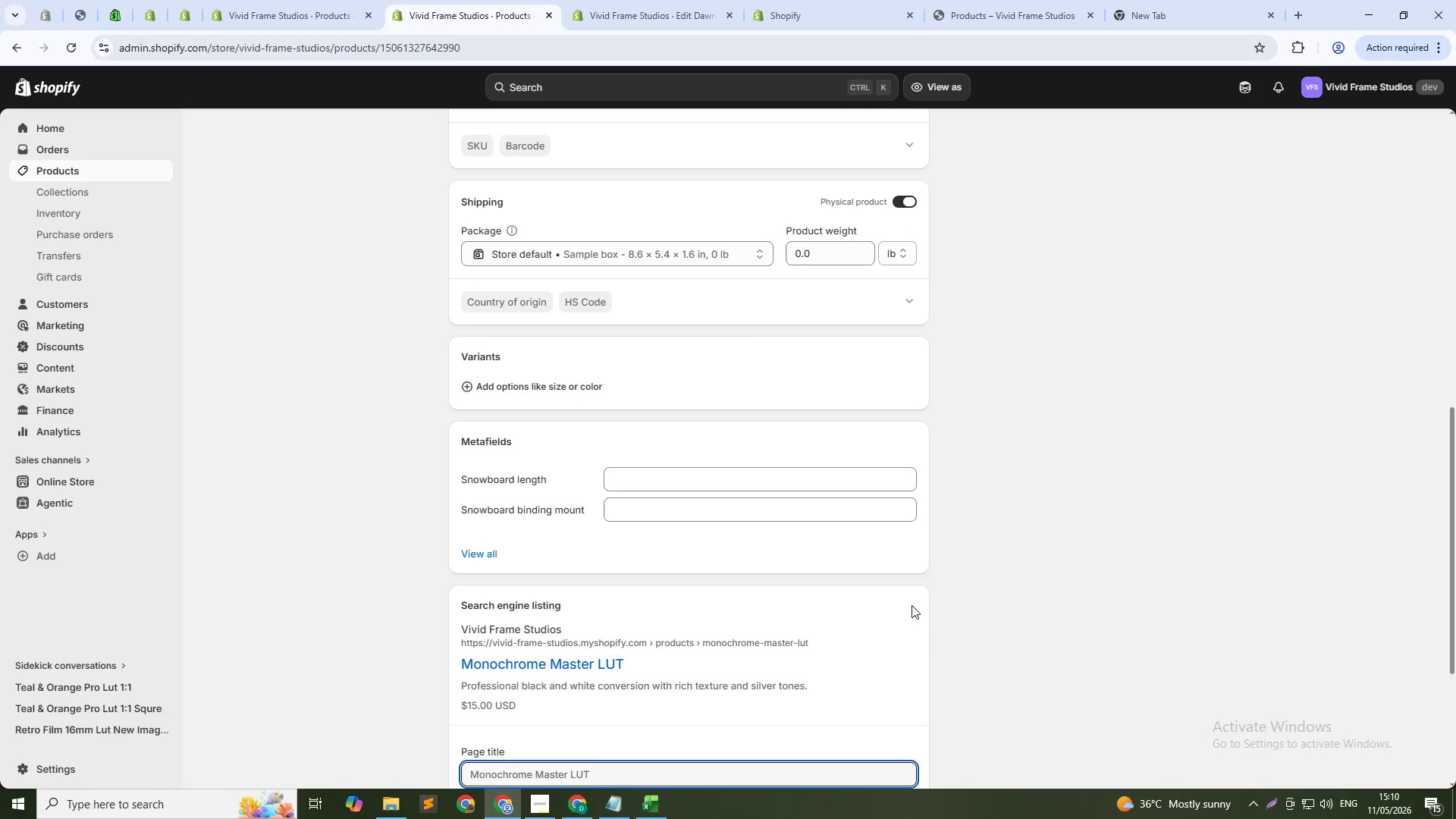 
scroll: coordinate [844, 546], scroll_direction: down, amount: 9.0
 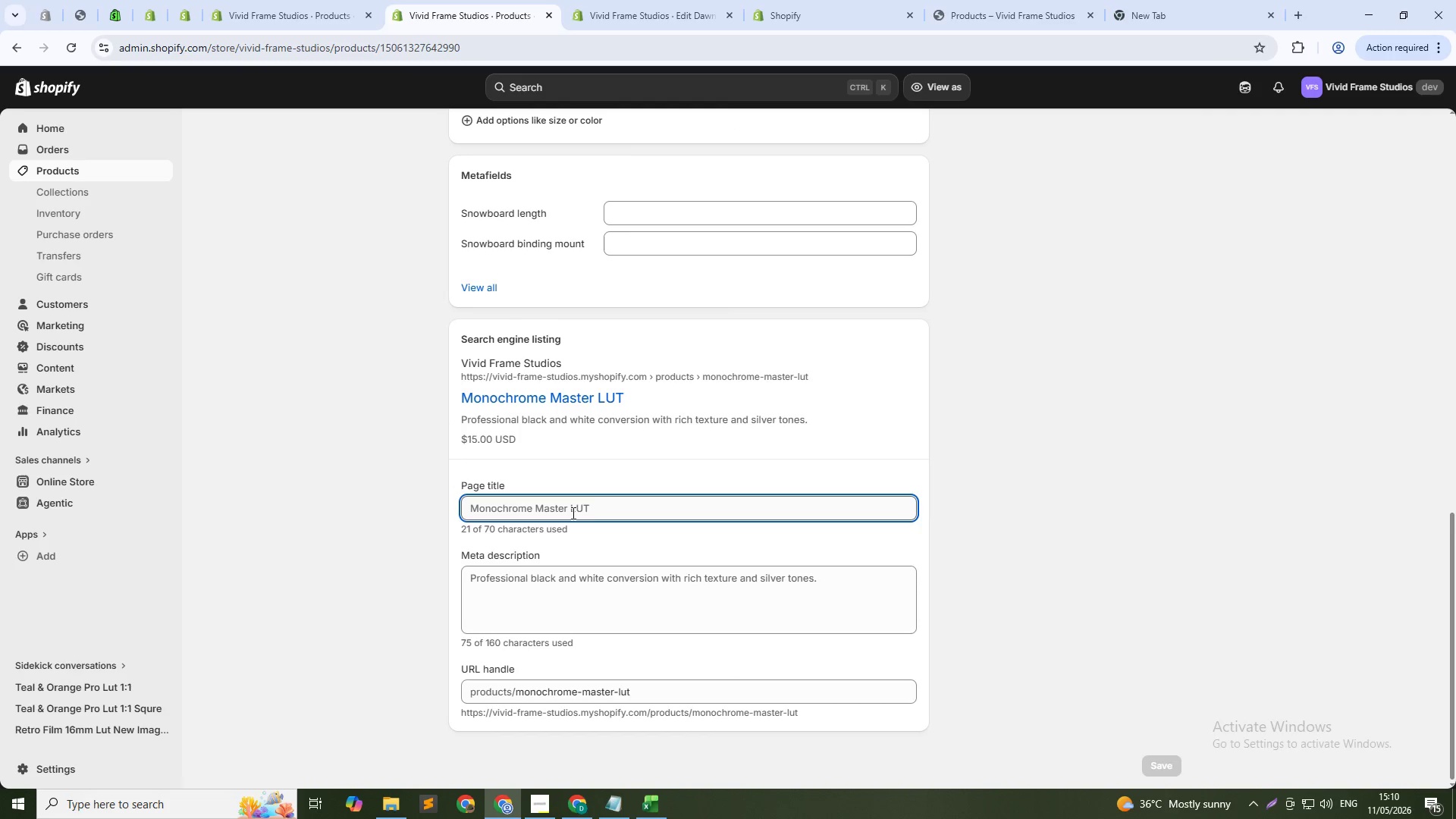 
left_click([595, 508])
 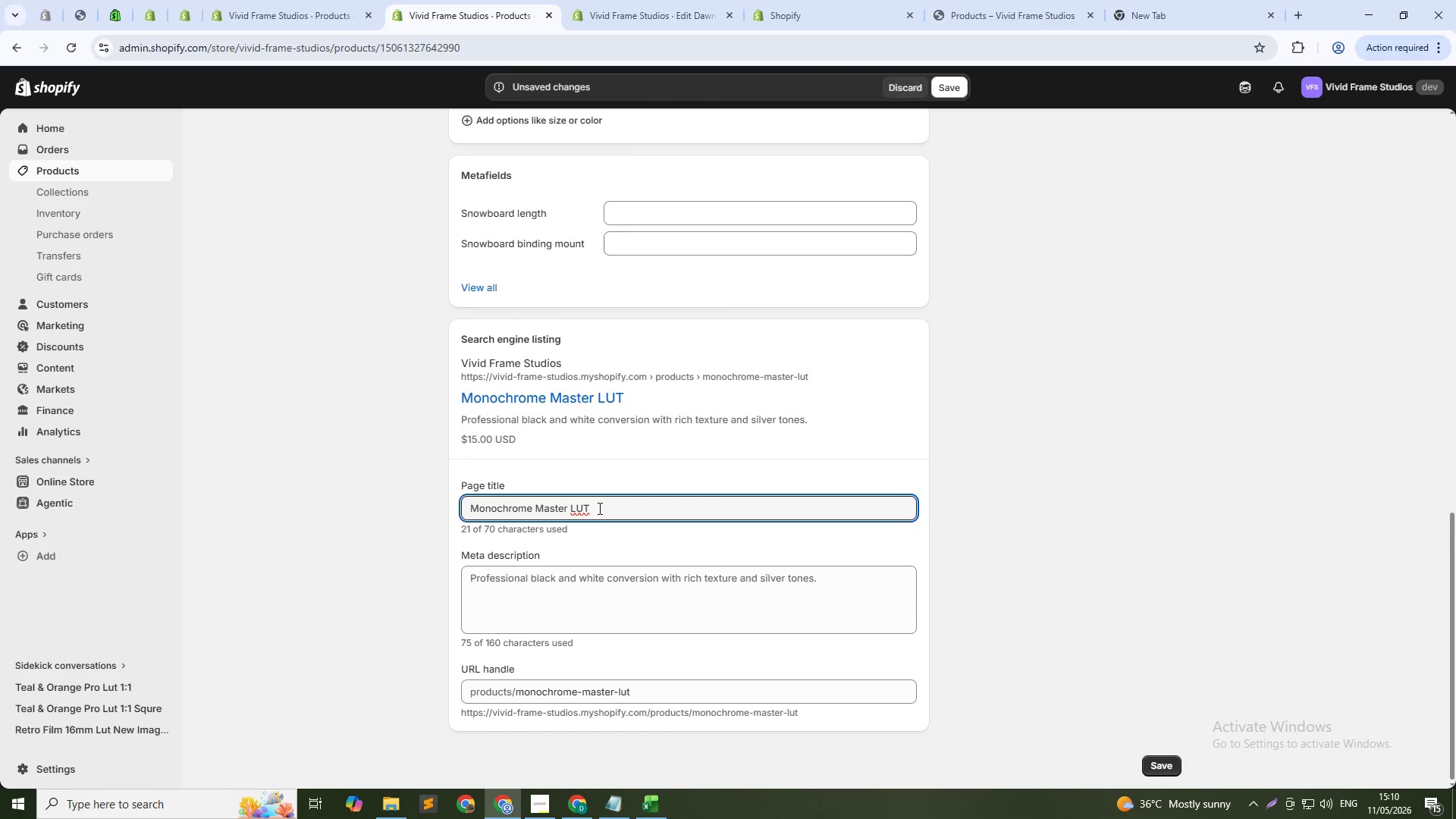 
type( - Professional Black & White Cob)
key(Backspace)
type(nversion)
 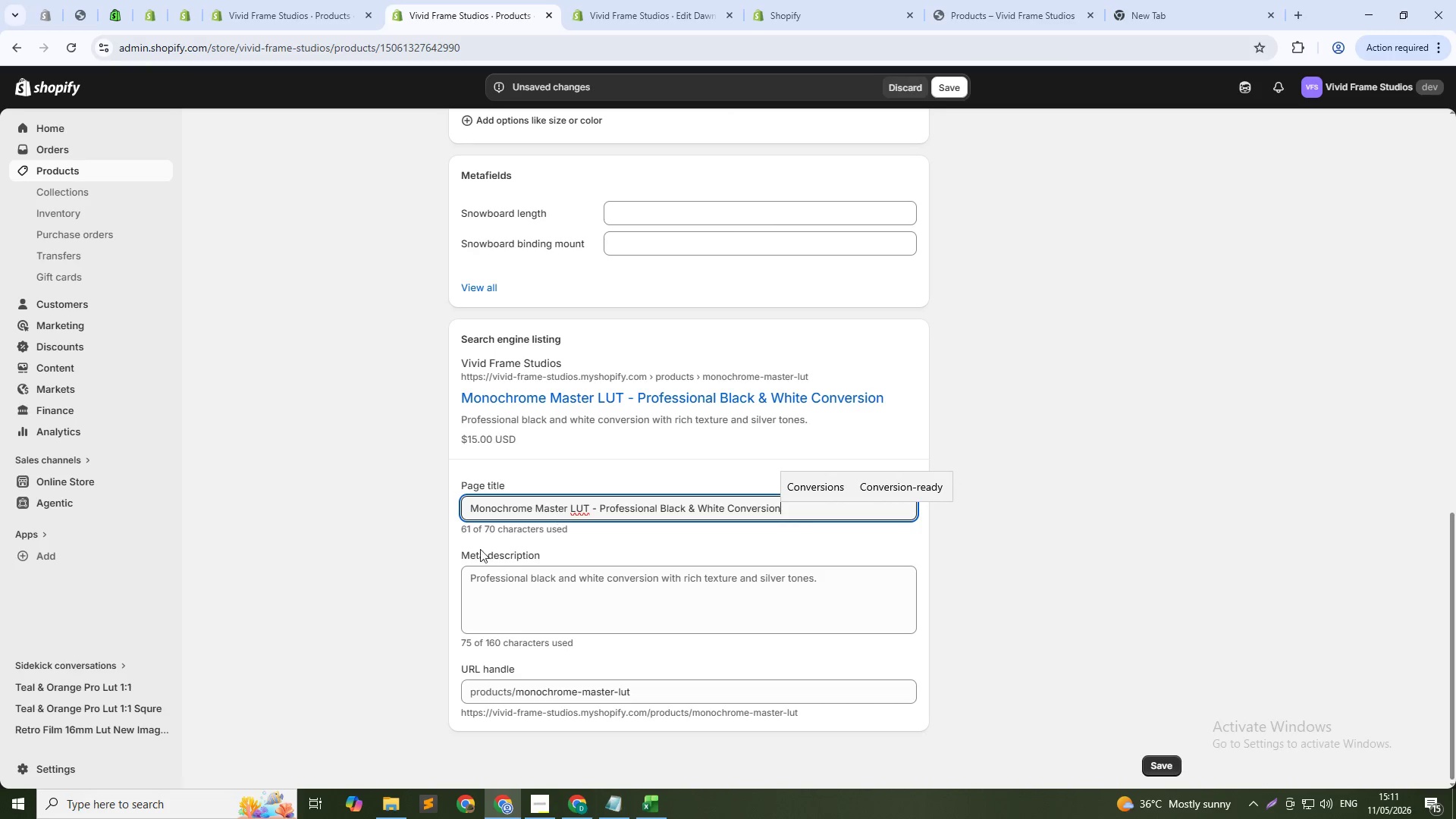 
left_click([611, 585])
 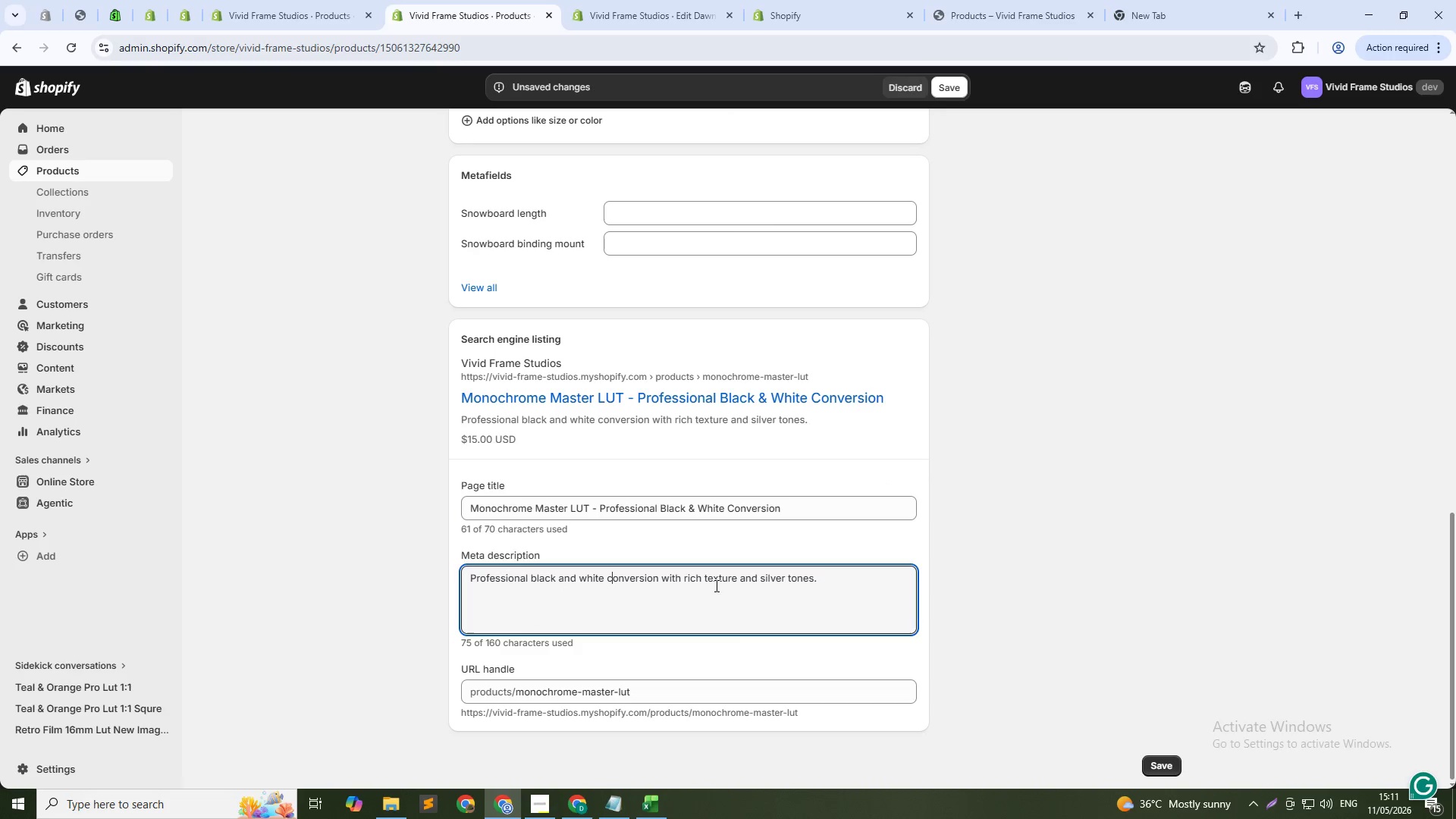 
left_click([849, 582])
 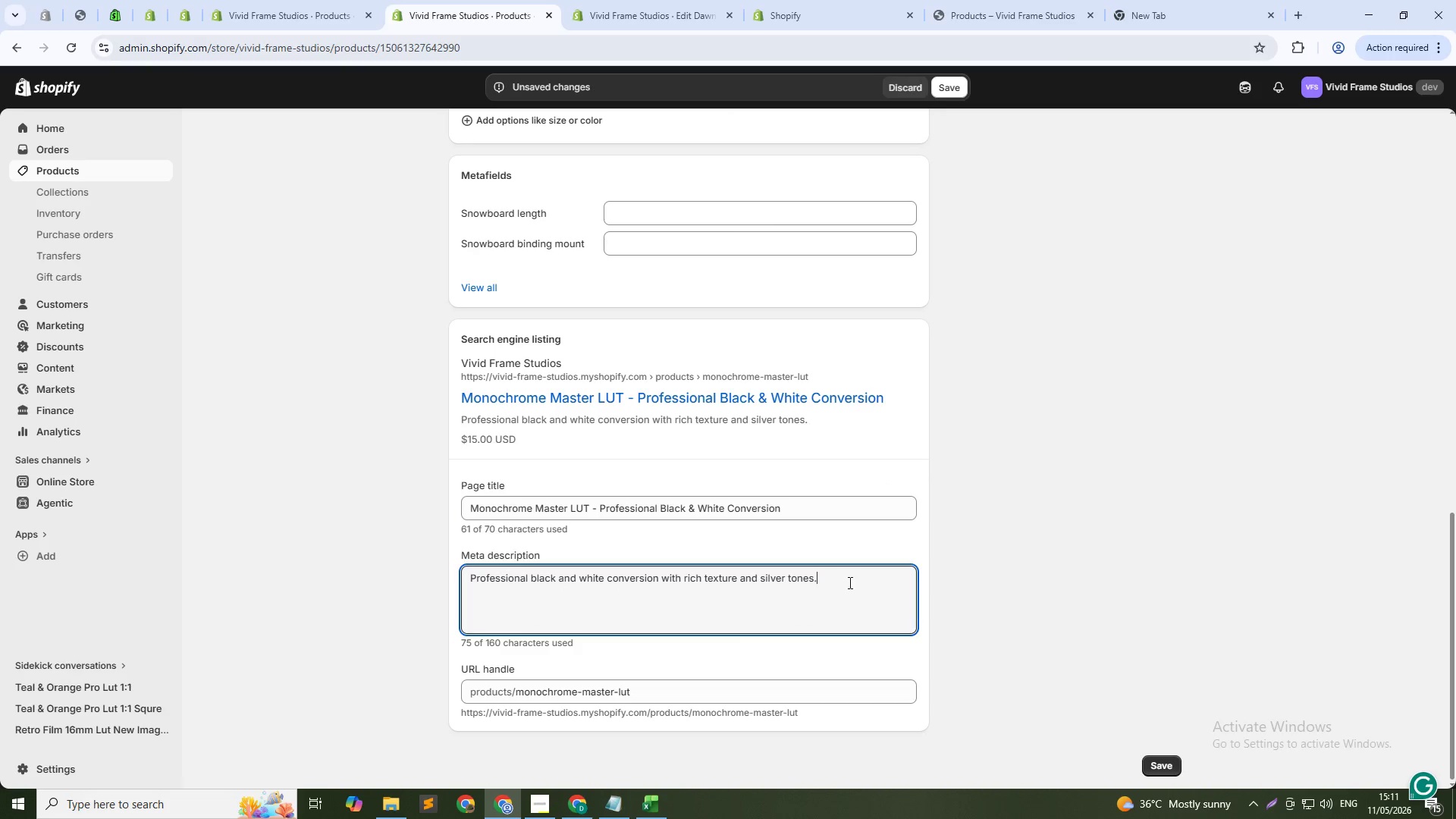 
type( Perefct)
key(Backspace)
key(Backspace)
type(ect for film noir, arti)
 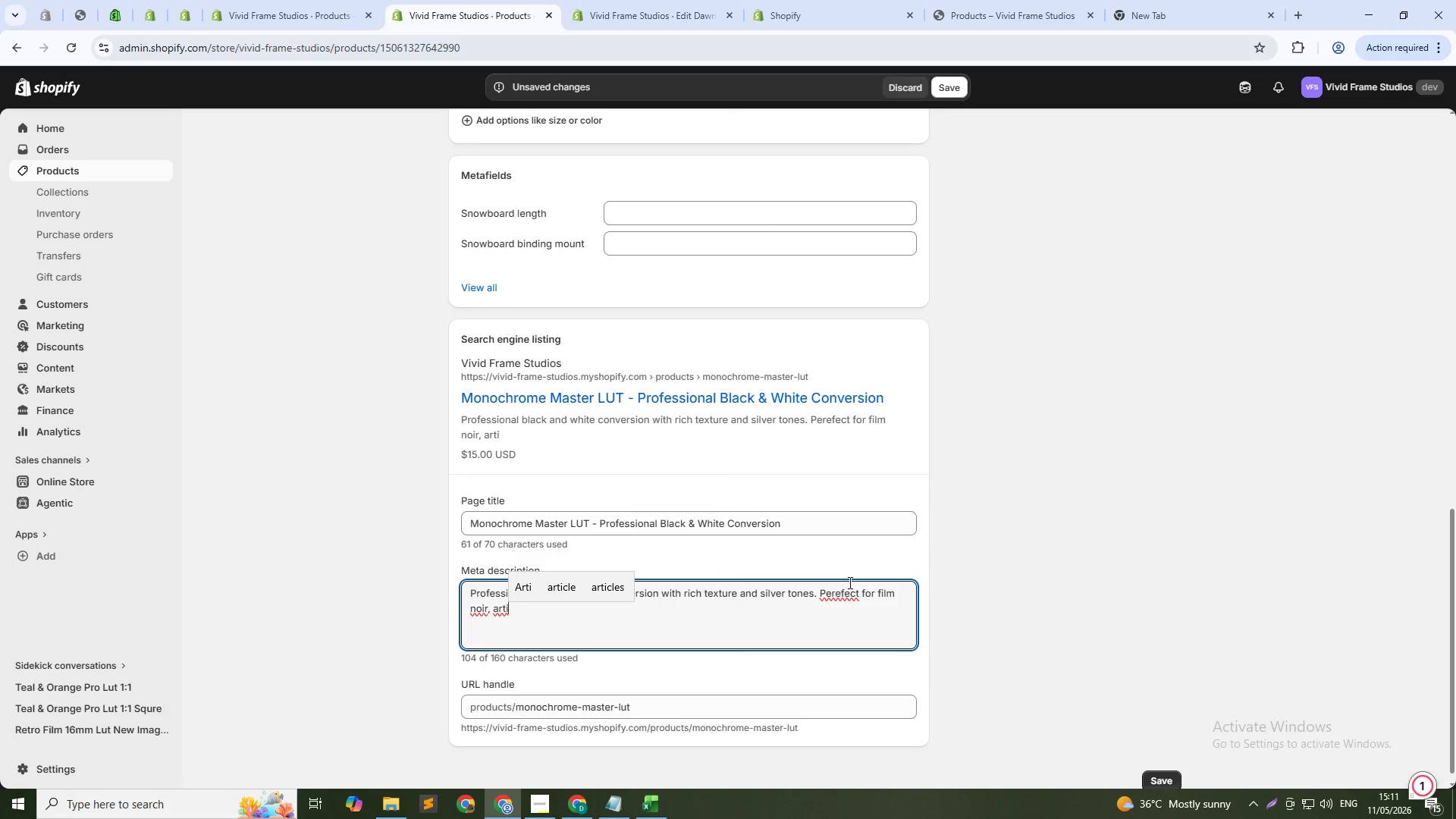 
wait(6.0)
 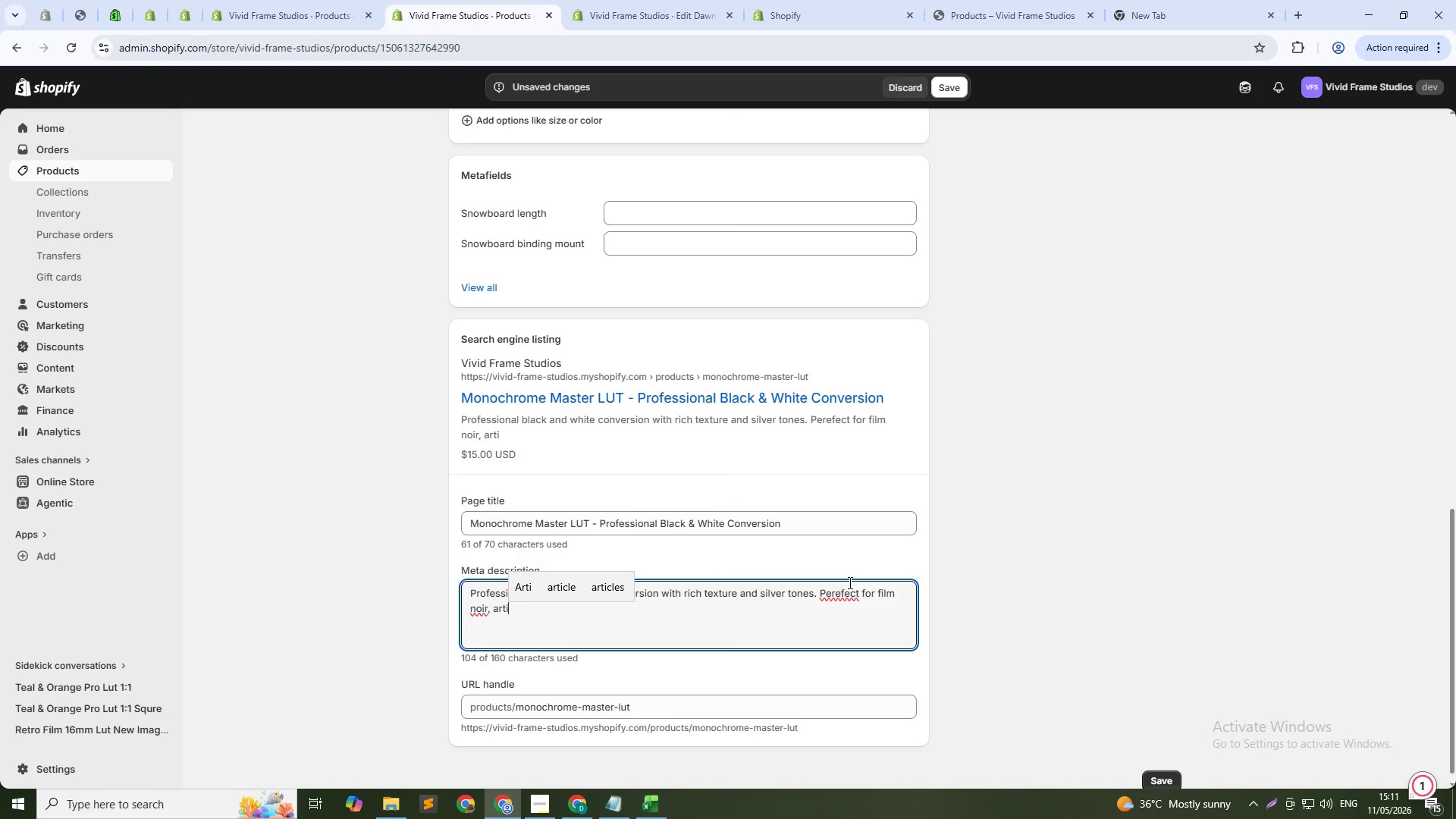 
type(stic Video)
key(Backspace)
key(Backspace)
type(eos )
key(Backspace)
type(, and classic cinema llok)
key(Backspace)
key(Backspace)
key(Backspace)
type(ook.)
 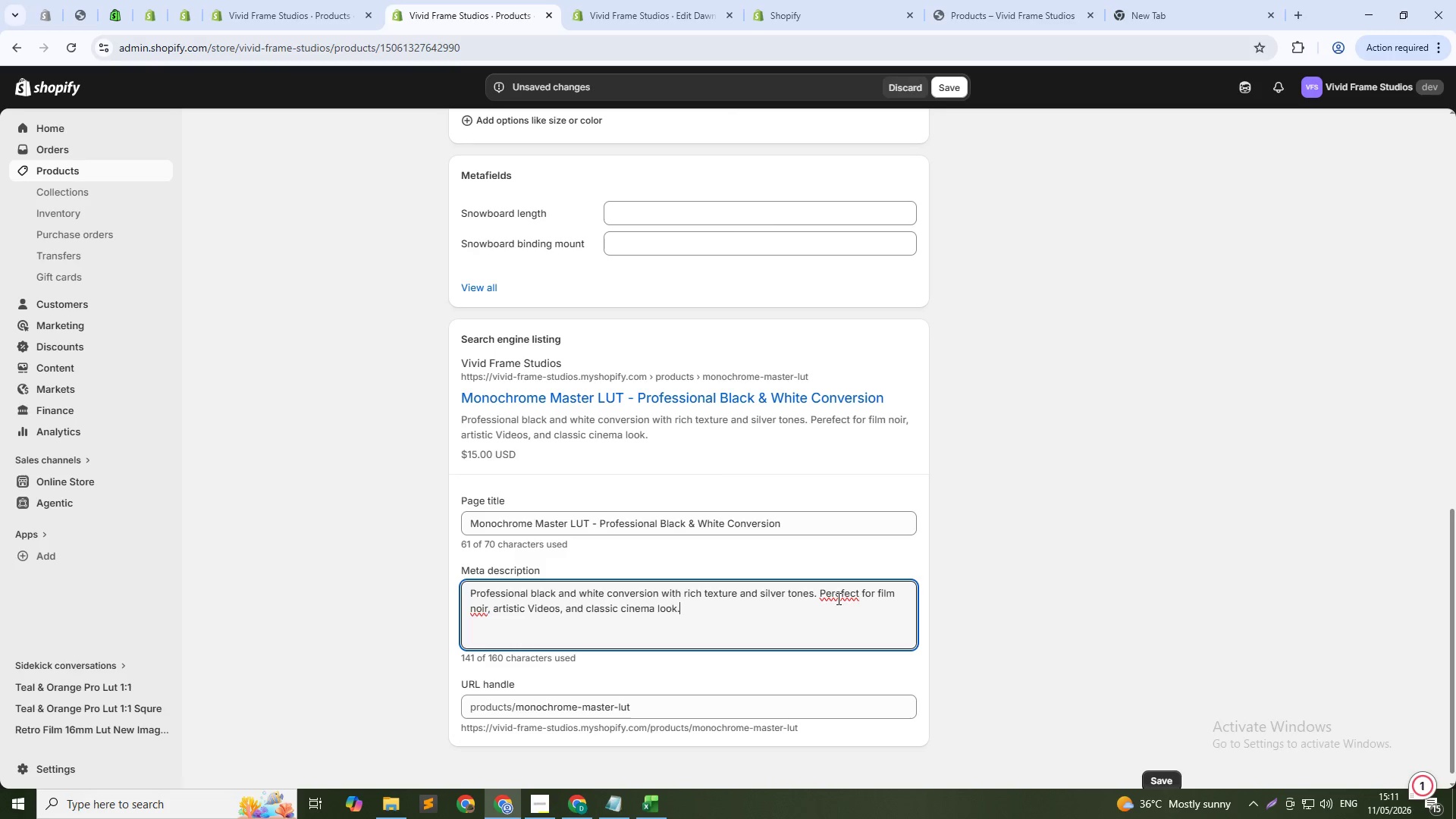 
left_click([843, 594])
 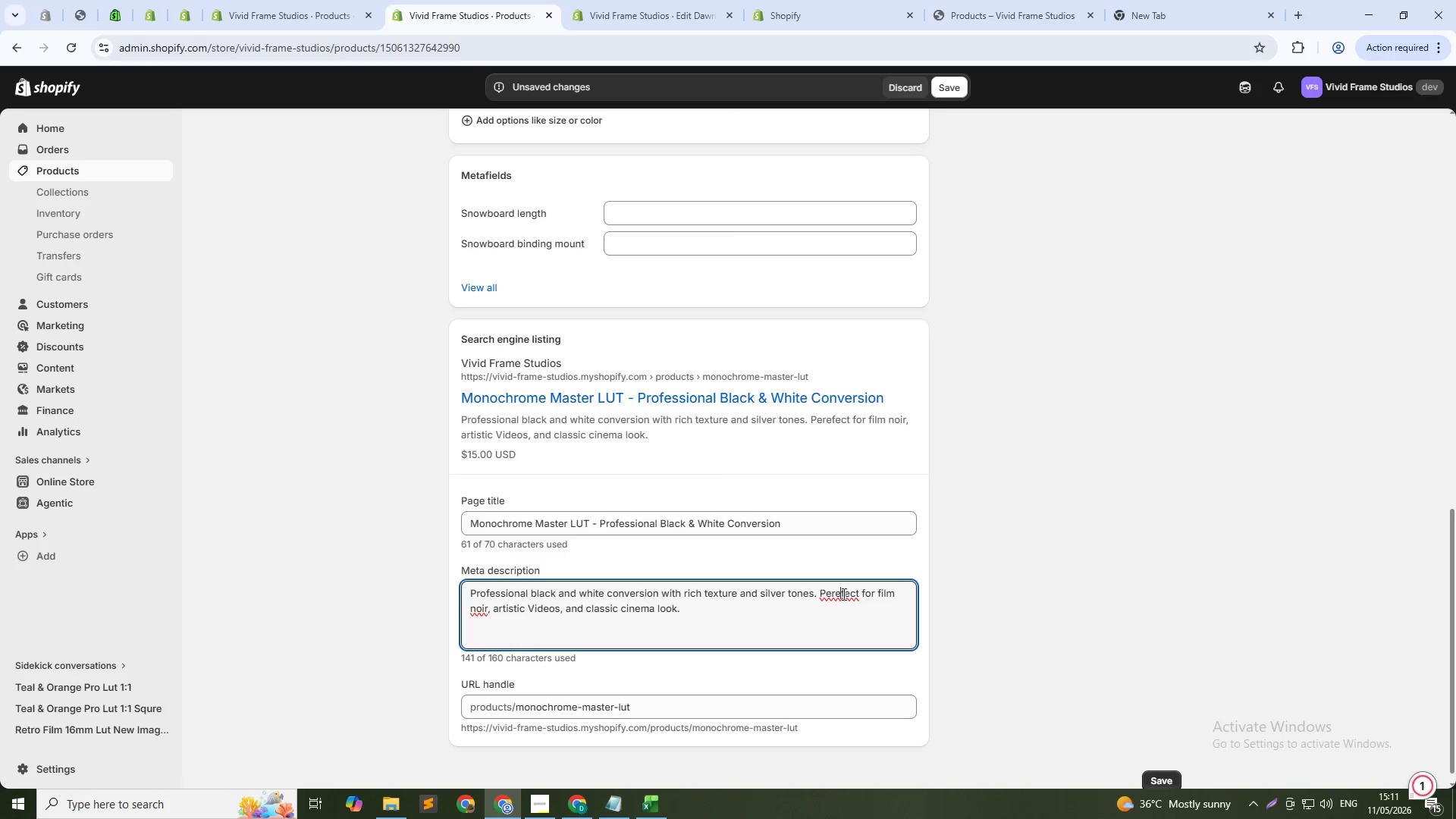 
key(Backspace)
 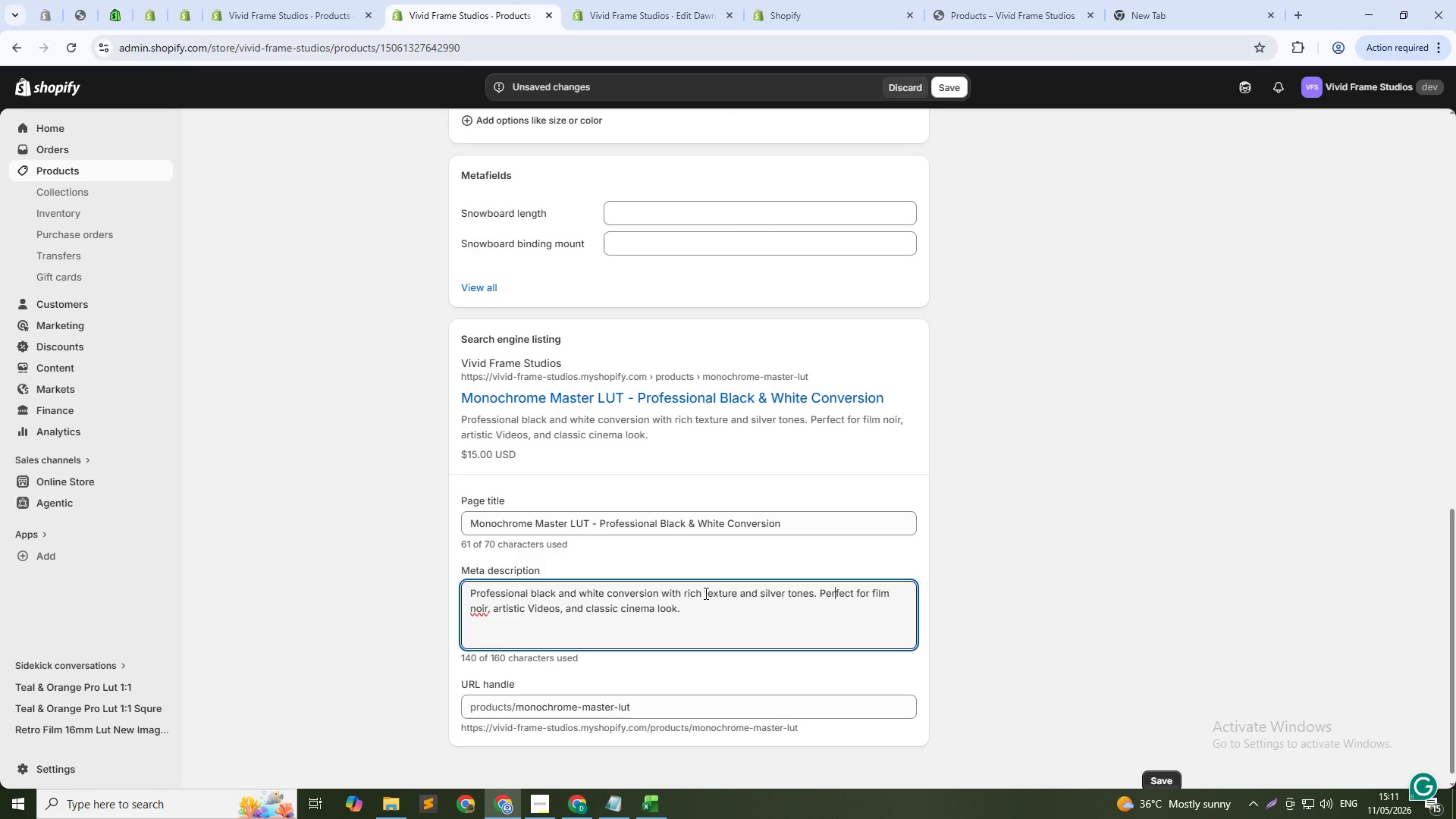 
scroll: coordinate [686, 594], scroll_direction: down, amount: 2.0
 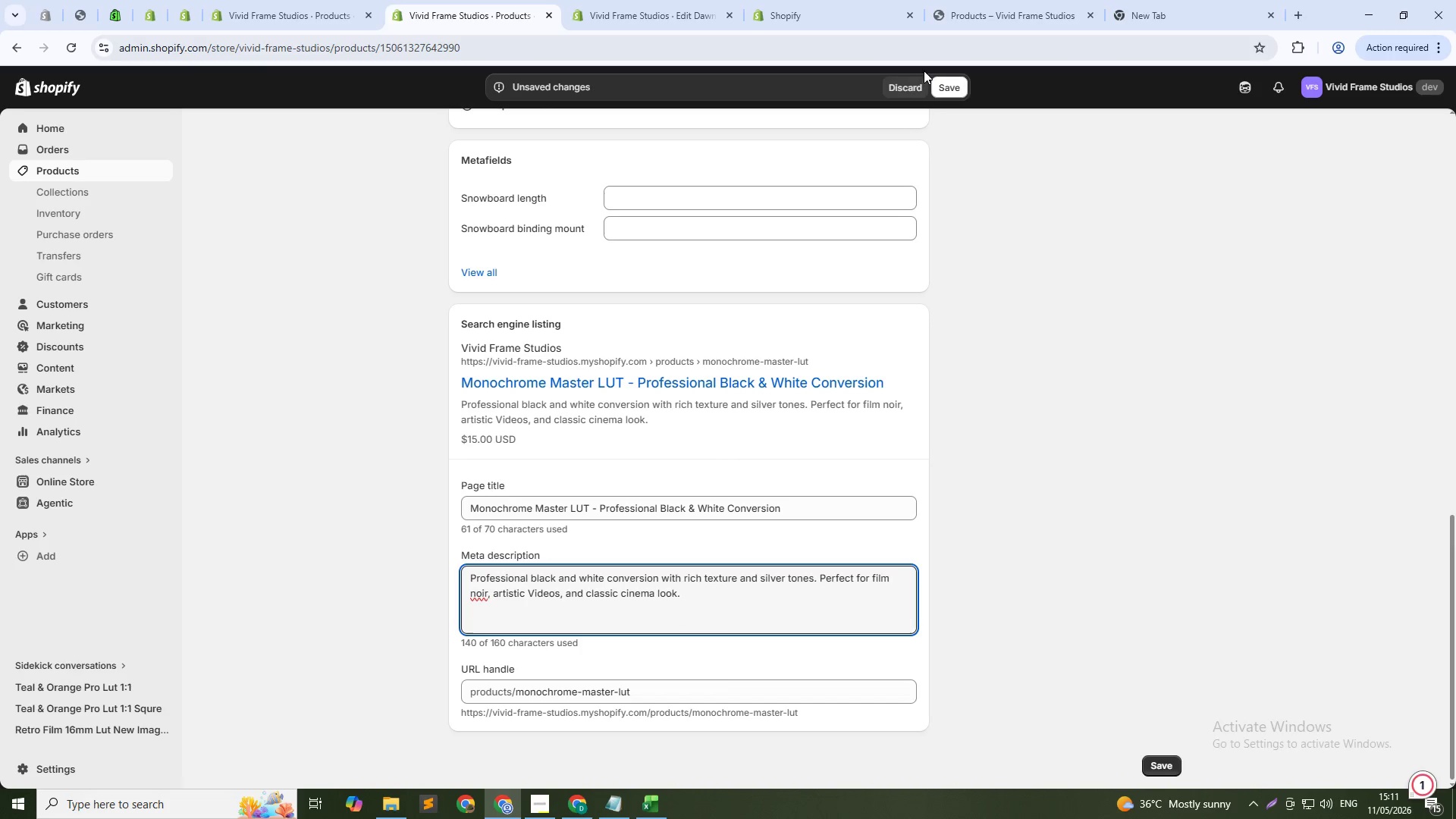 
left_click([950, 83])
 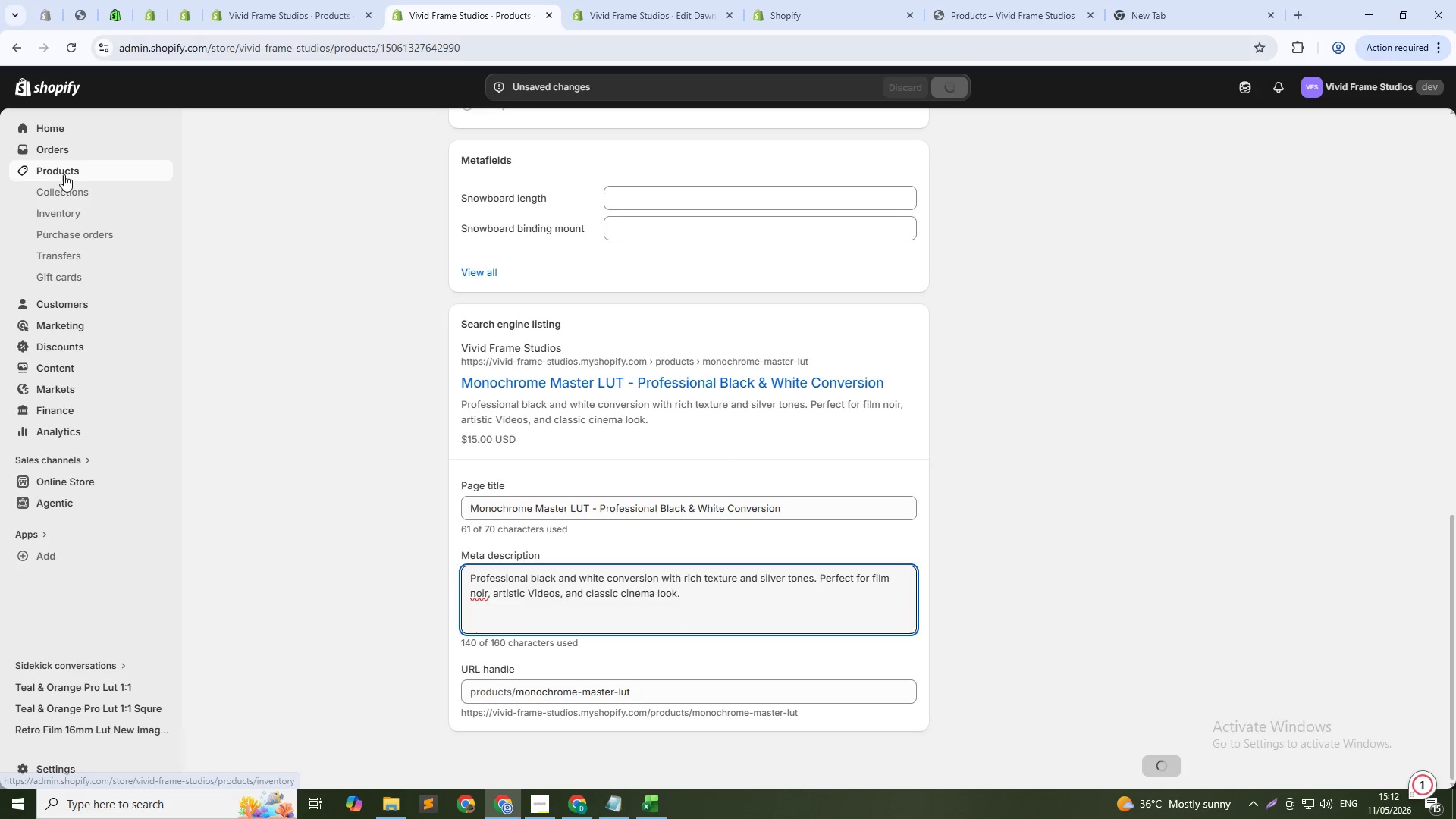 
wait(6.3)
 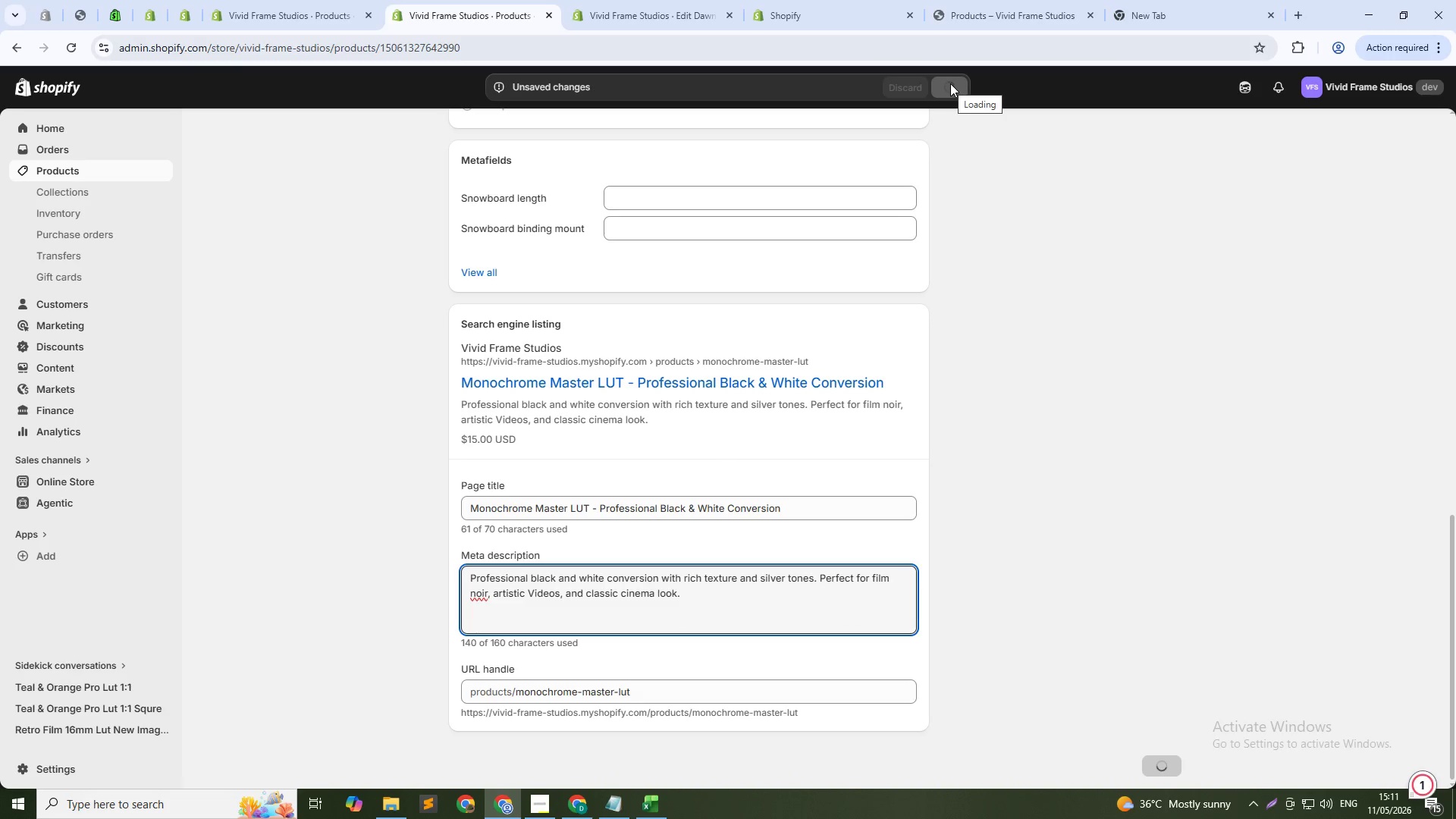 
left_click([64, 174])
 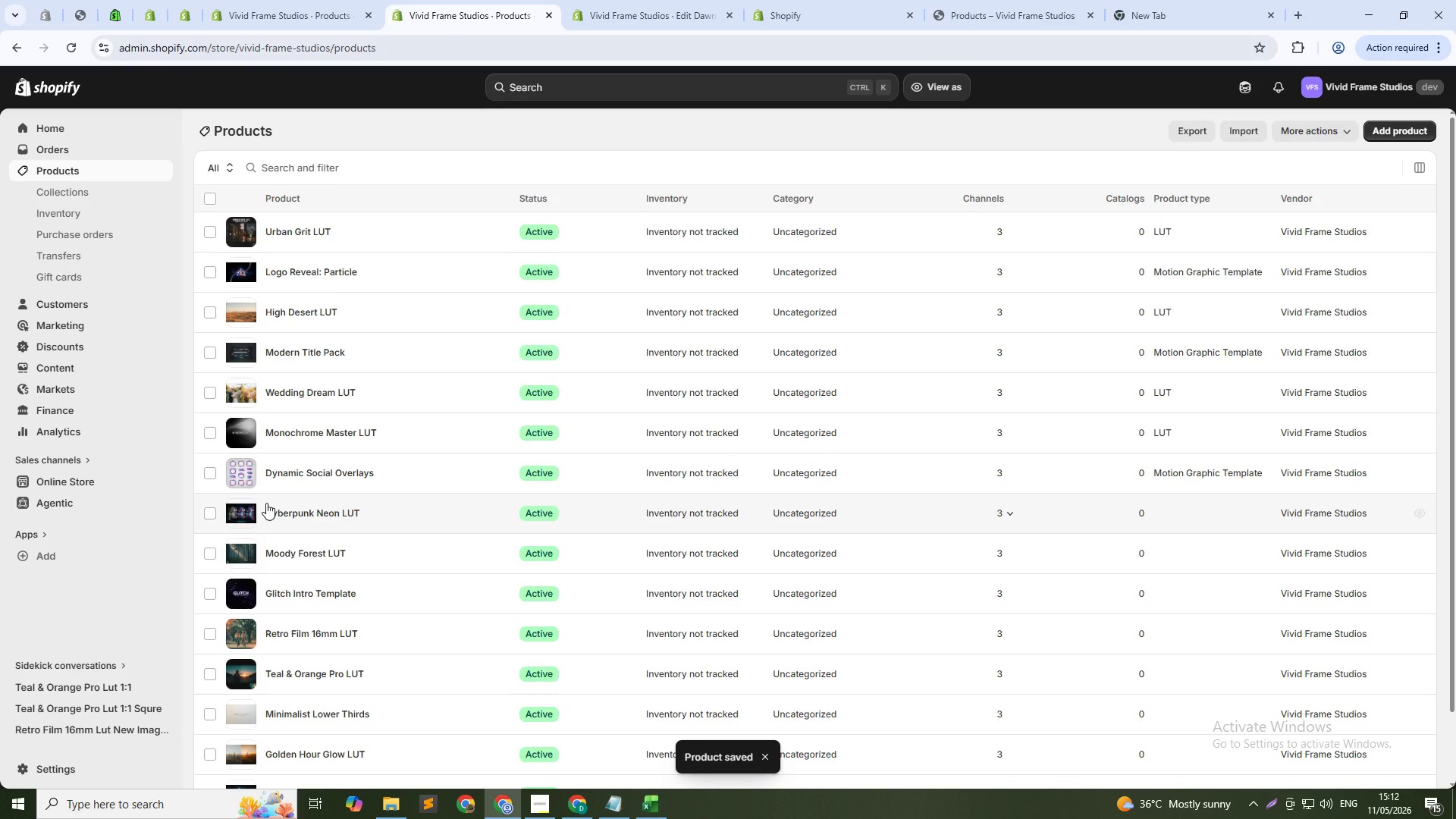 
left_click([279, 388])
 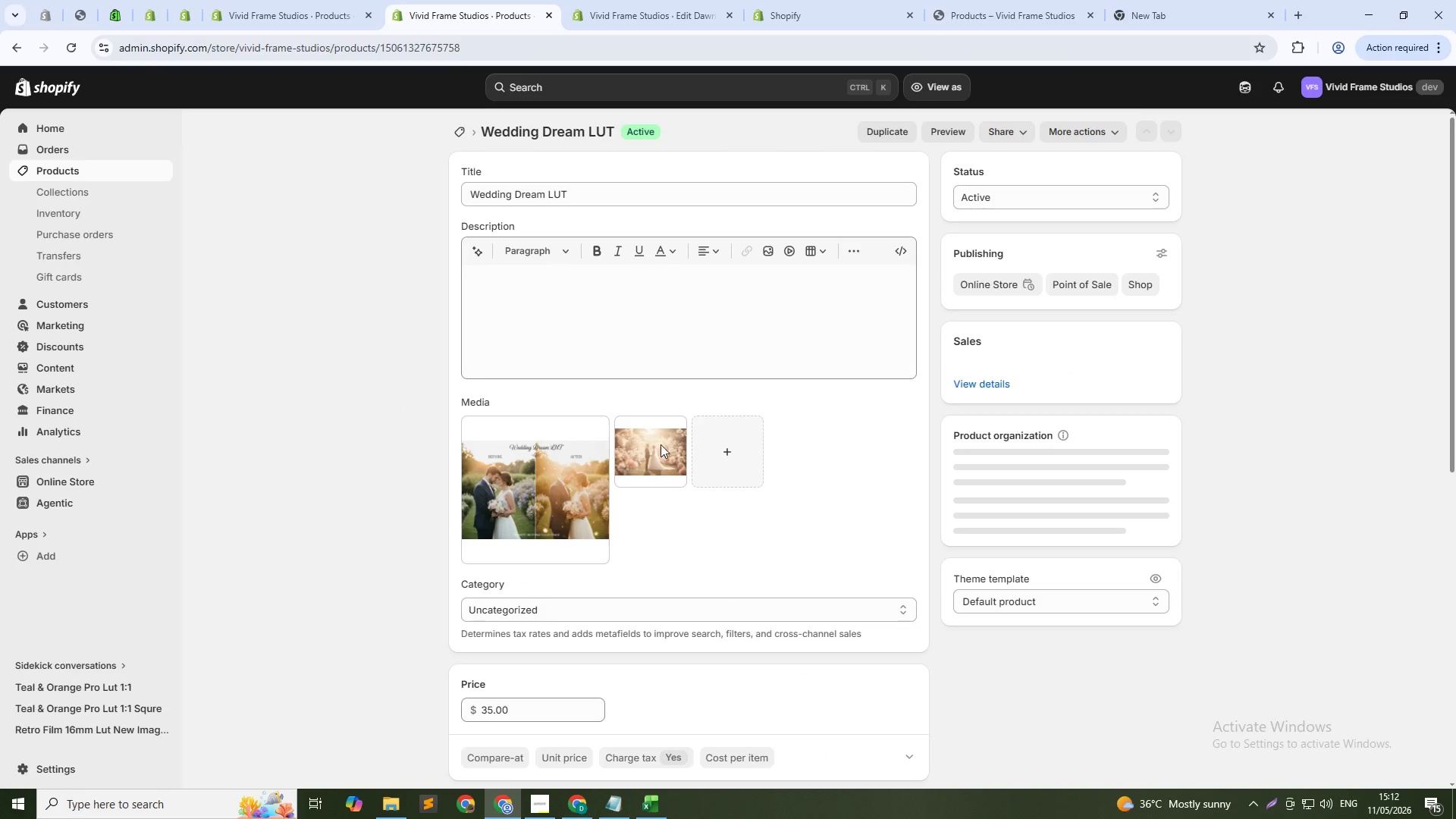 
scroll: coordinate [670, 448], scroll_direction: down, amount: 10.0
 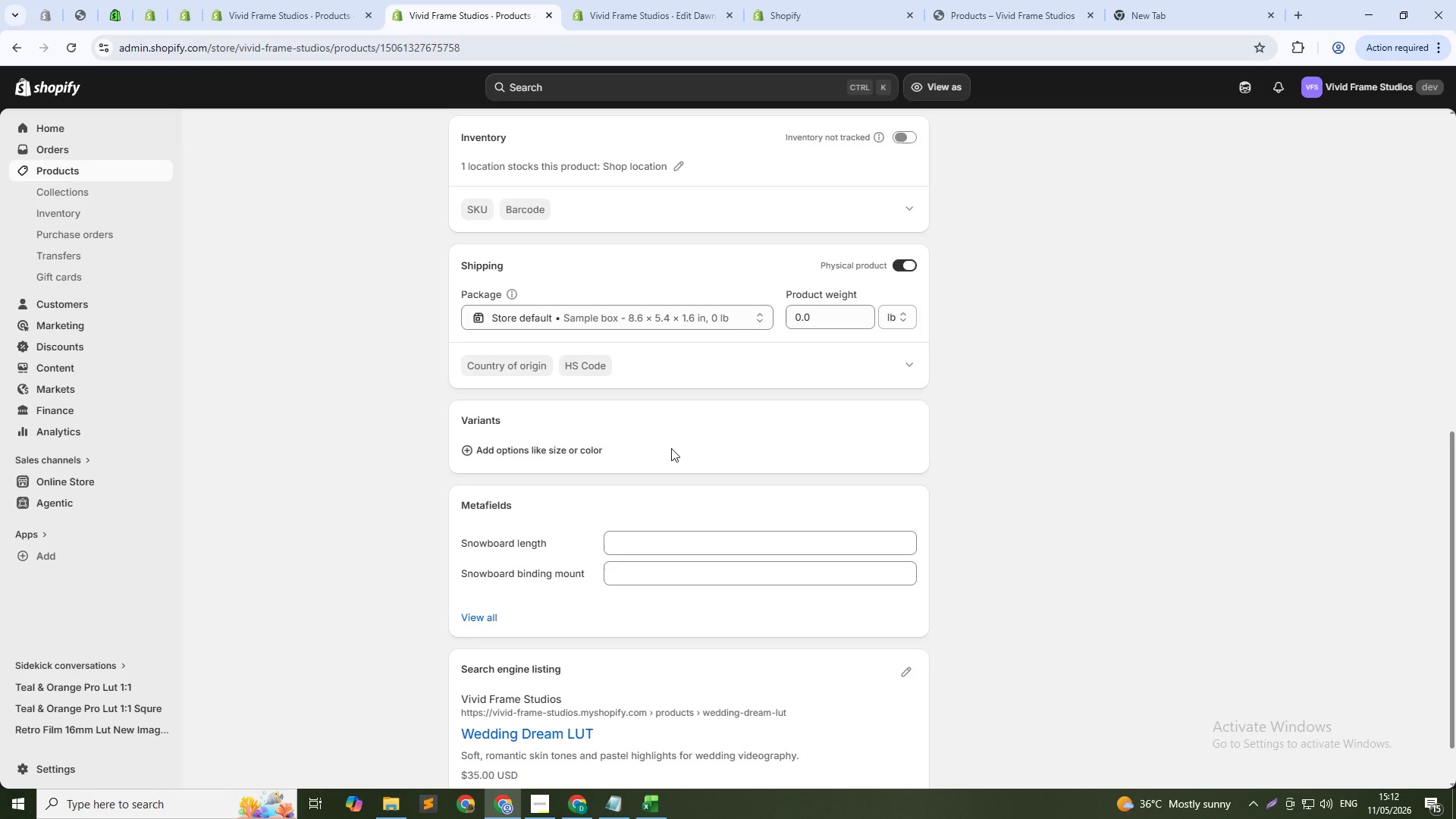 
scroll: coordinate [671, 448], scroll_direction: up, amount: 3.0
 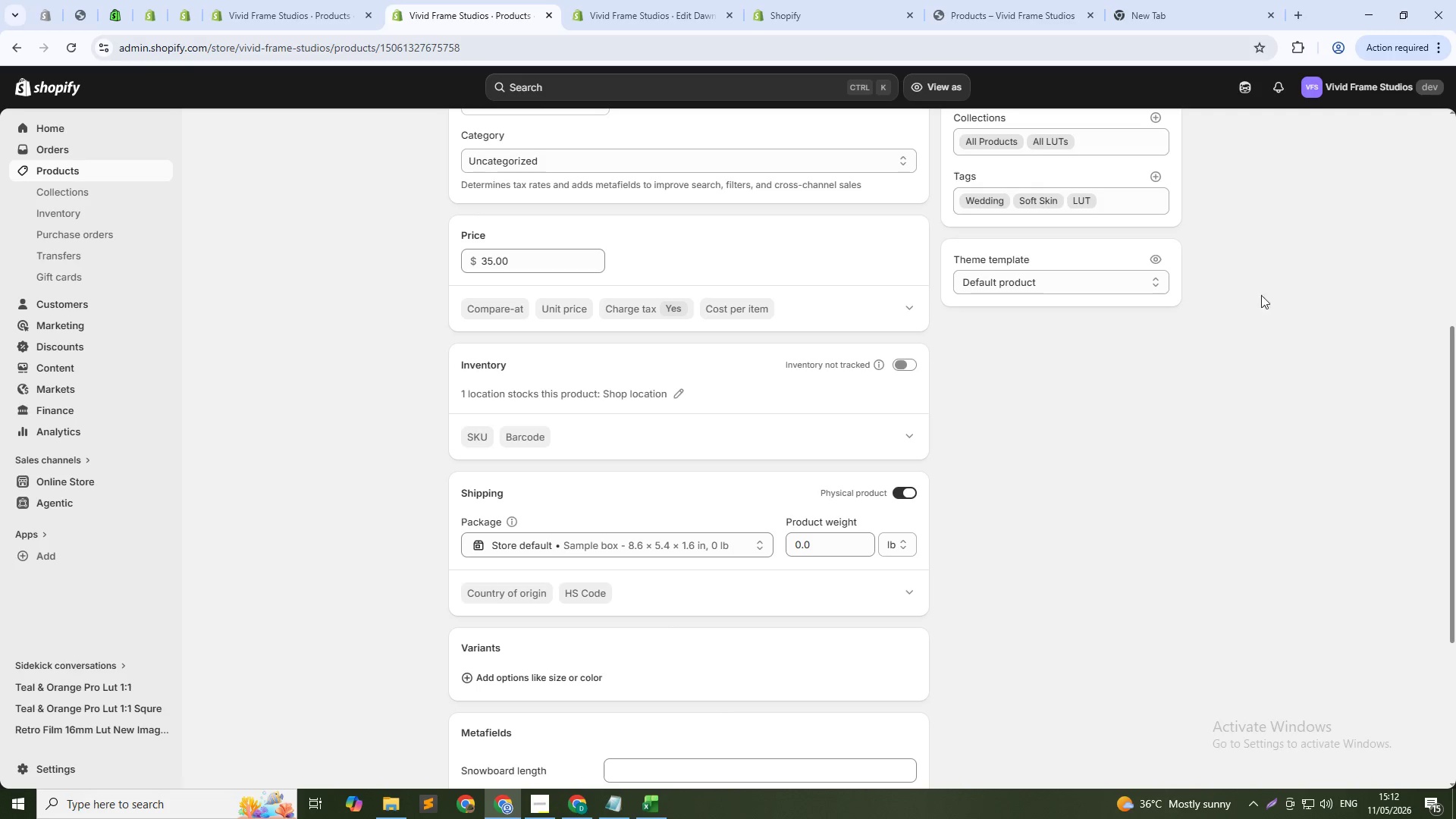 
left_click([1153, 174])
 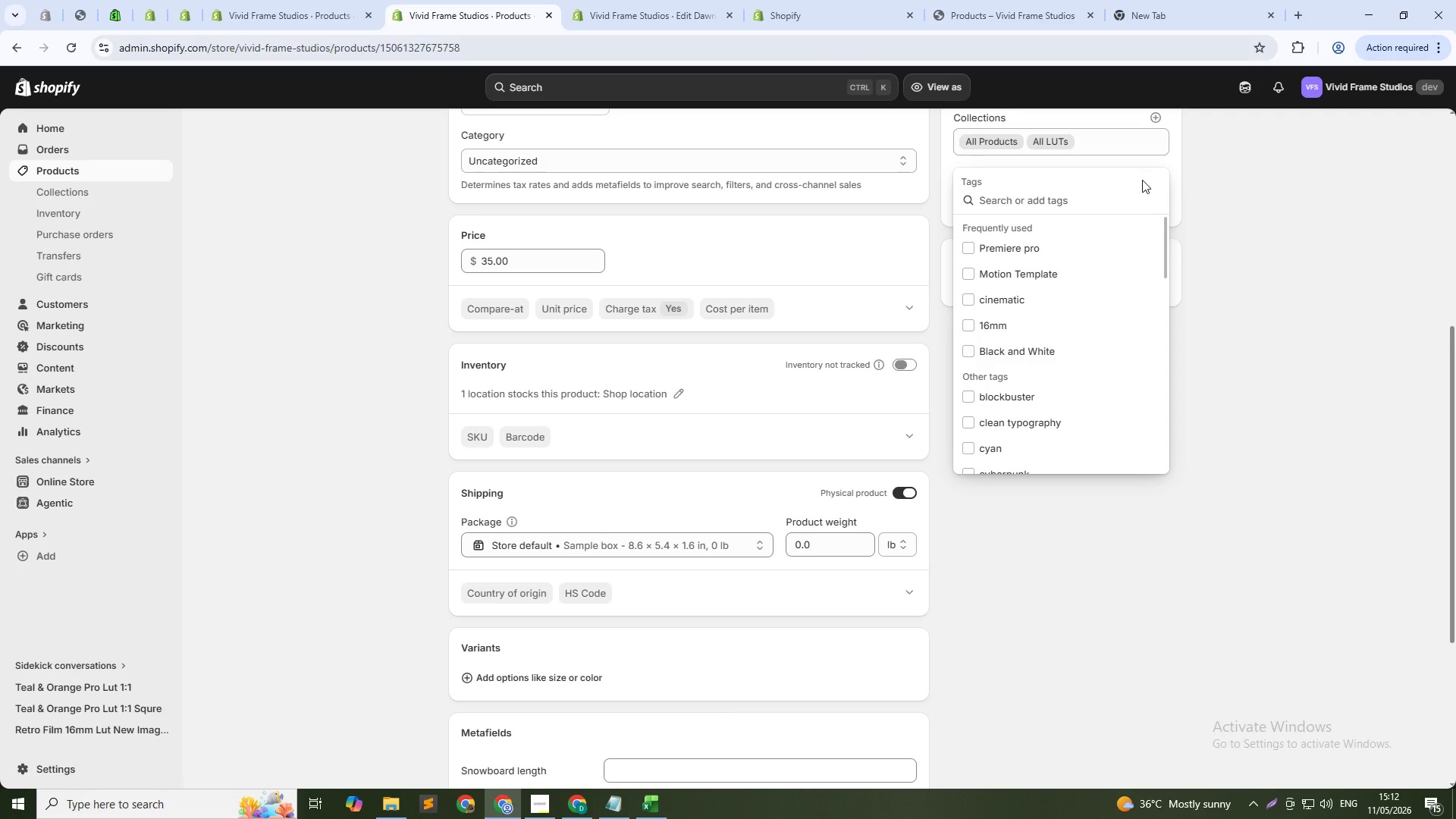 
type(pastel)
 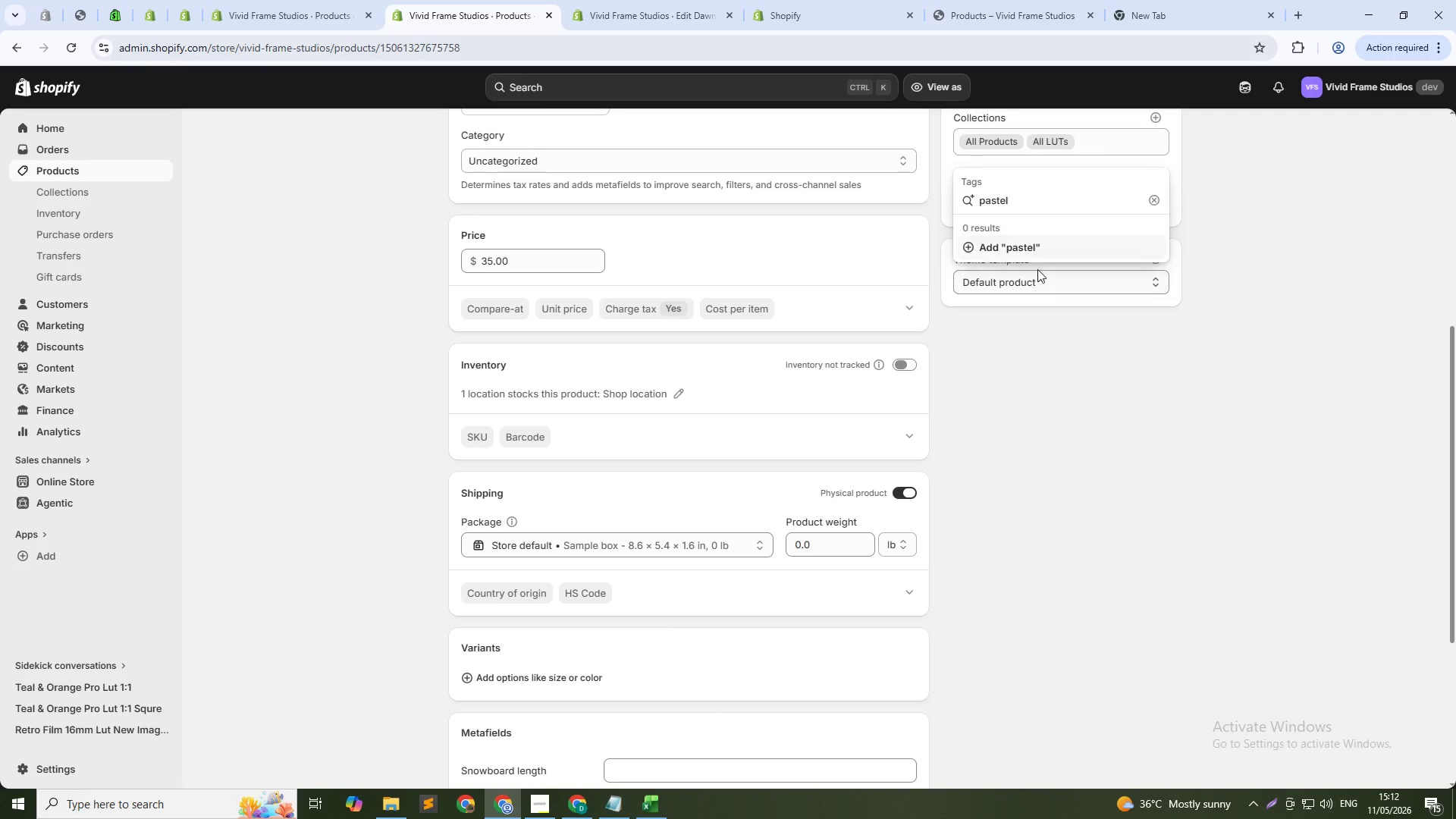 
left_click([1039, 242])
 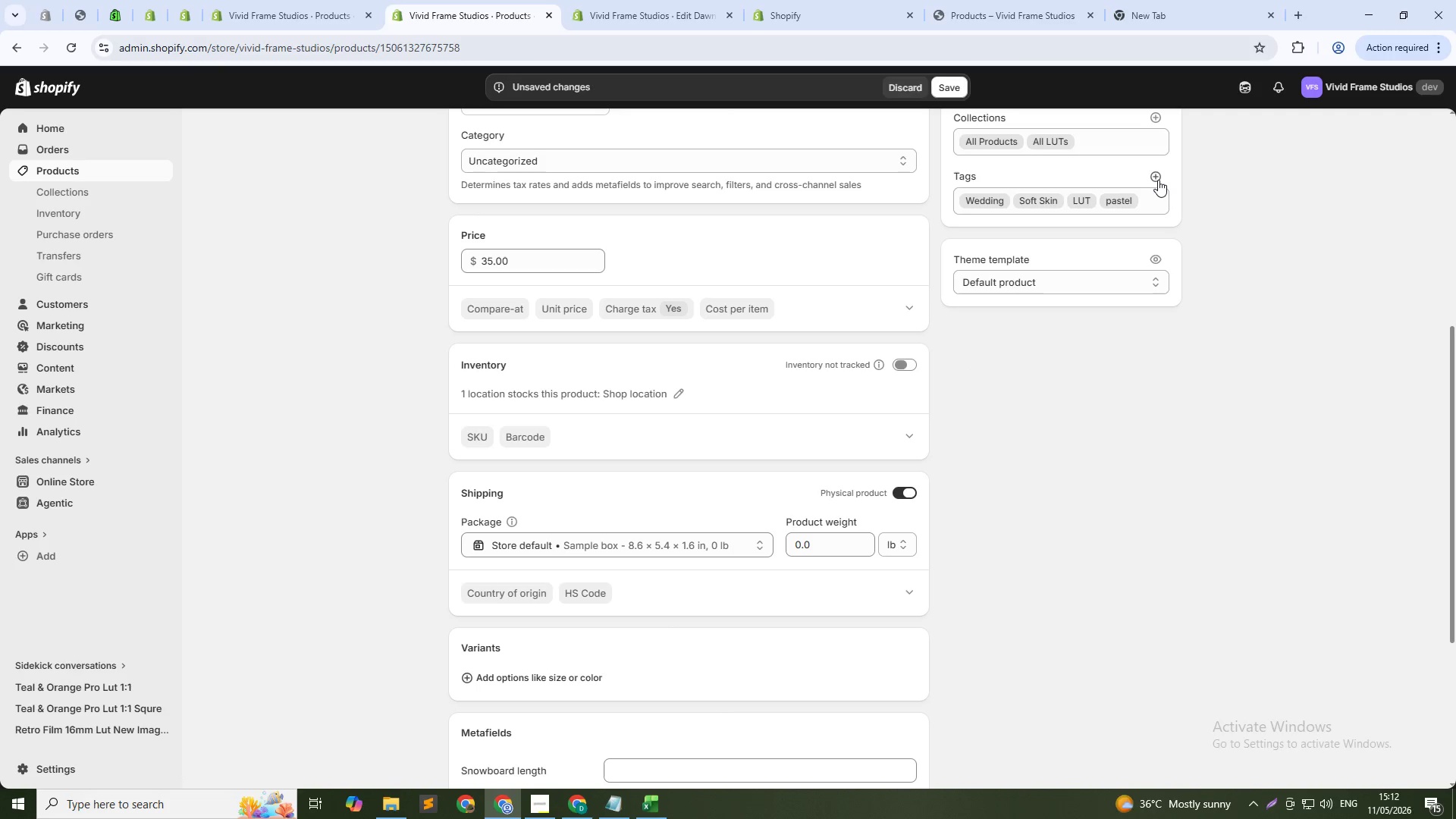 
left_click([1158, 180])
 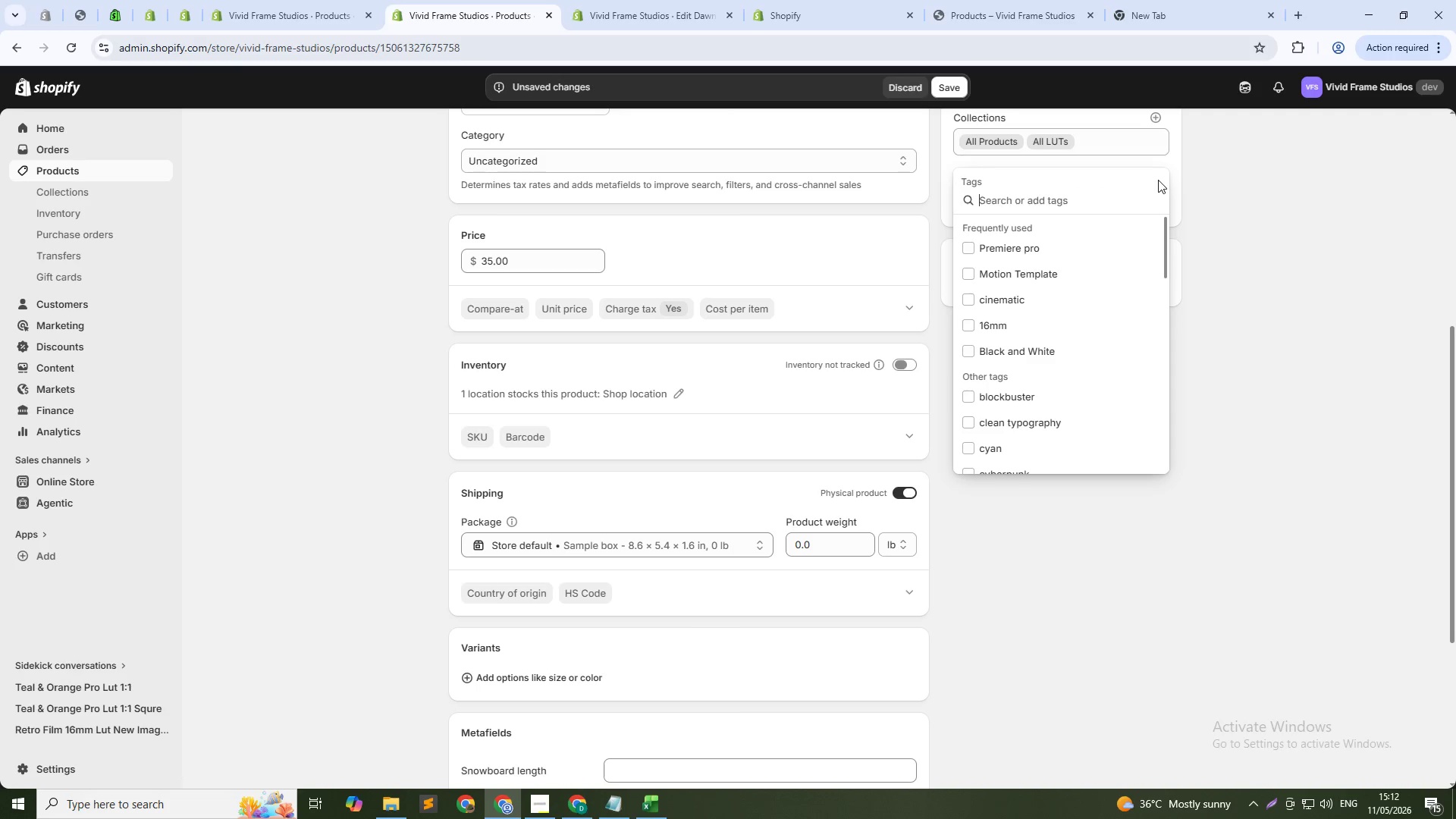 
type(couple shoot)
 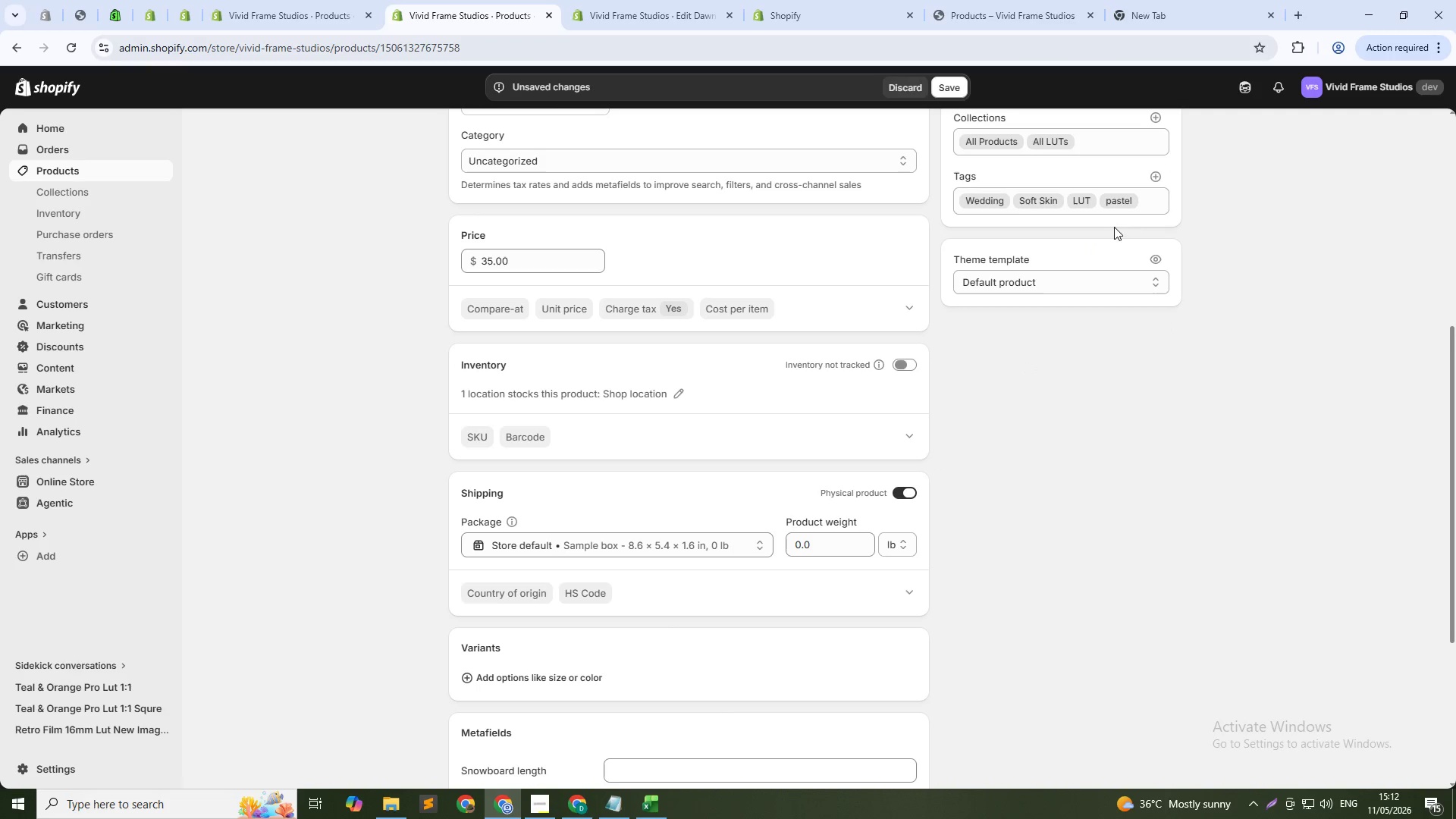 
left_click([1155, 176])
 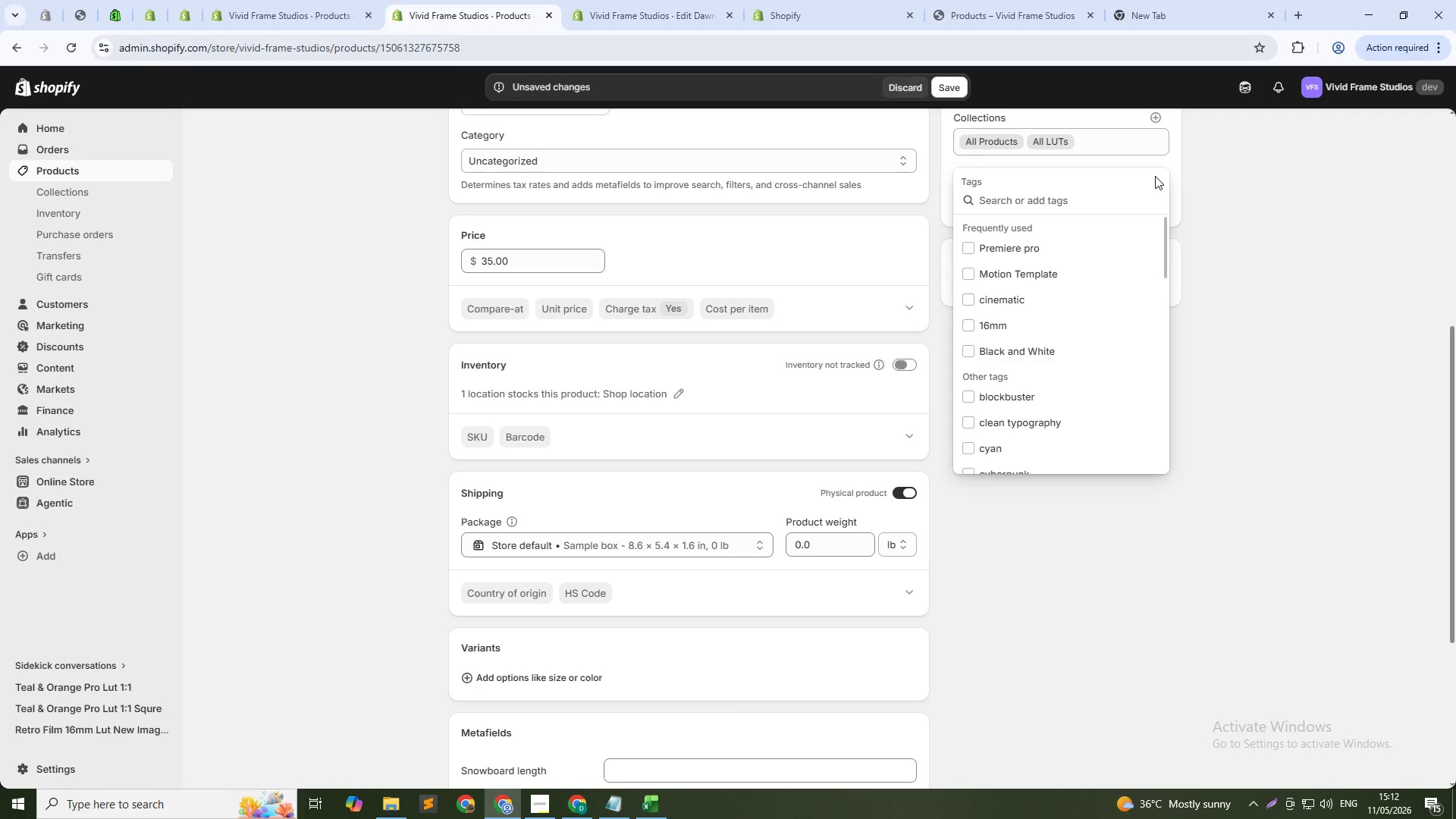 
type(couple shoot)
 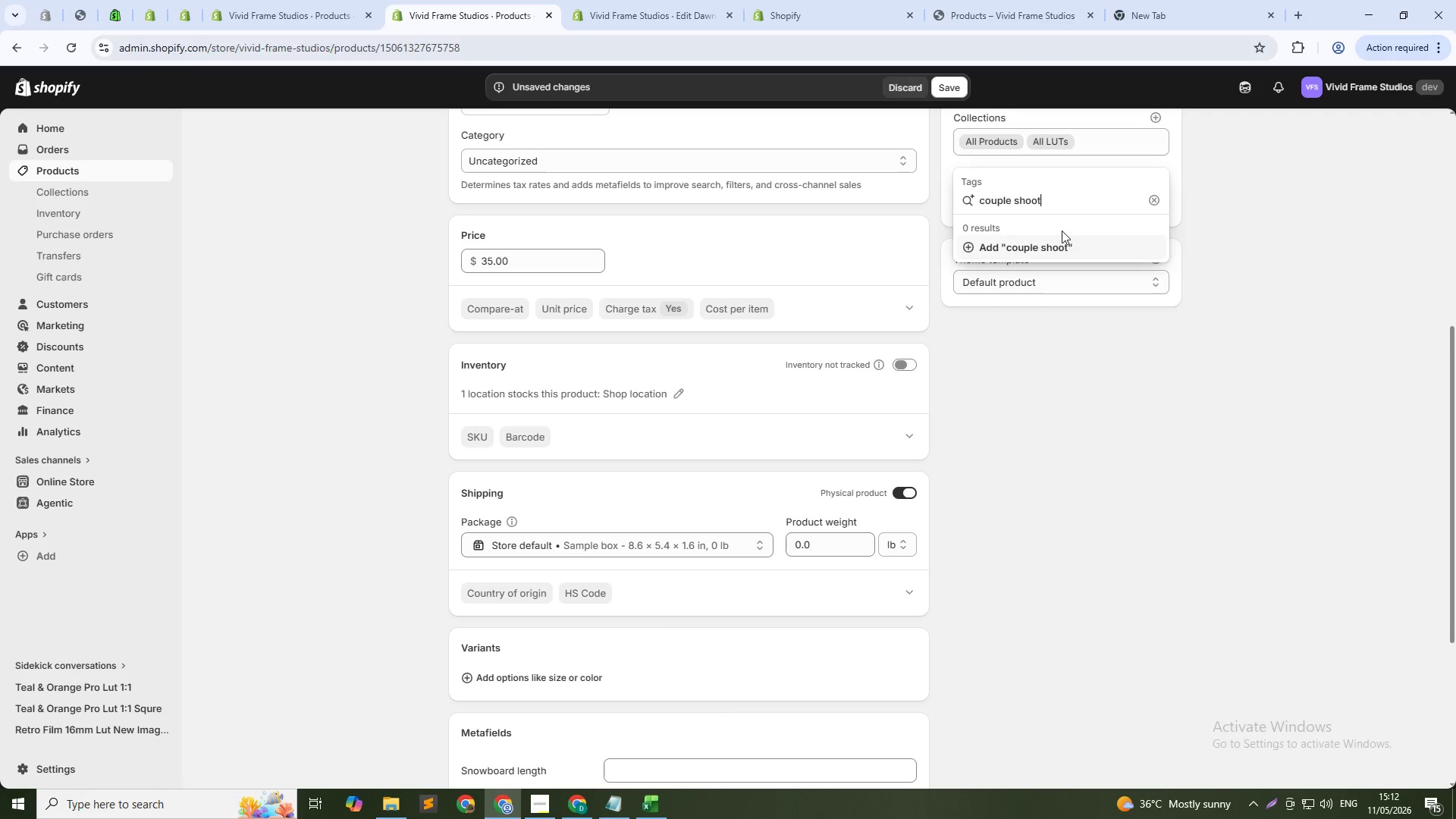 
left_click([1048, 255])
 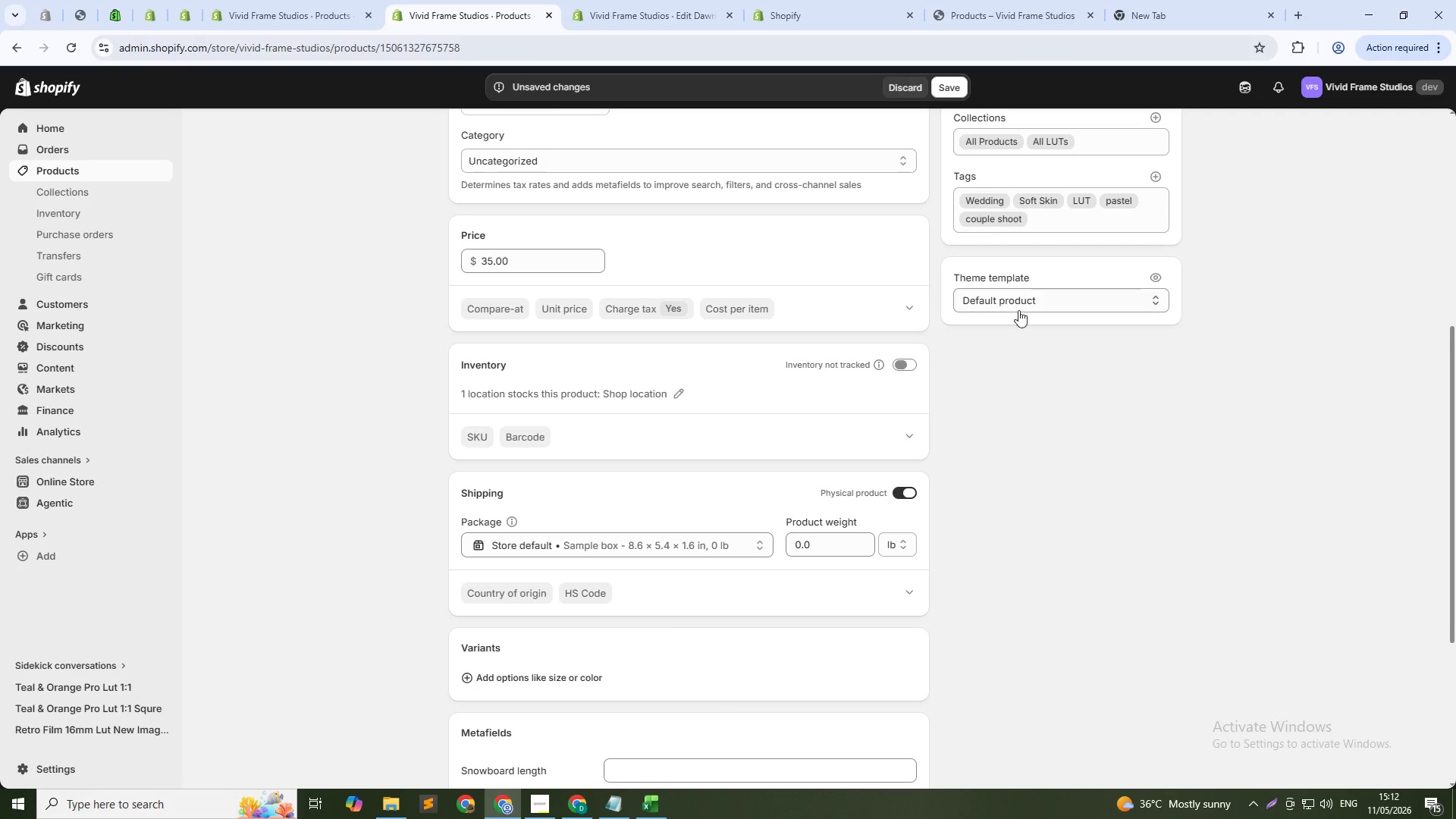 
scroll: coordinate [951, 407], scroll_direction: down, amount: 10.0
 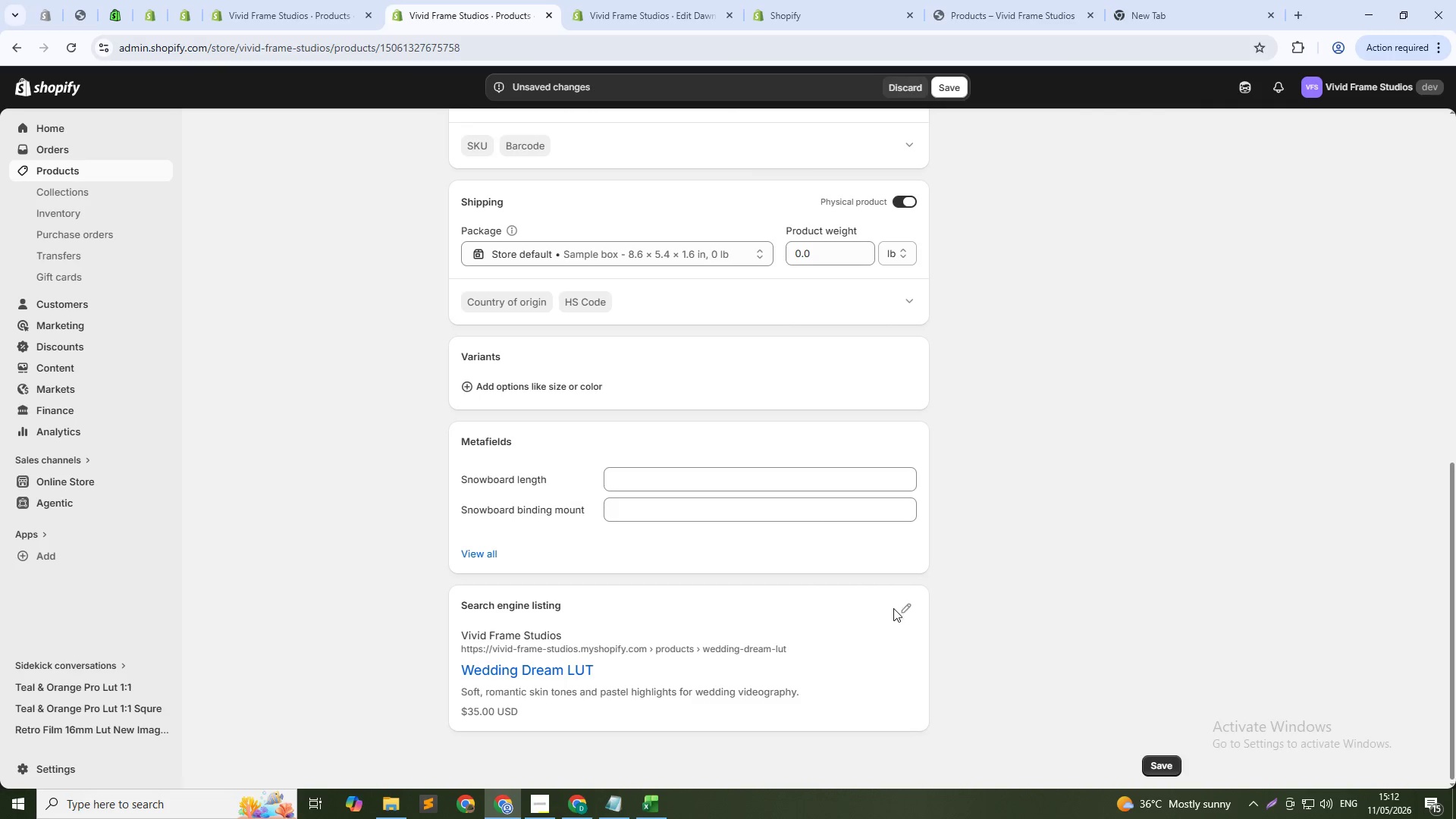 
left_click([906, 610])
 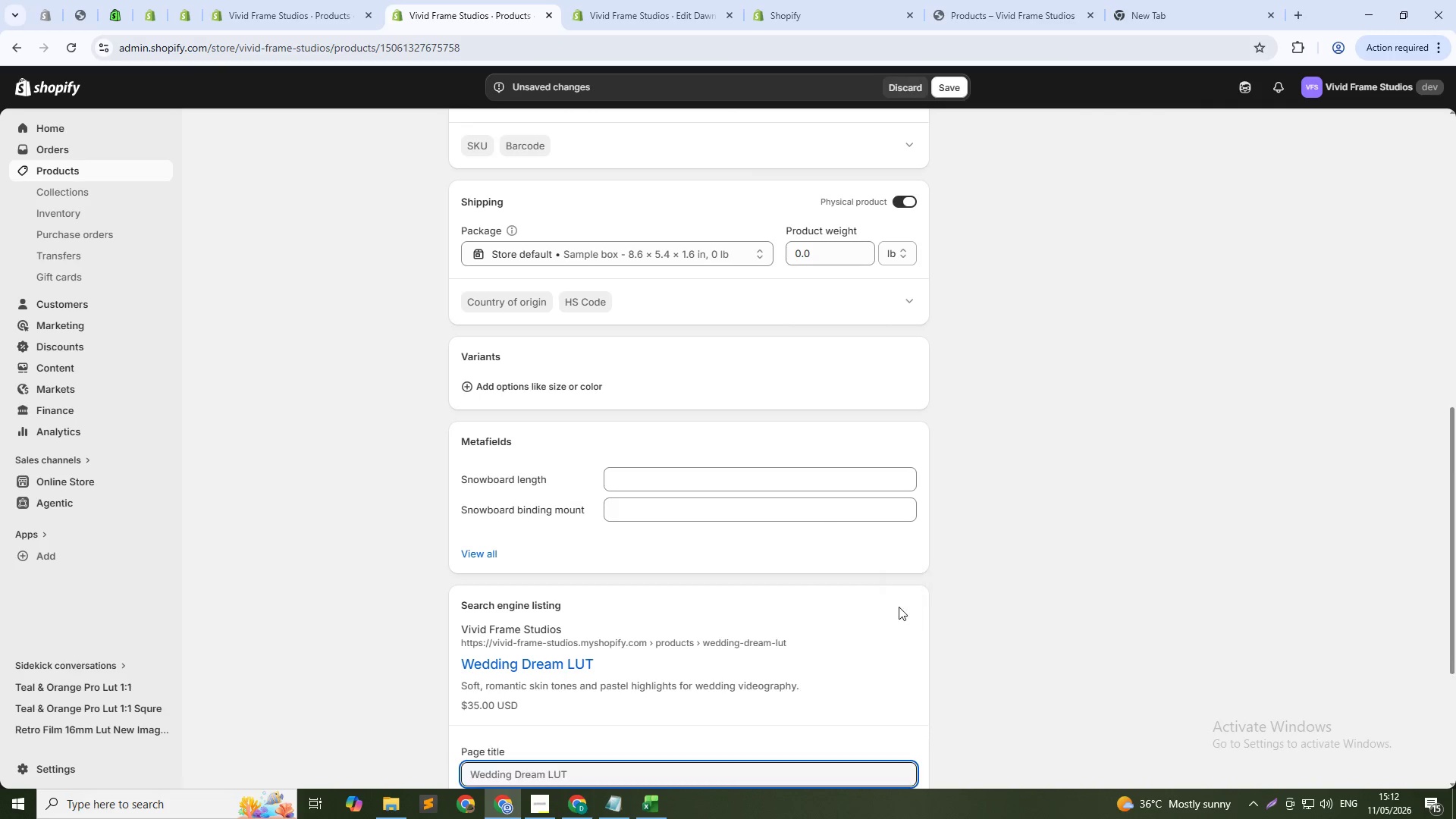 
scroll: coordinate [899, 607], scroll_direction: down, amount: 7.0
 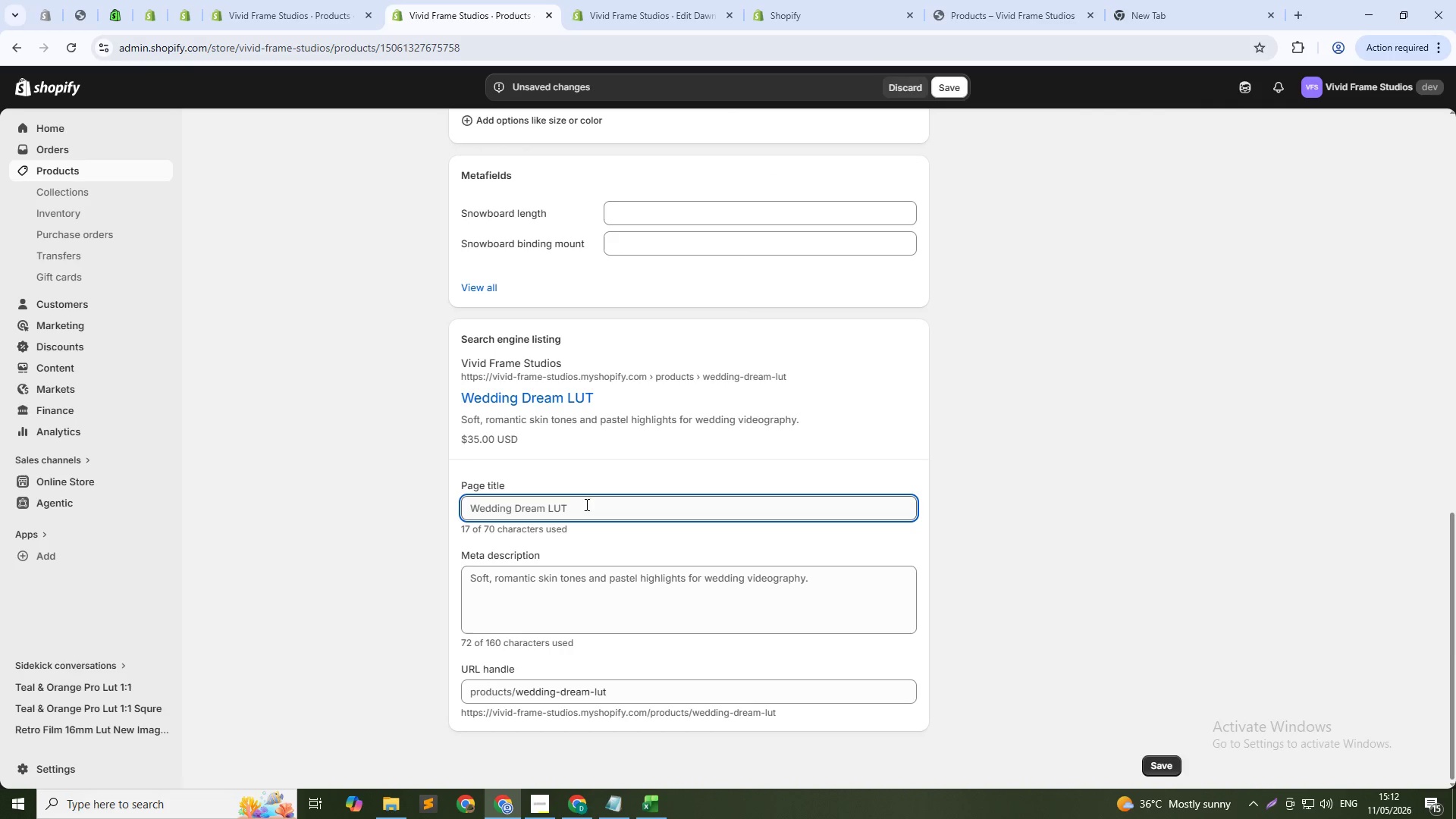 
left_click([600, 500])
 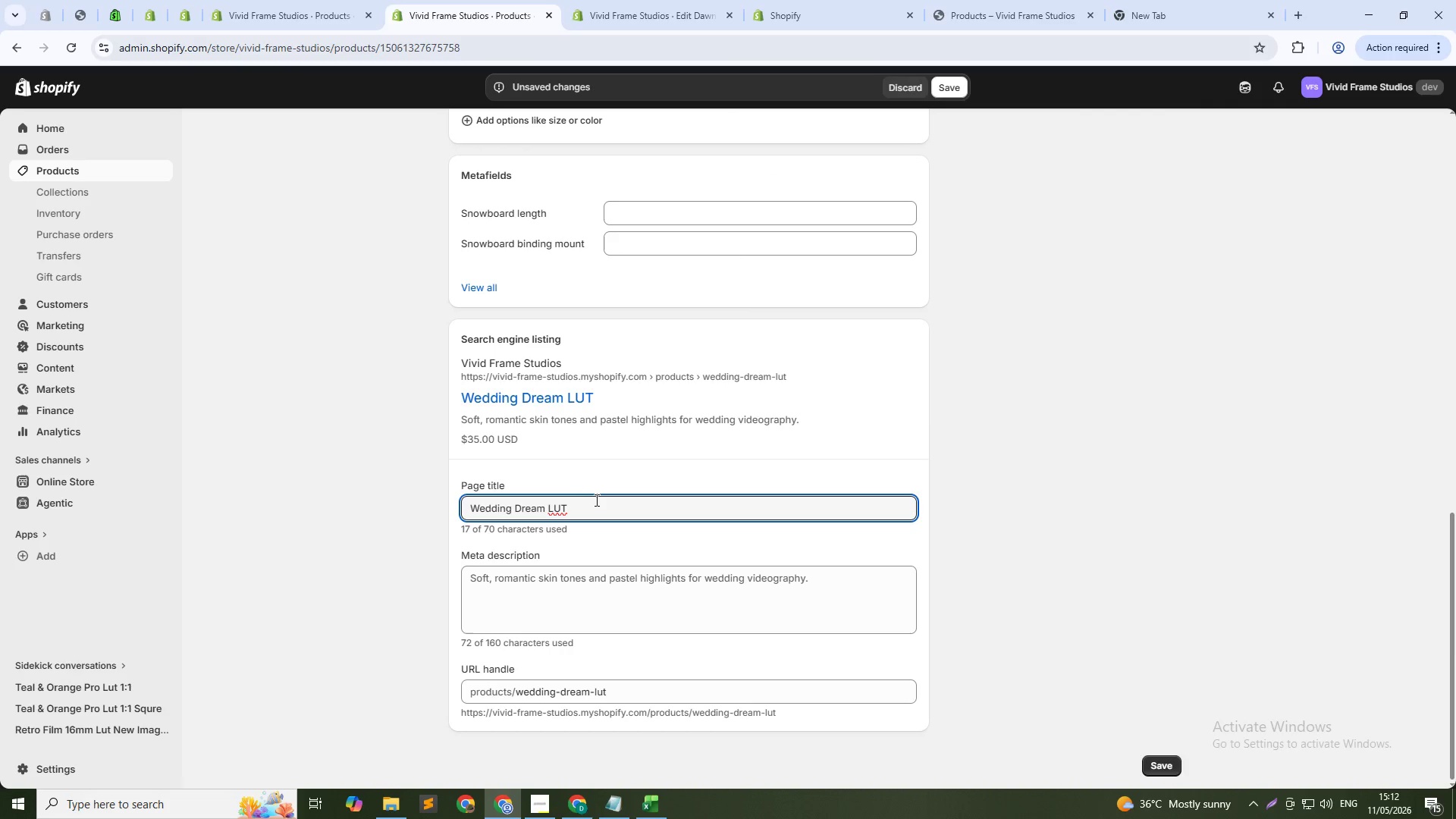 
type( - Soft Romantic Skin Tones for Bi)
key(Backspace)
type(ridal Videos)
 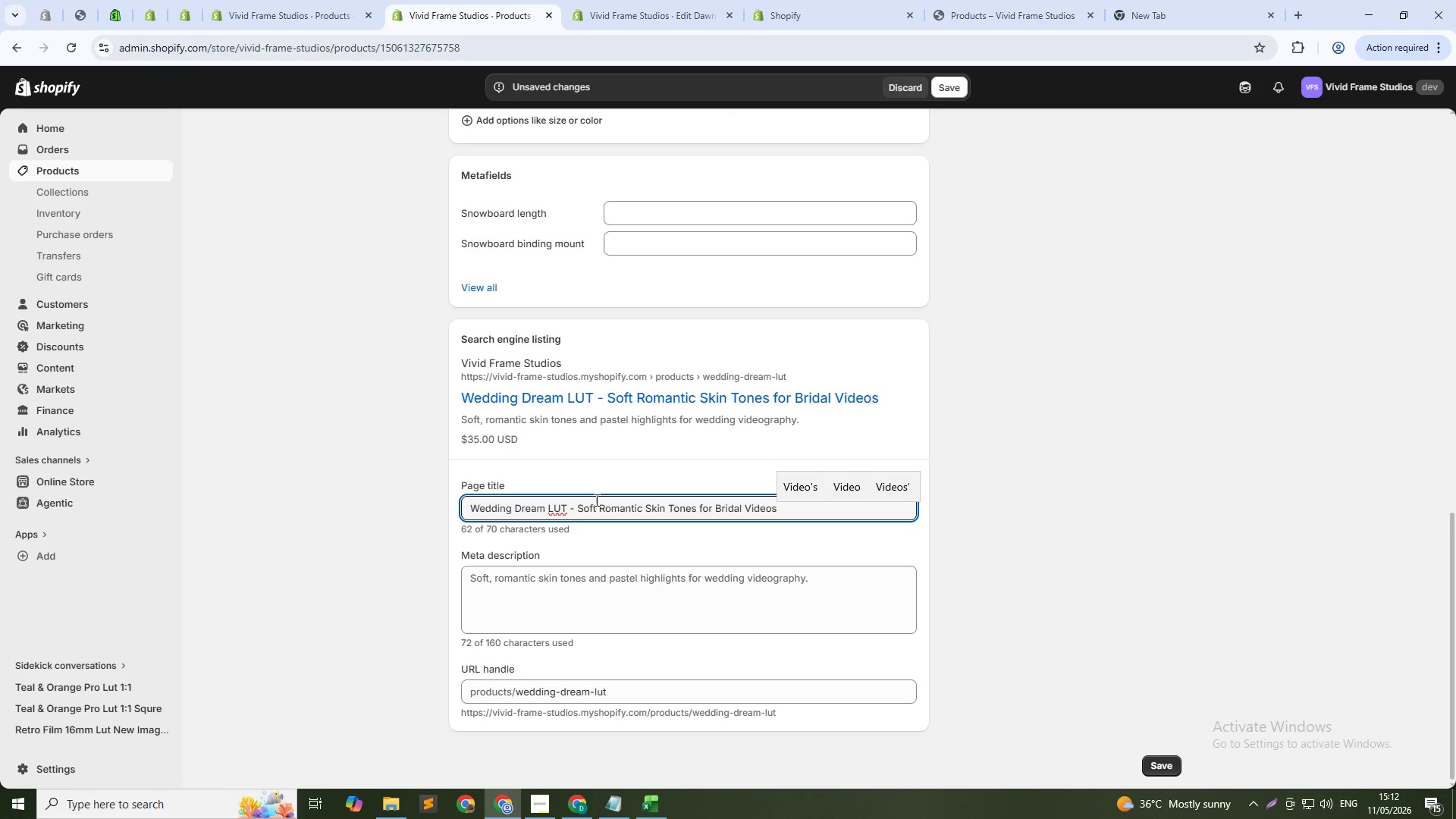 
hold_key(key=CapsLock, duration=0.47)
 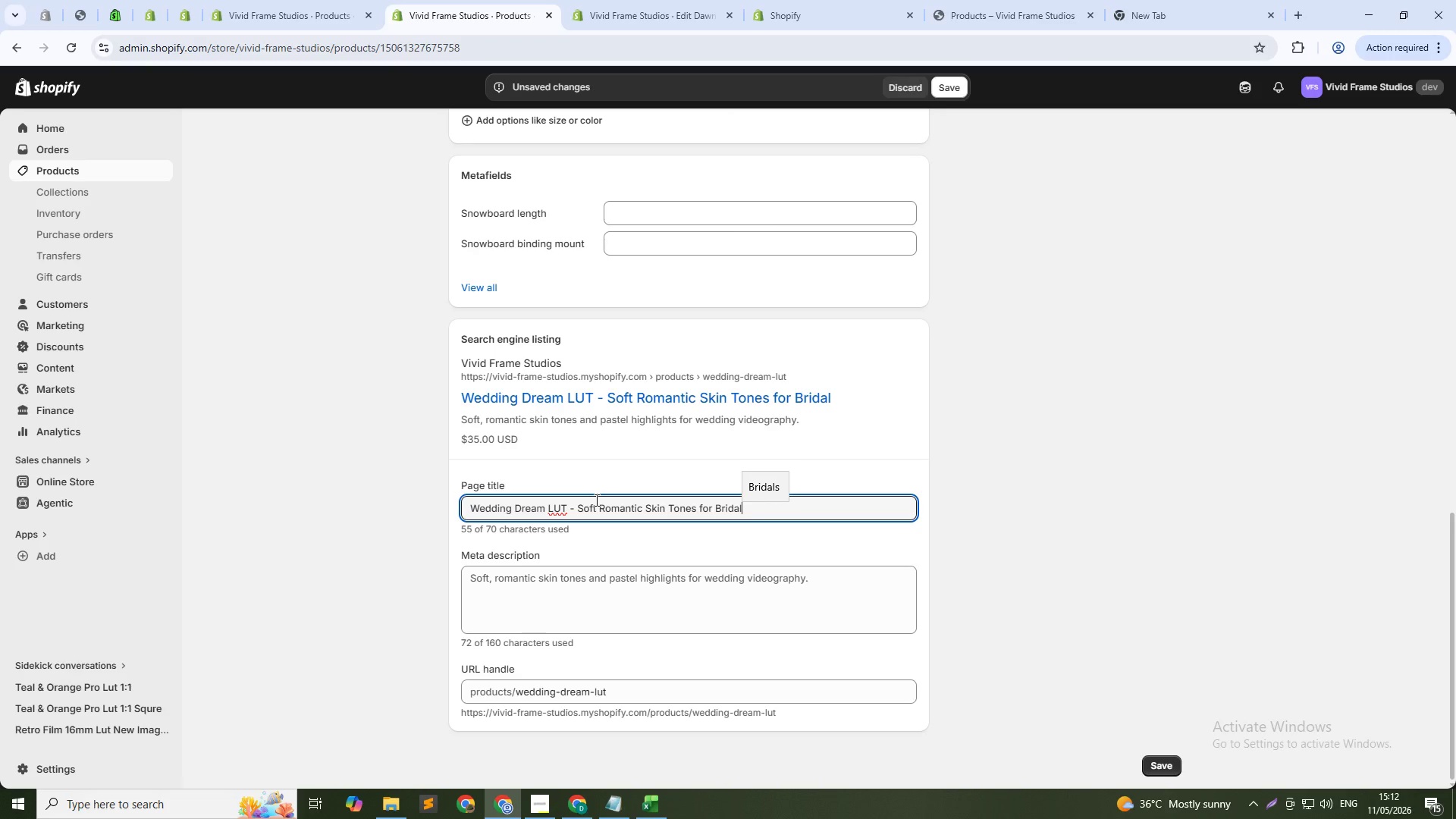 
left_click([819, 583])
 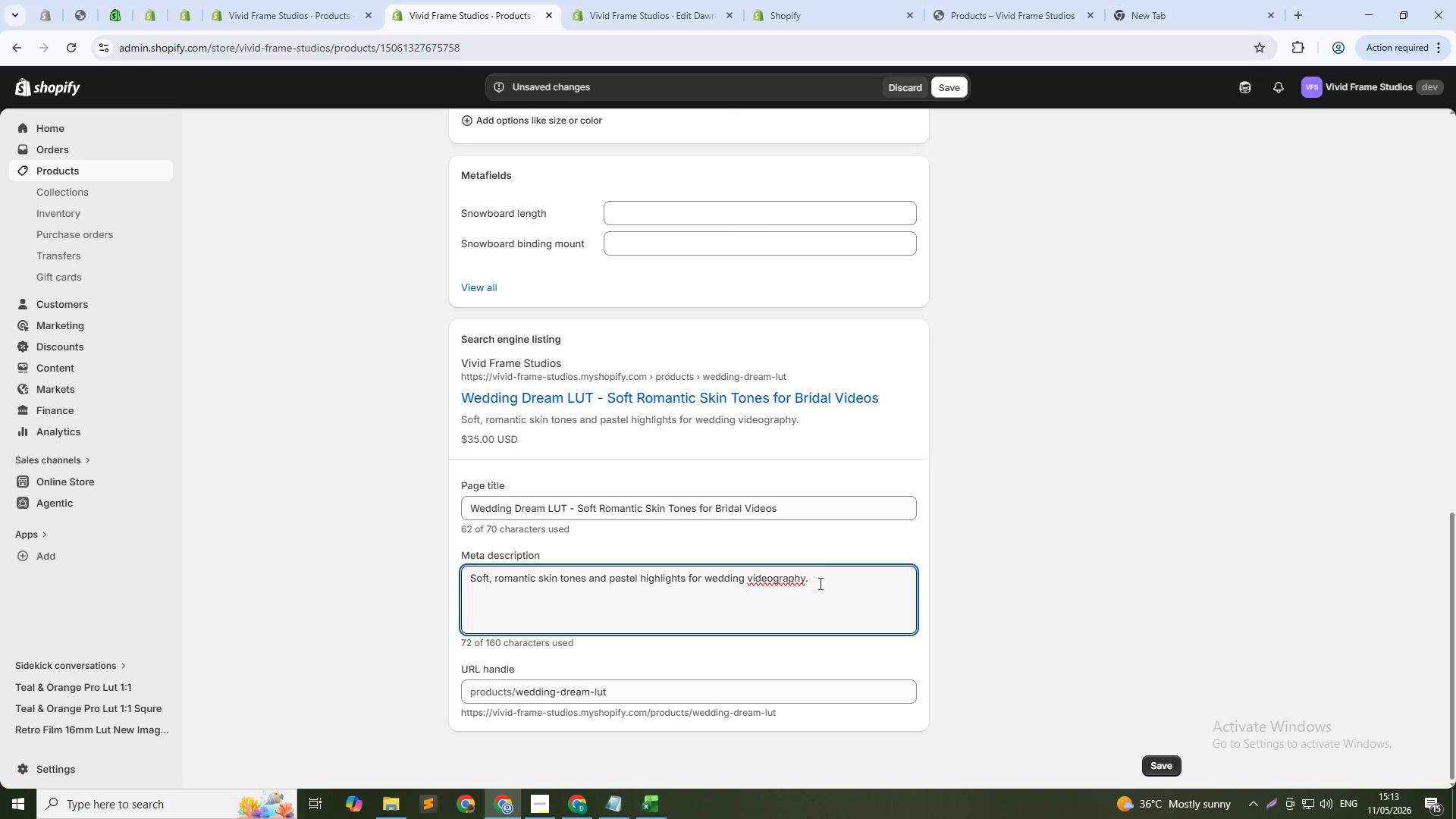 
type( Perfect for bridal films, couple shoots, and engagement videos.)
 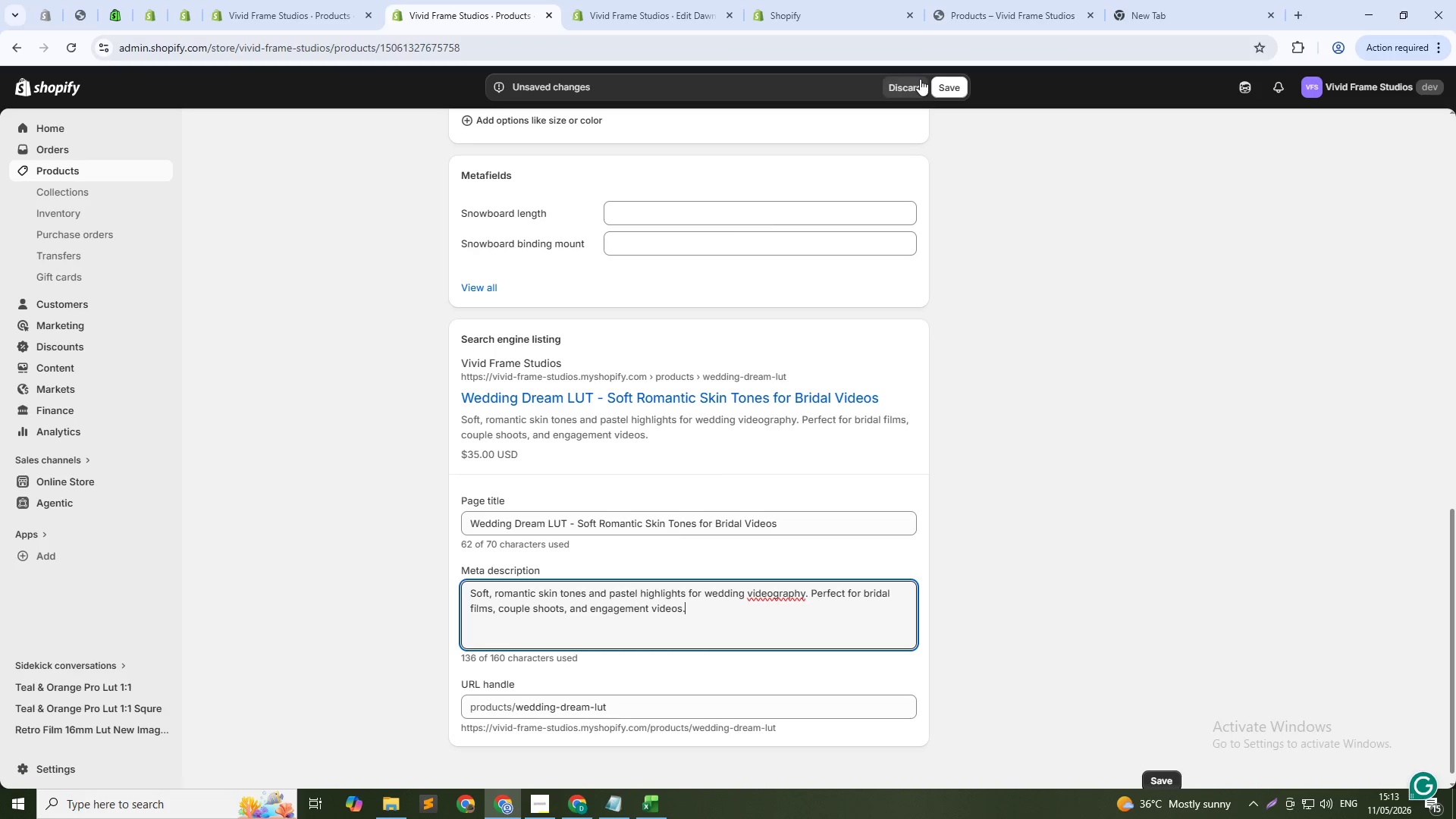 
left_click([949, 87])
 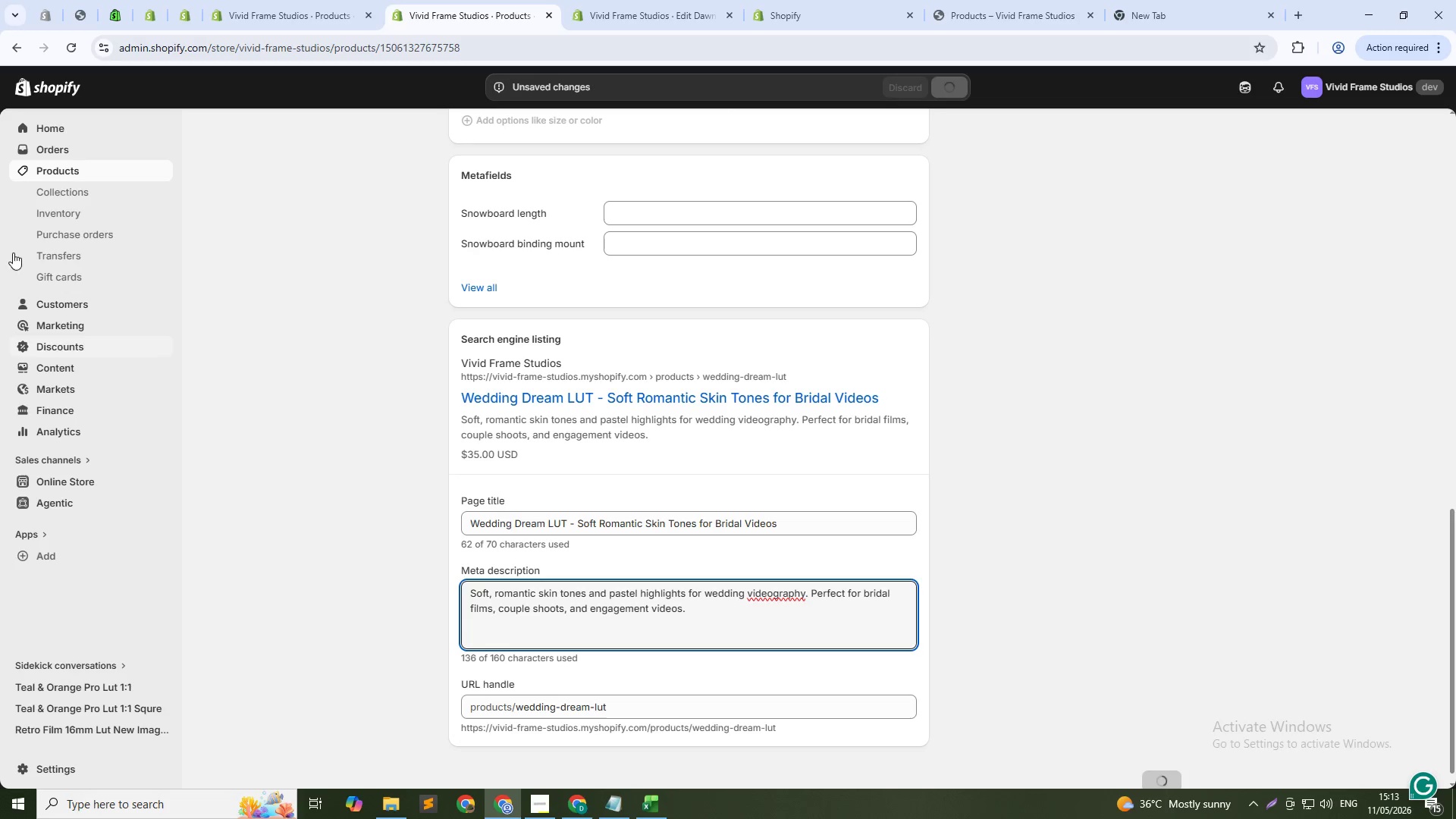 
wait(5.36)
 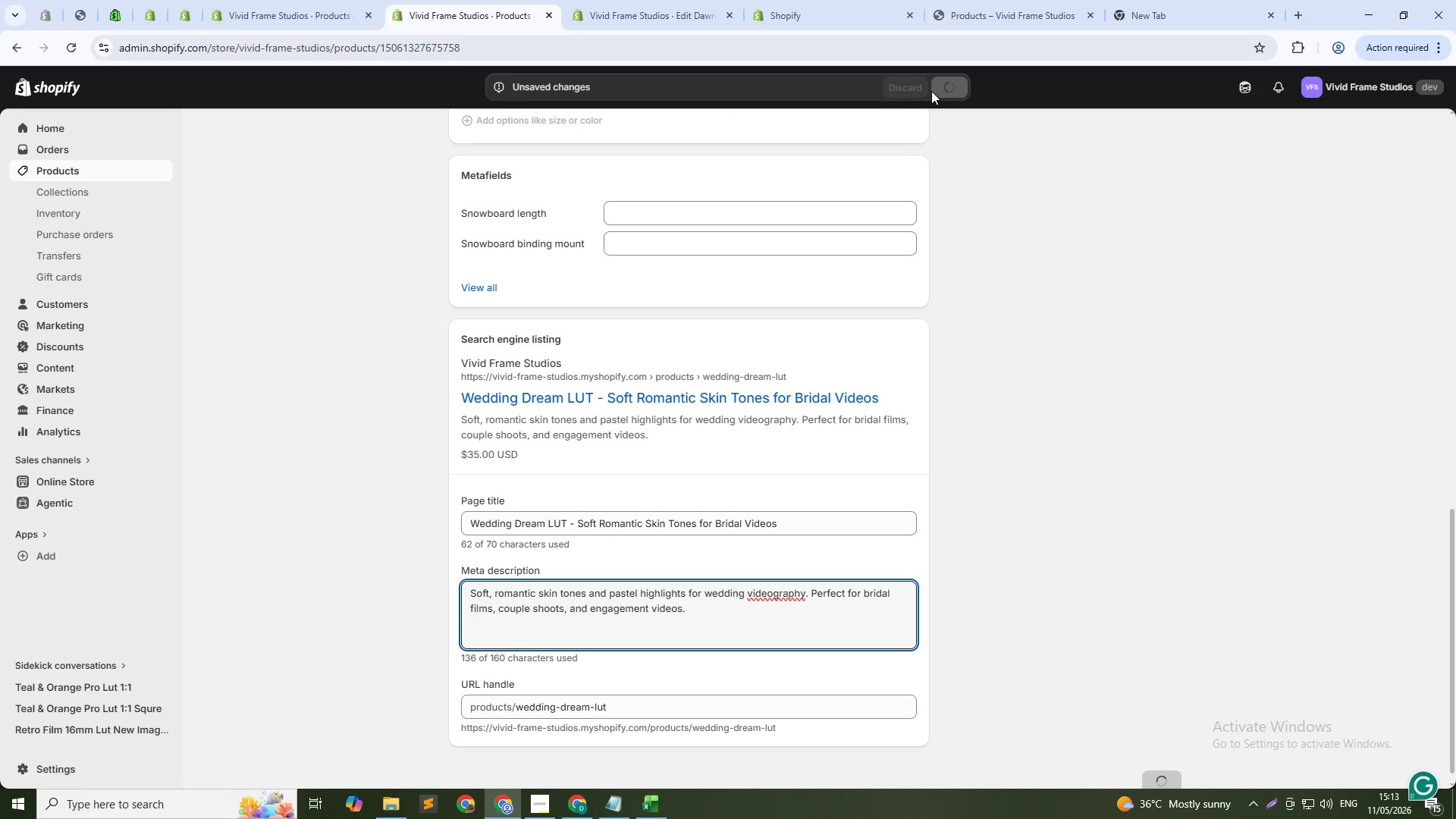 
left_click([67, 173])
 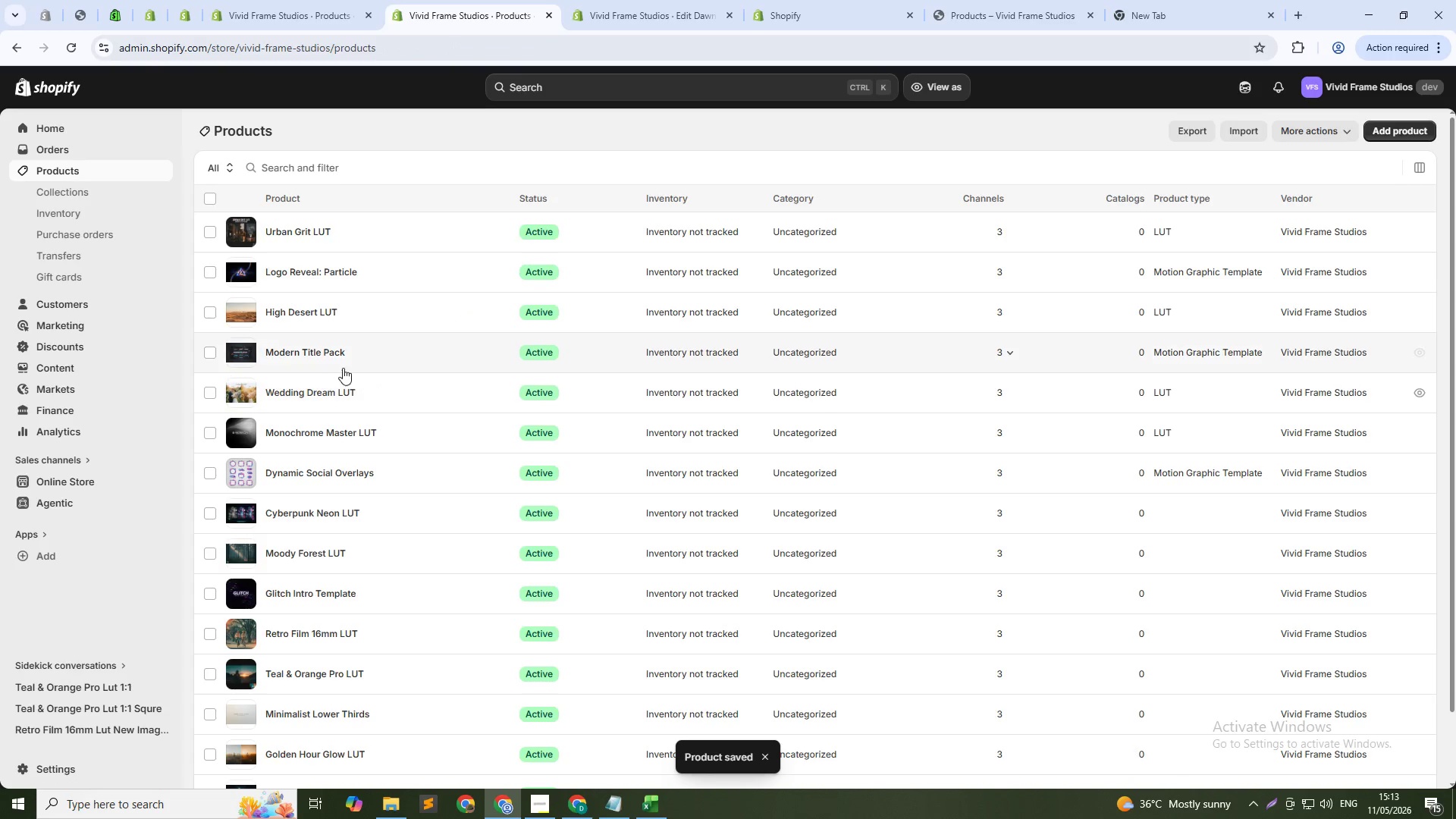 
left_click([313, 357])
 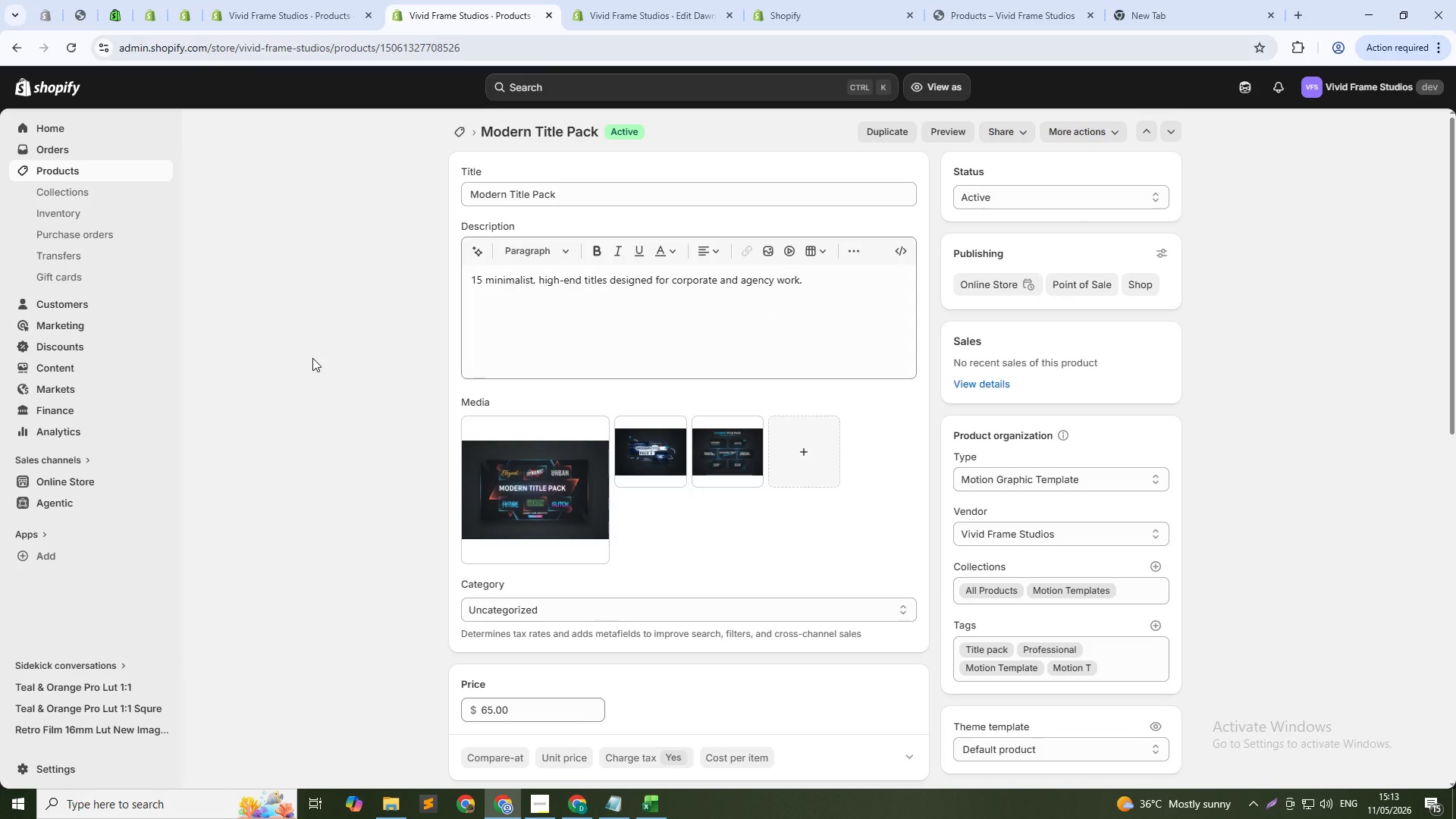 
wait(5.58)
 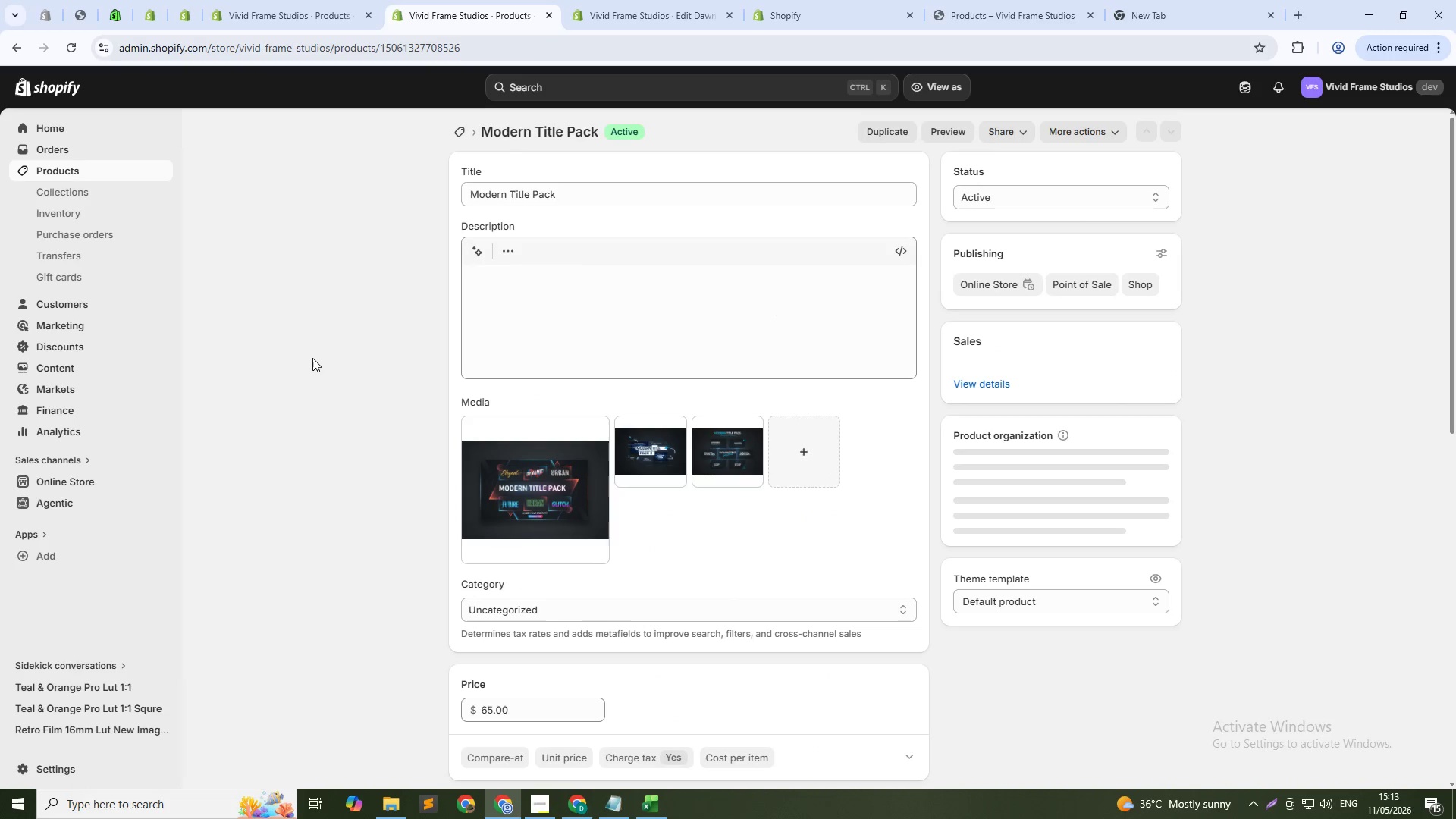 
scroll: coordinate [868, 368], scroll_direction: down, amount: 12.0
 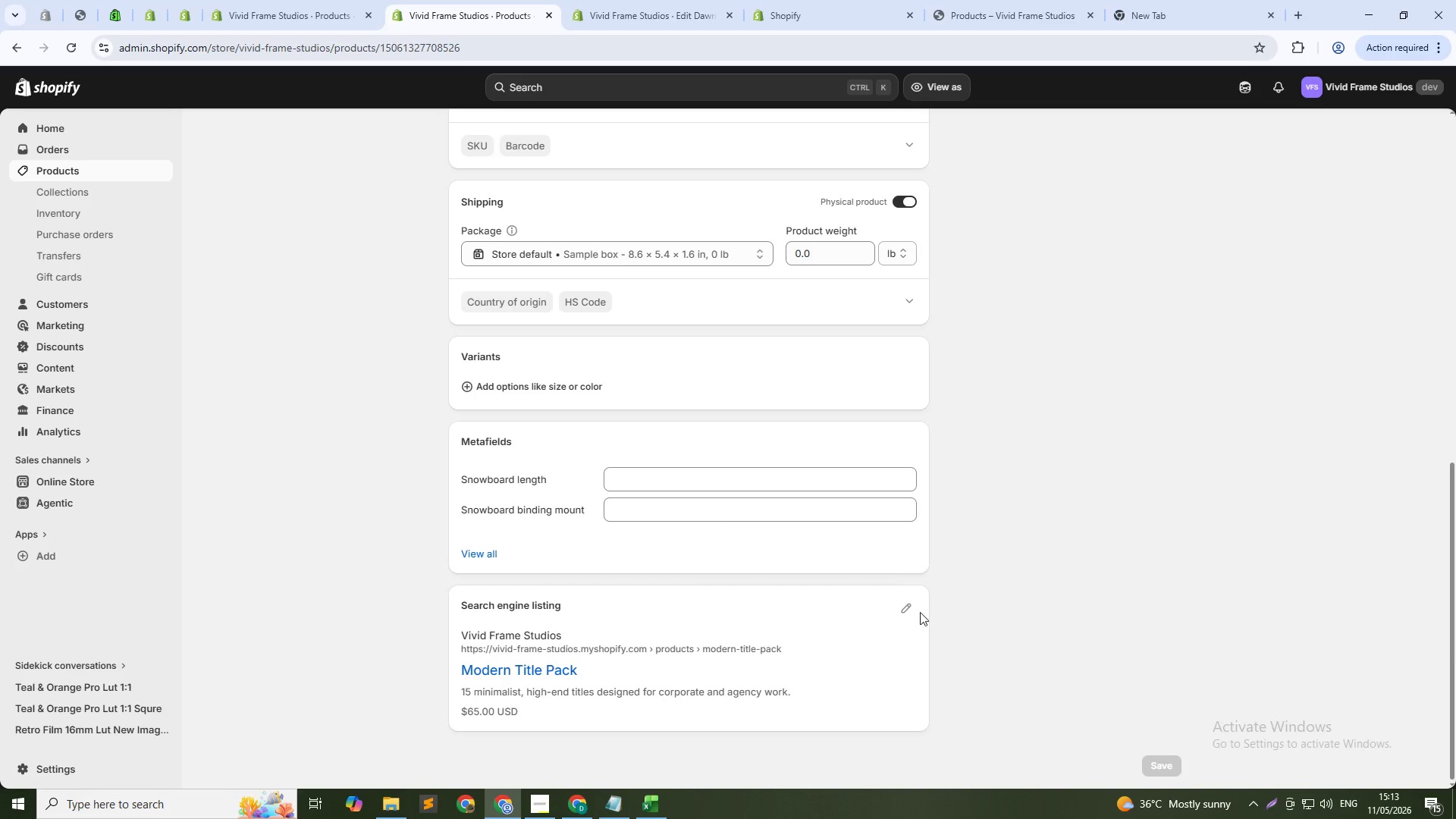 
left_click([906, 607])
 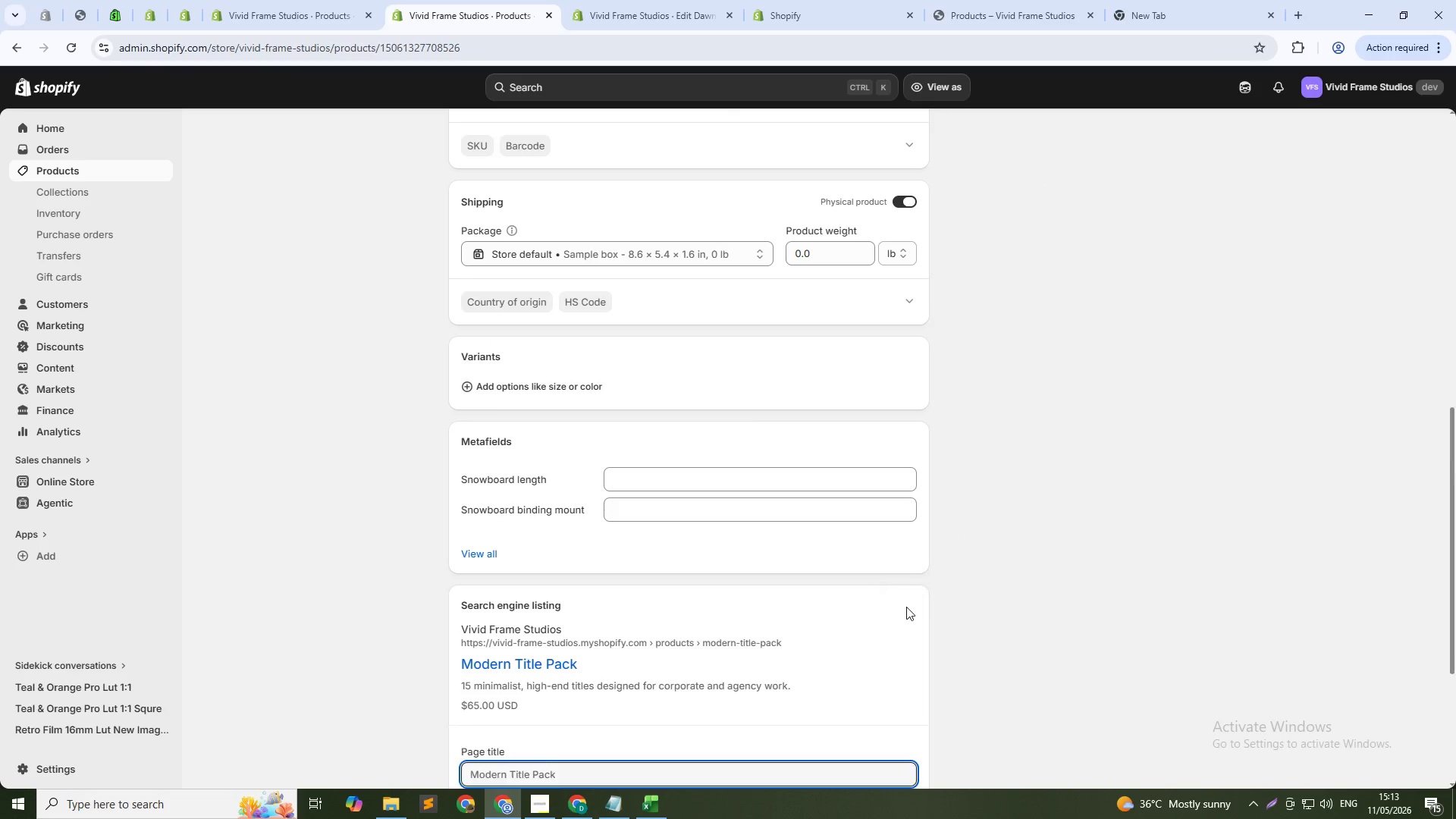 
scroll: coordinate [623, 547], scroll_direction: down, amount: 11.0
 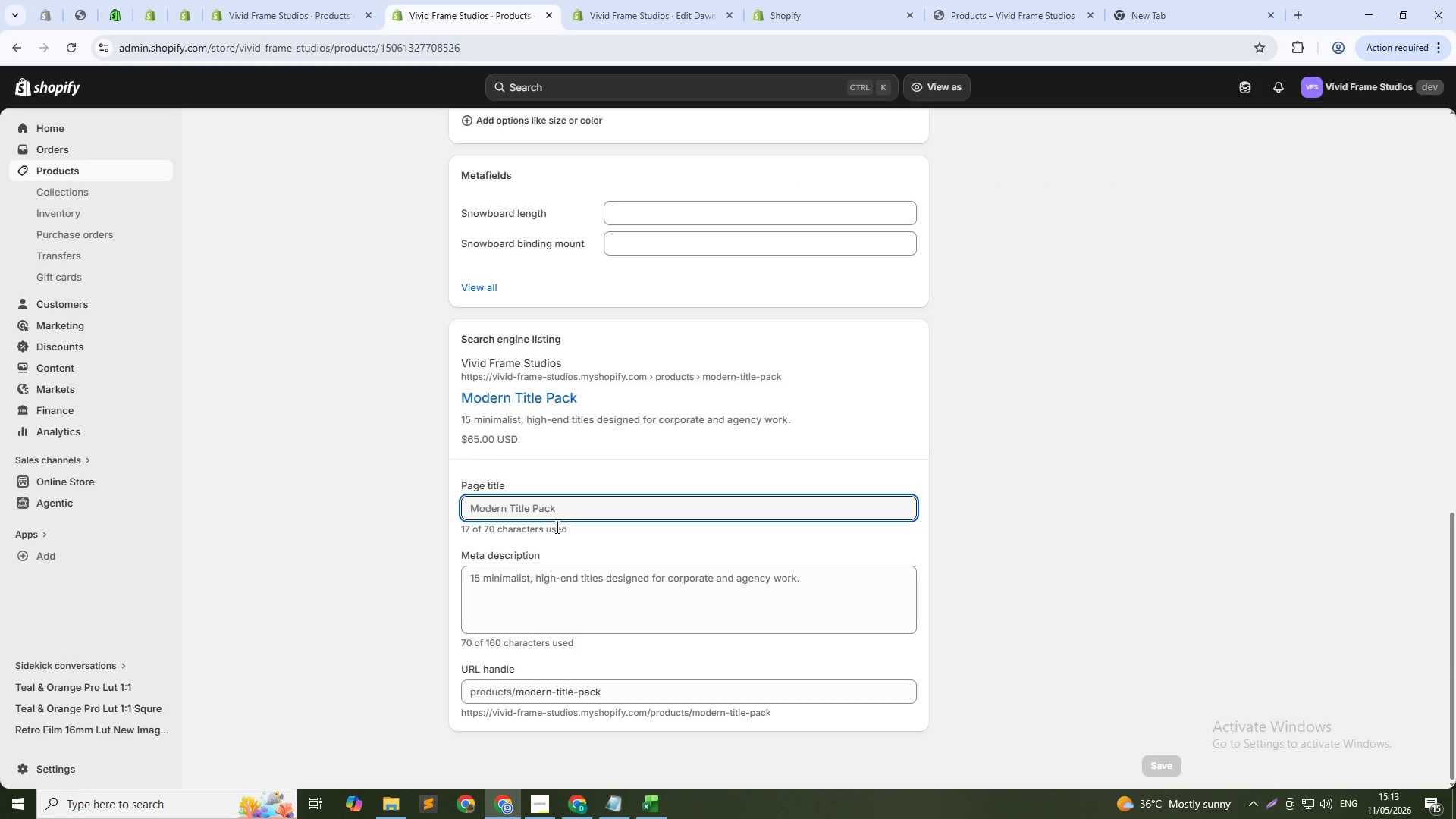 
left_click([582, 509])
 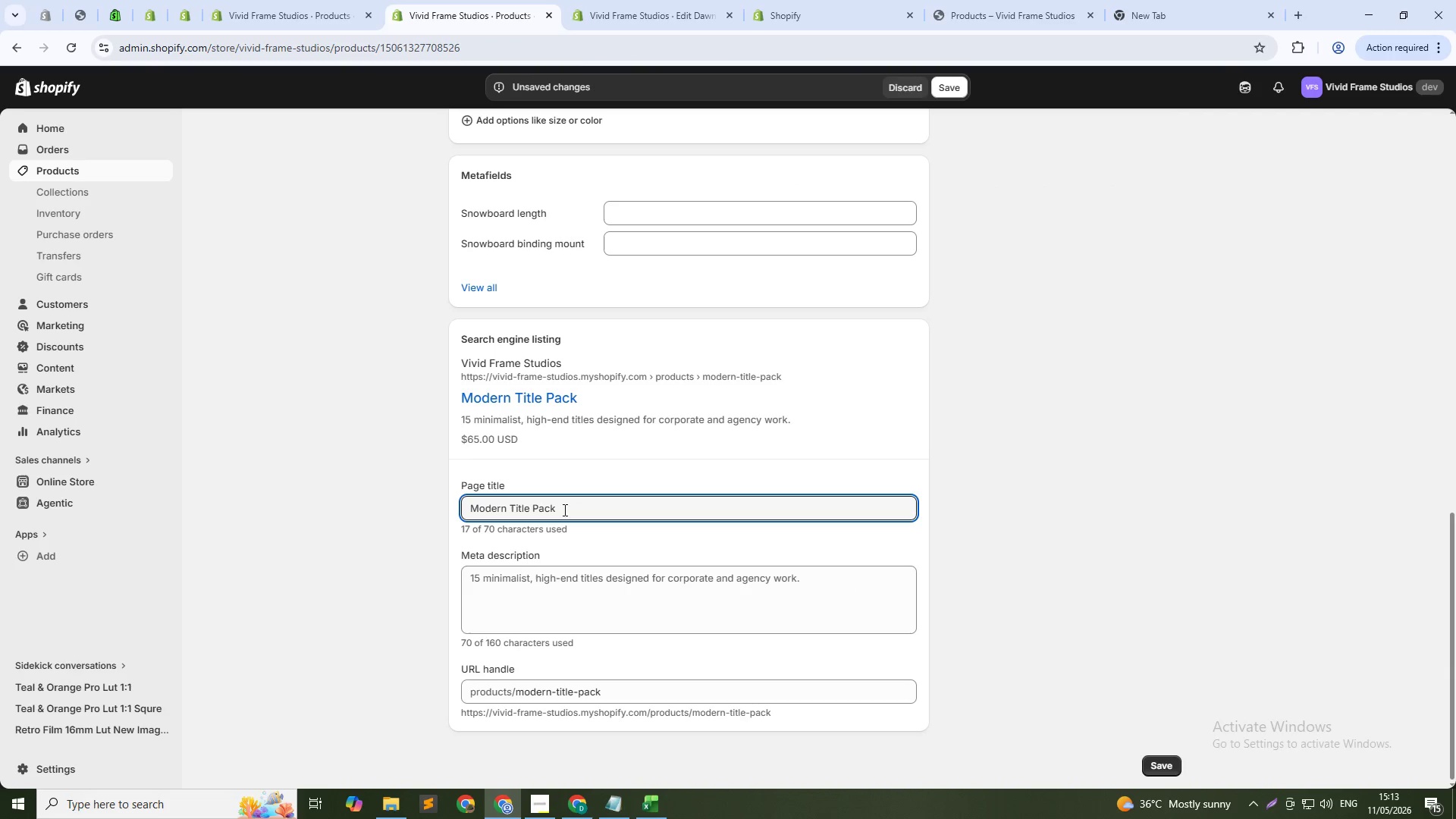 
type( - 15 Minimalist )
 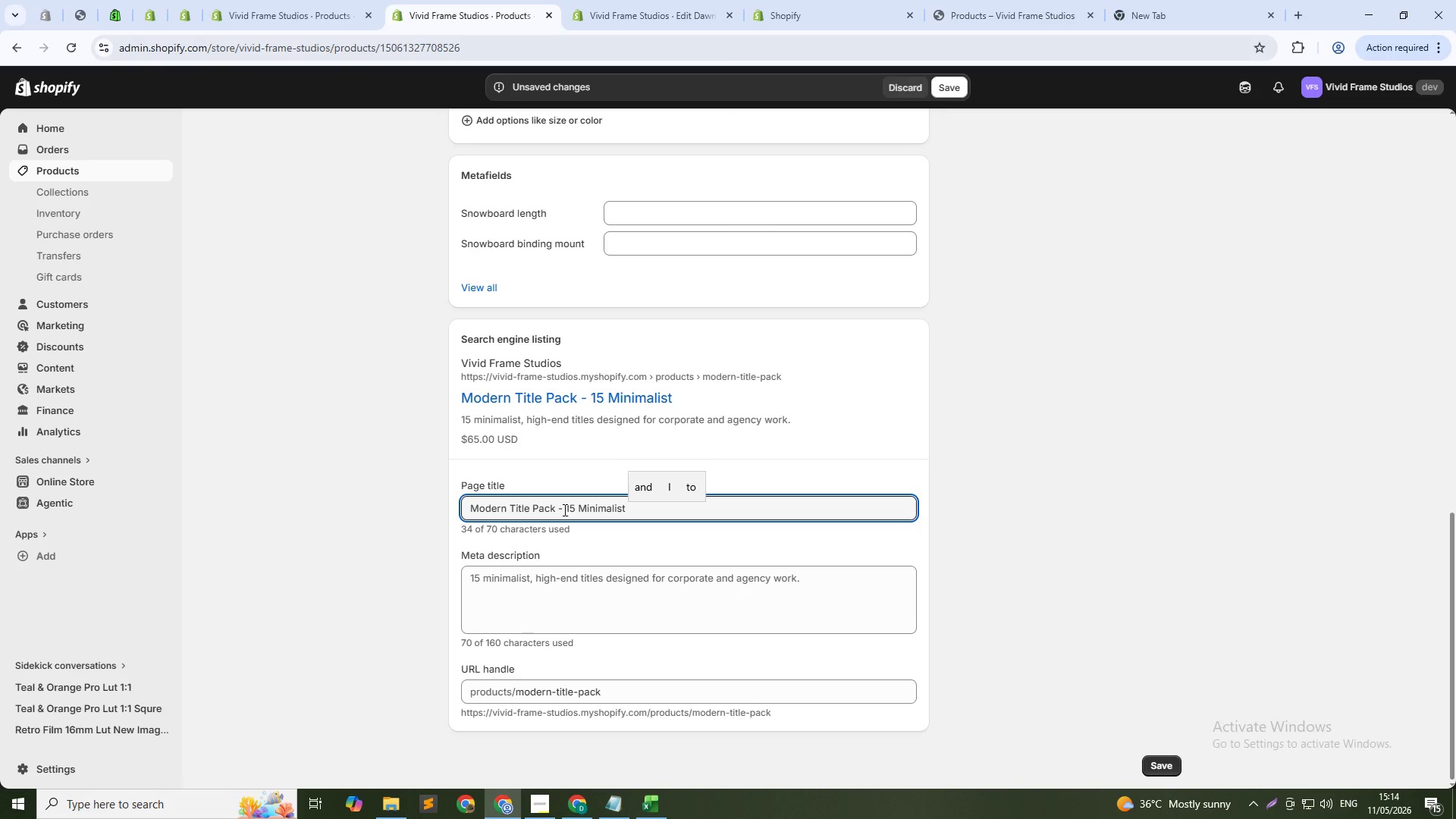 
wait(5.12)
 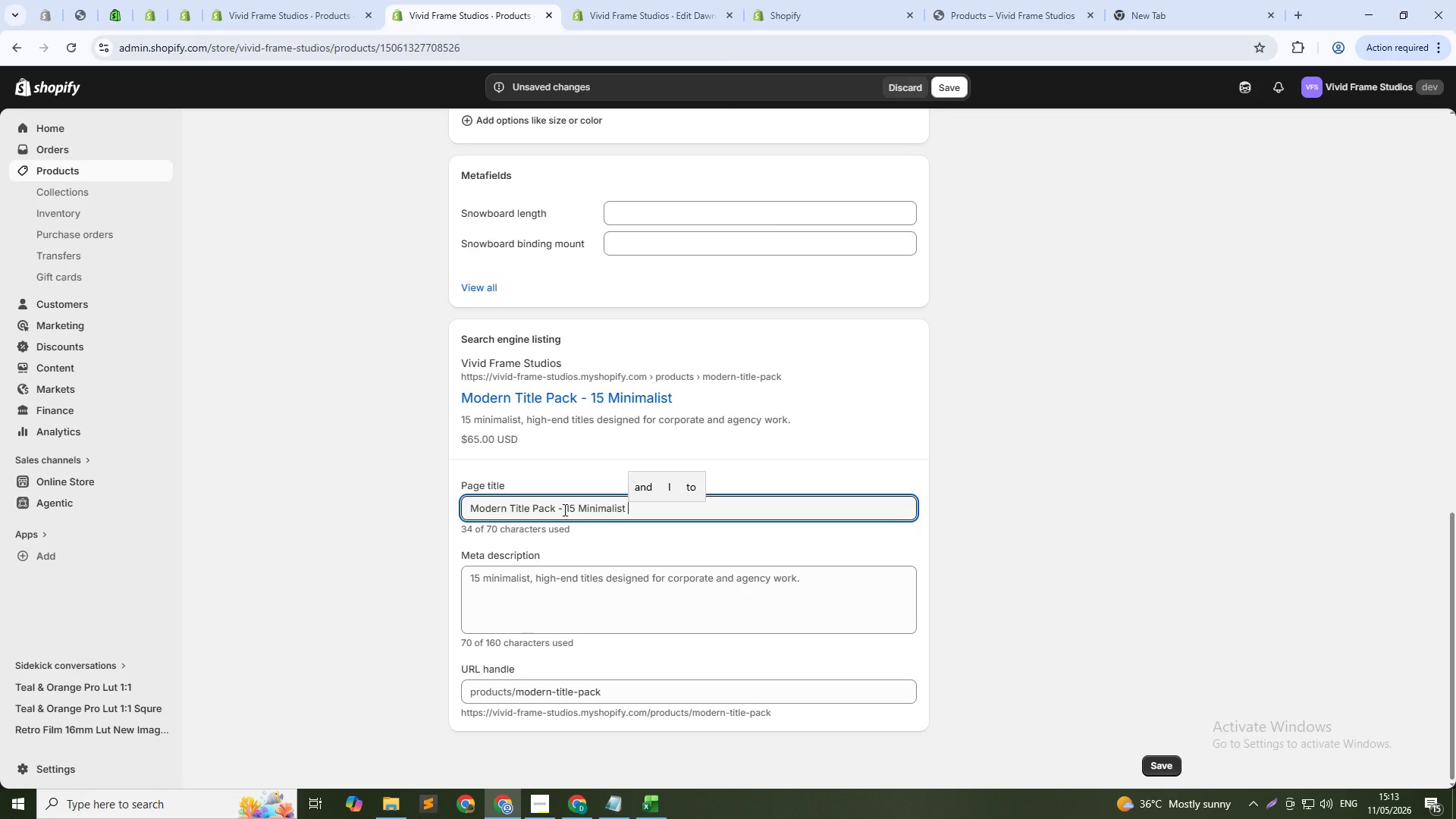 
type( Typography Templates for Premiere Po)
key(Backspace)
type(ro)
 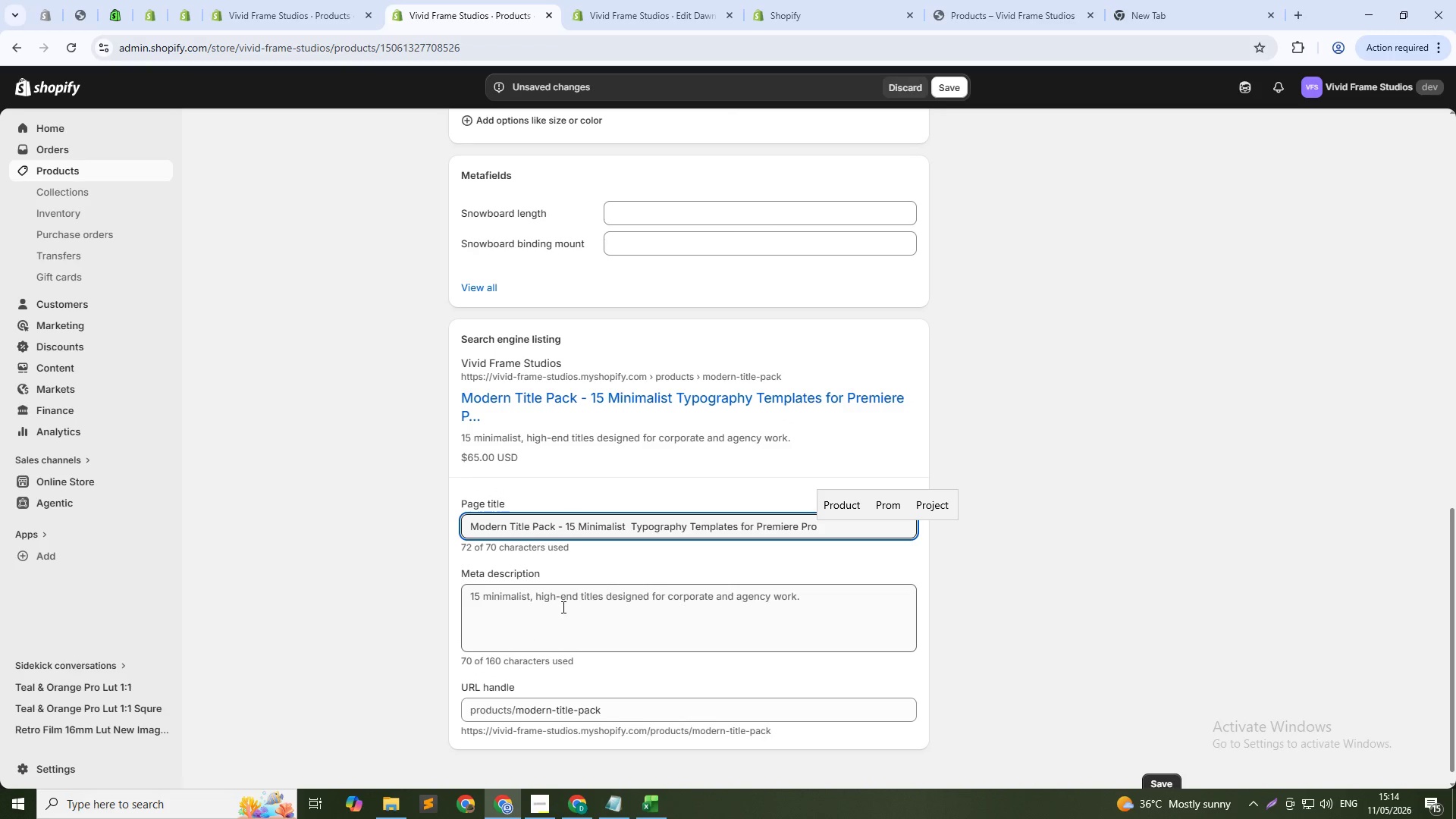 
left_click([562, 595])
 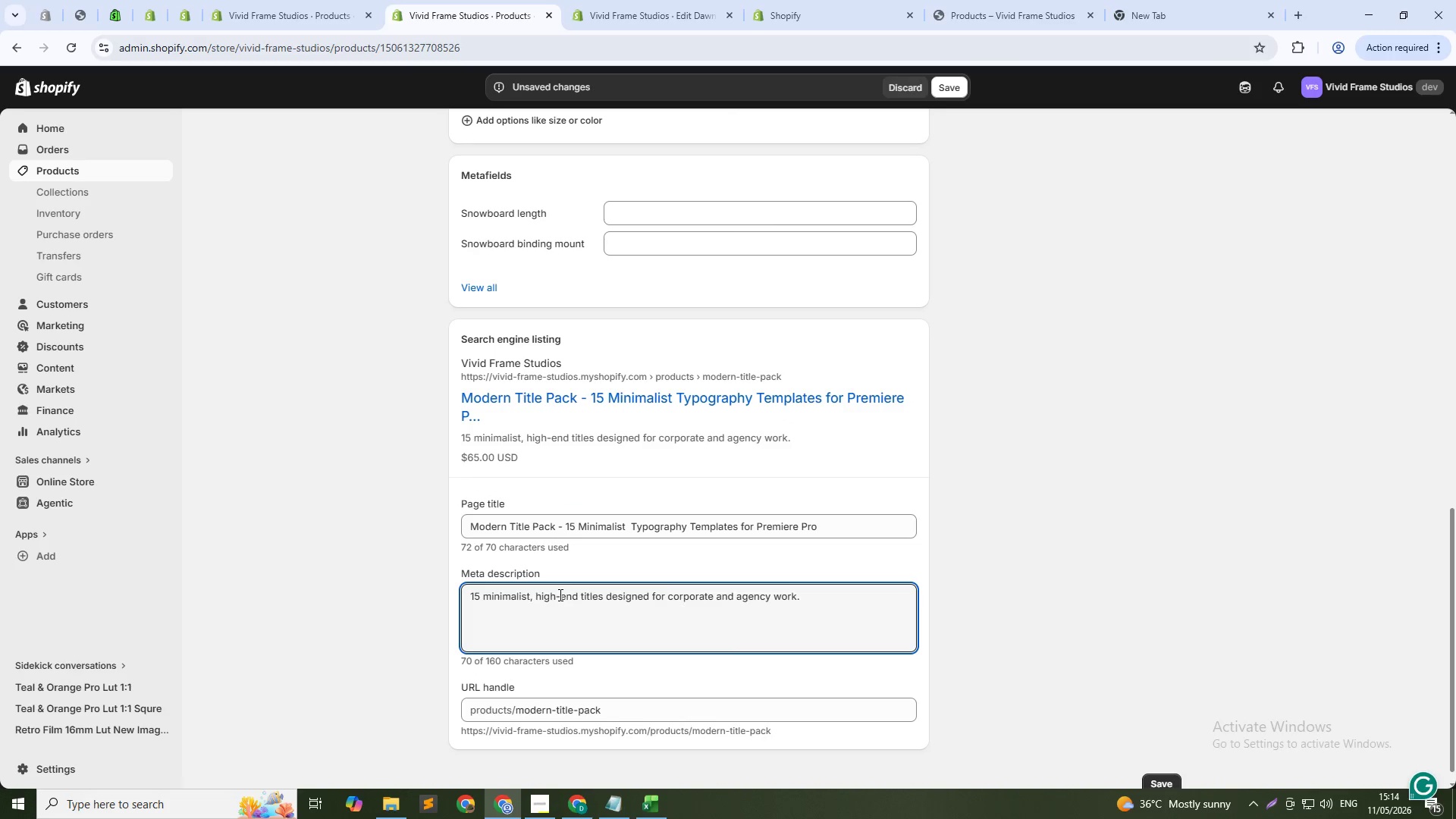 
left_click([871, 604])
 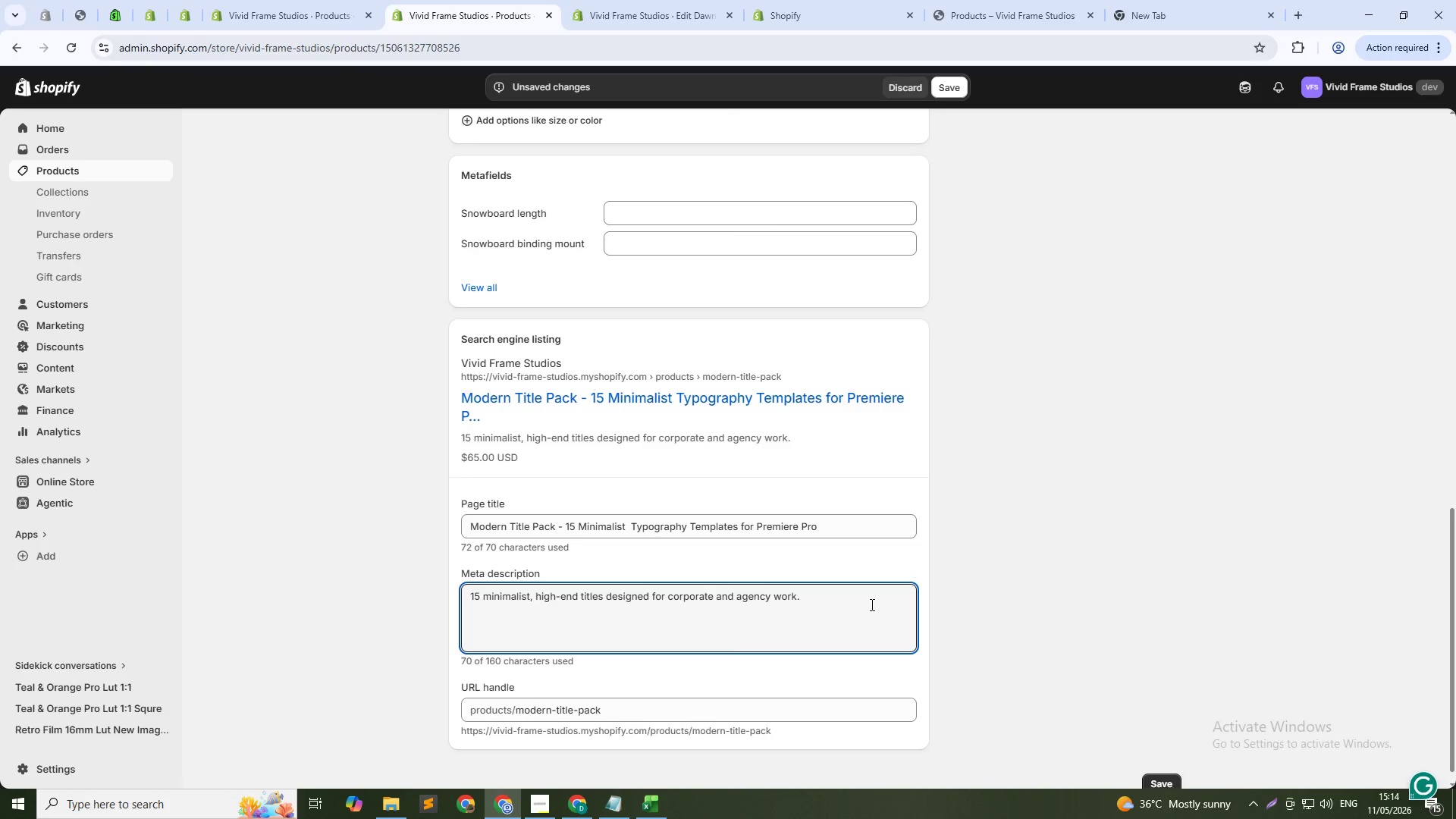 
type( Clean typography with smooth)
 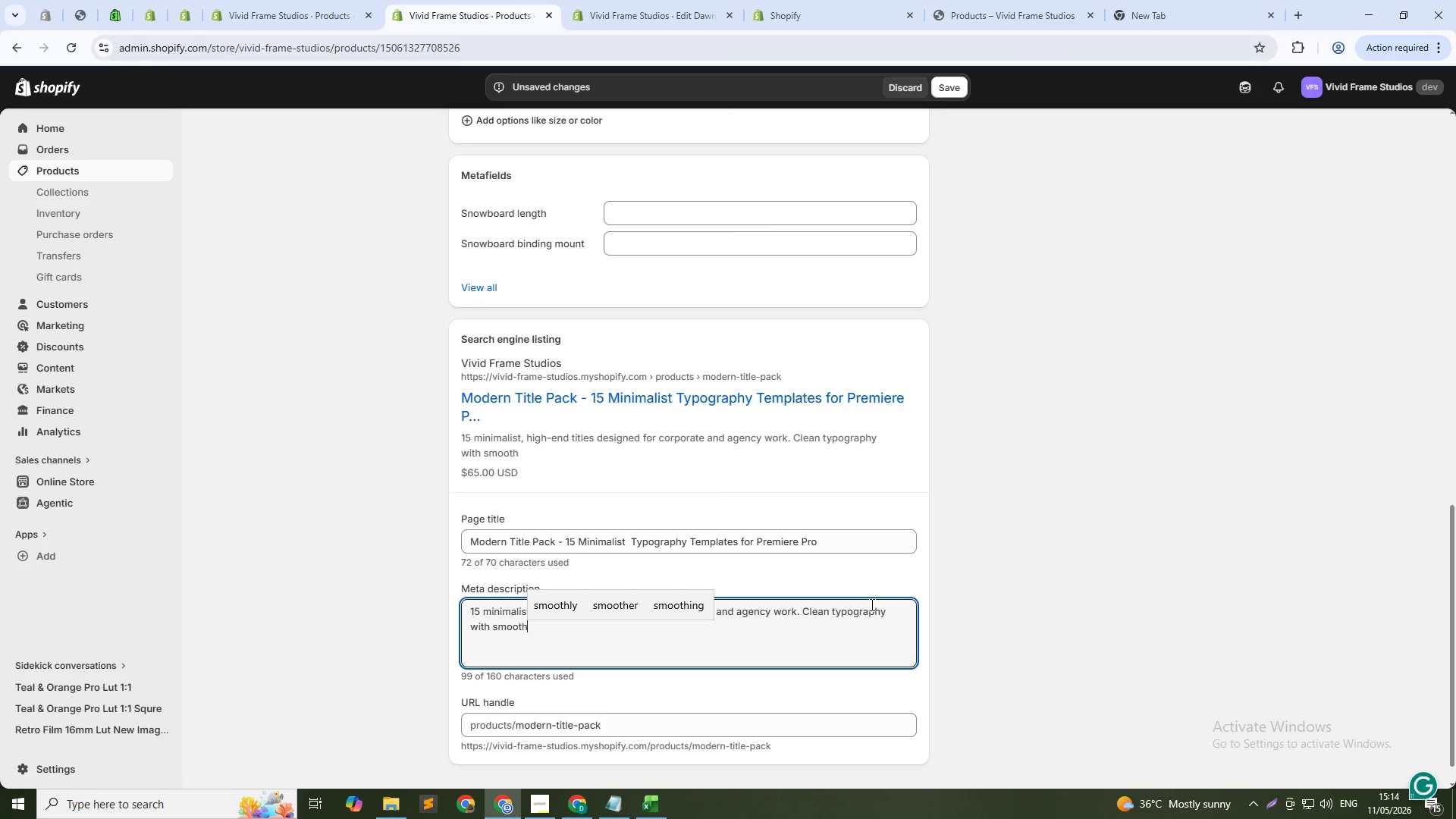 
type( animation)
 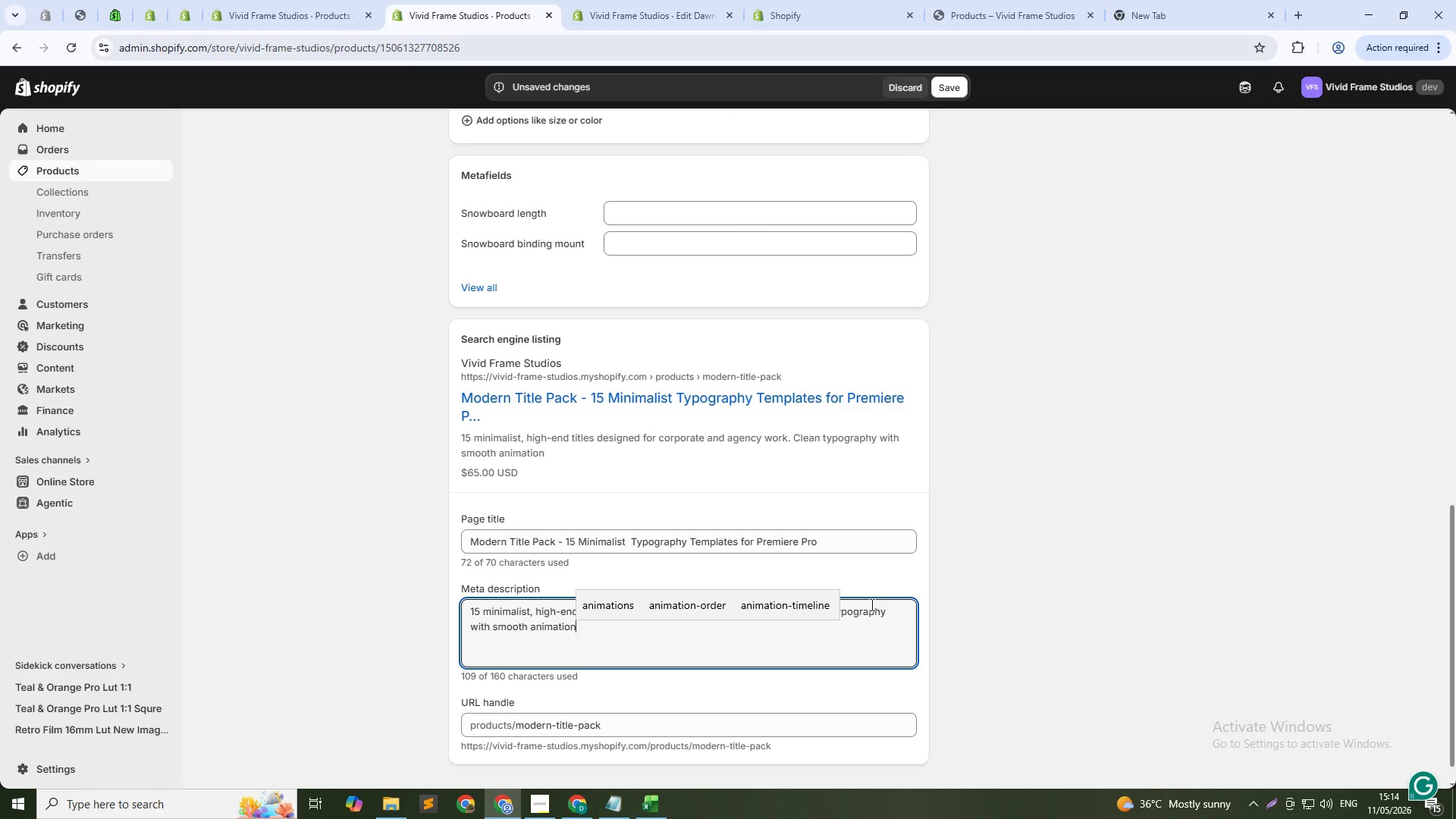 
scroll: coordinate [875, 604], scroll_direction: up, amount: 1.0
 